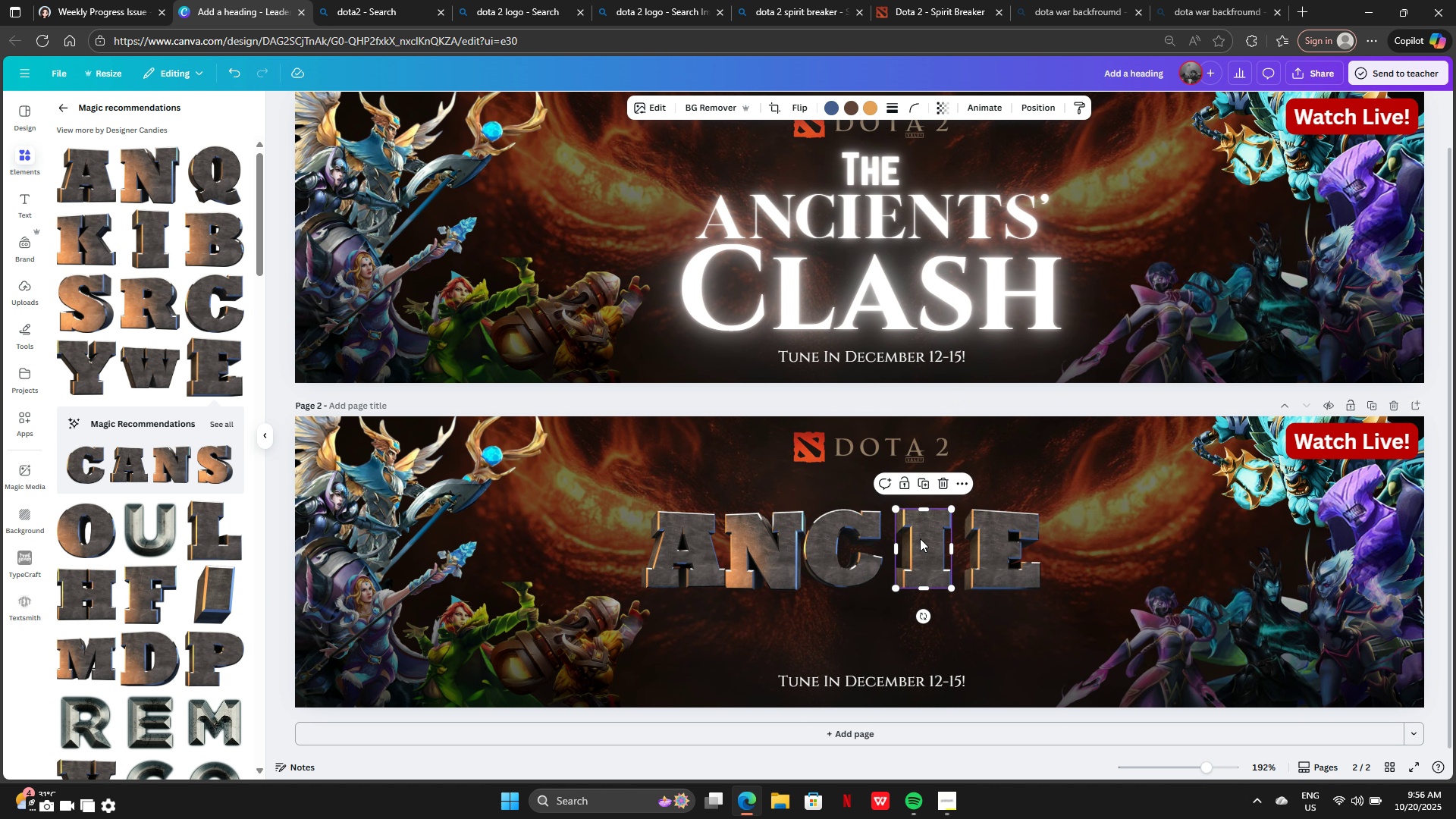 
left_click([920, 538])
 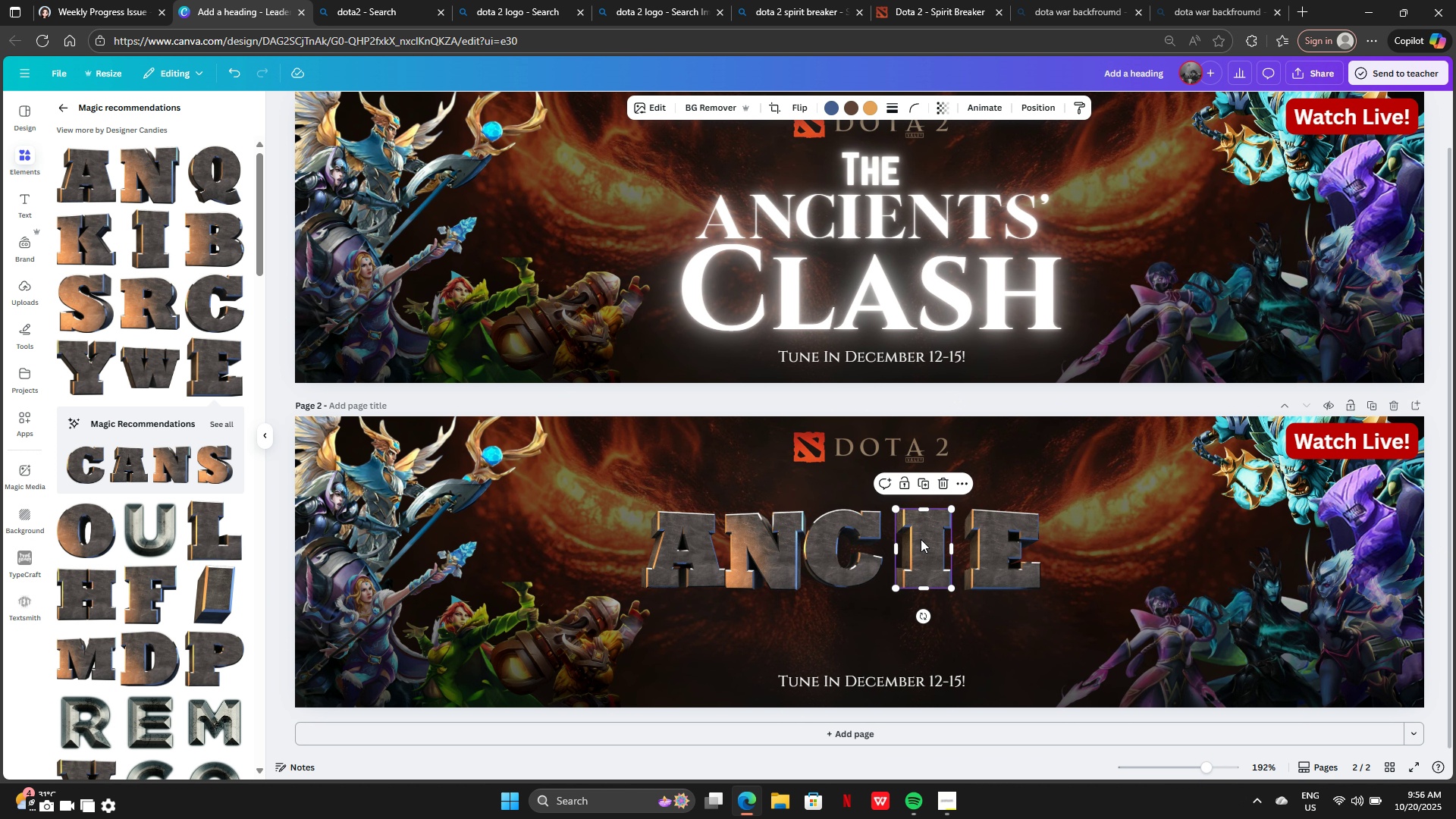 
left_click_drag(start_coordinate=[921, 538], to_coordinate=[911, 539])
 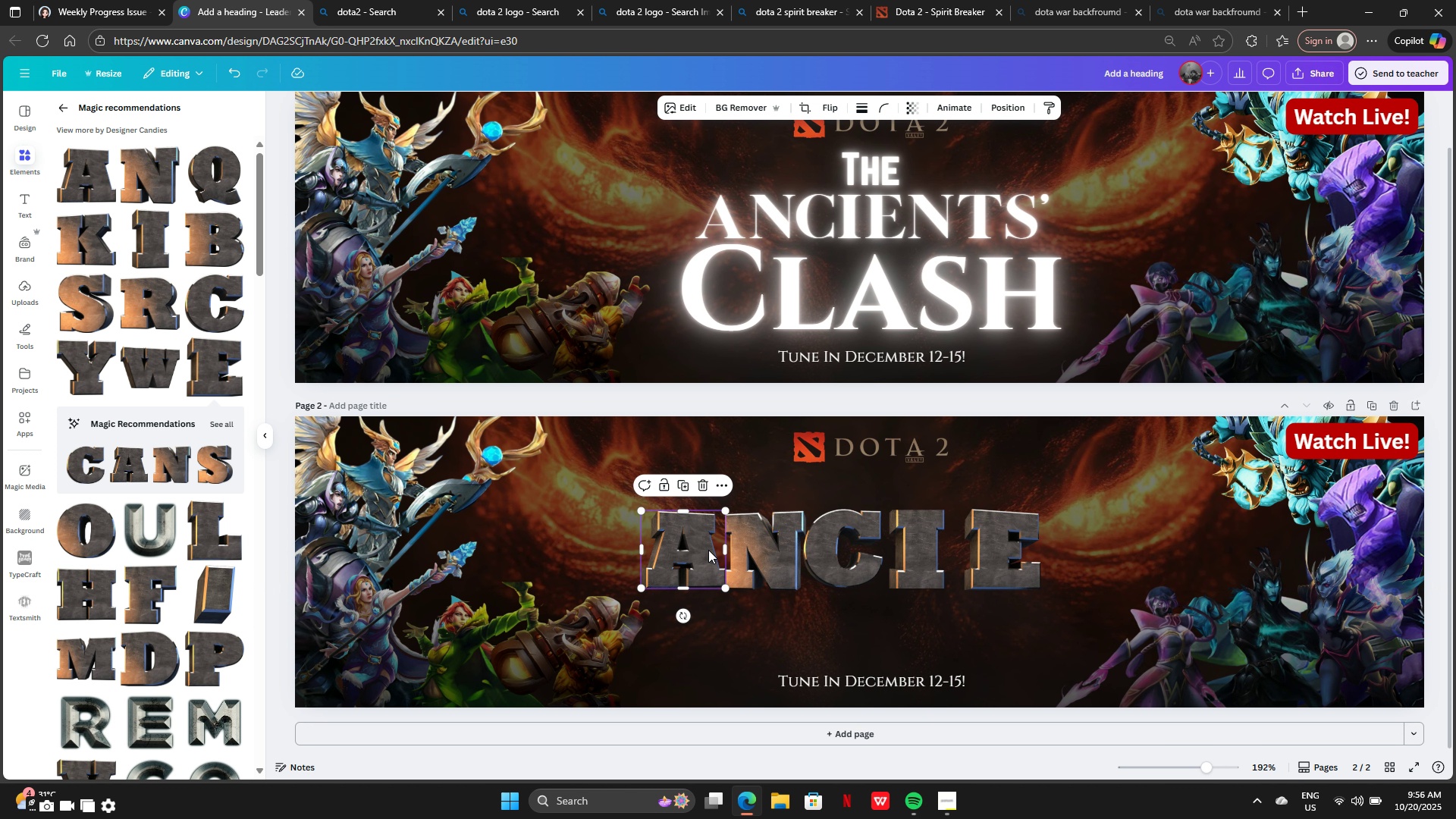 
left_click_drag(start_coordinate=[707, 548], to_coordinate=[697, 549])
 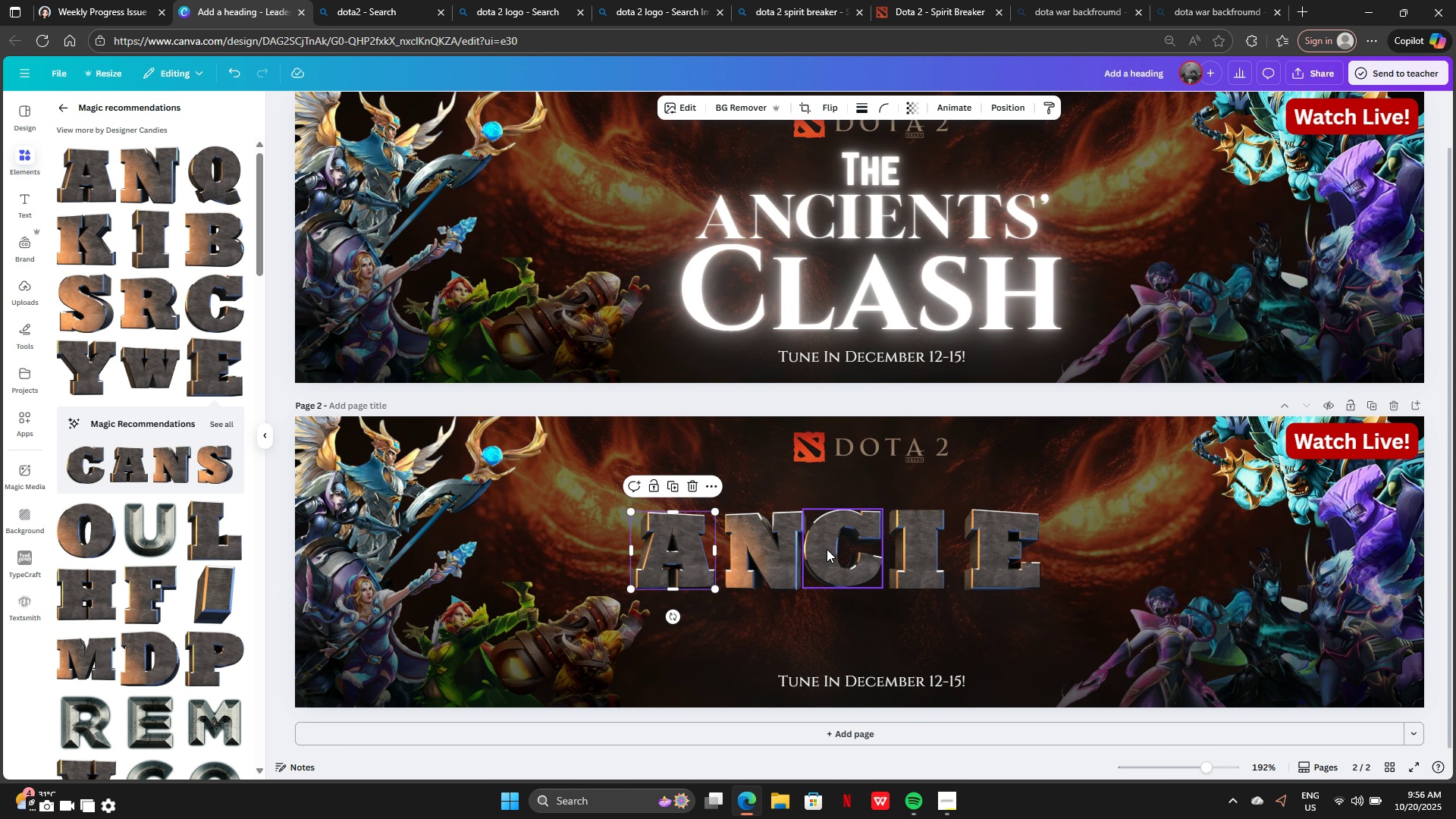 
left_click_drag(start_coordinate=[827, 549], to_coordinate=[836, 548])
 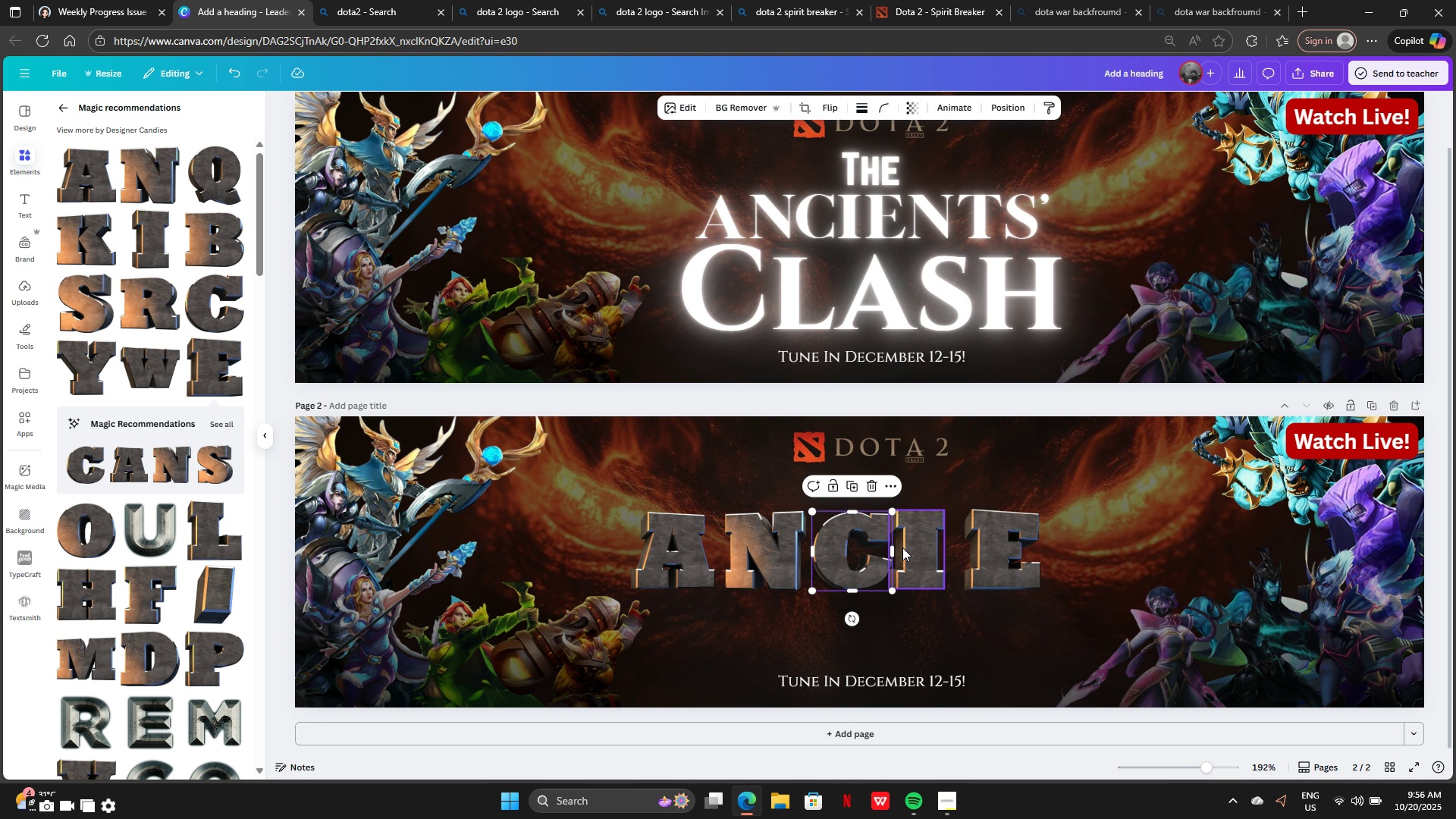 
left_click_drag(start_coordinate=[902, 548], to_coordinate=[912, 546])
 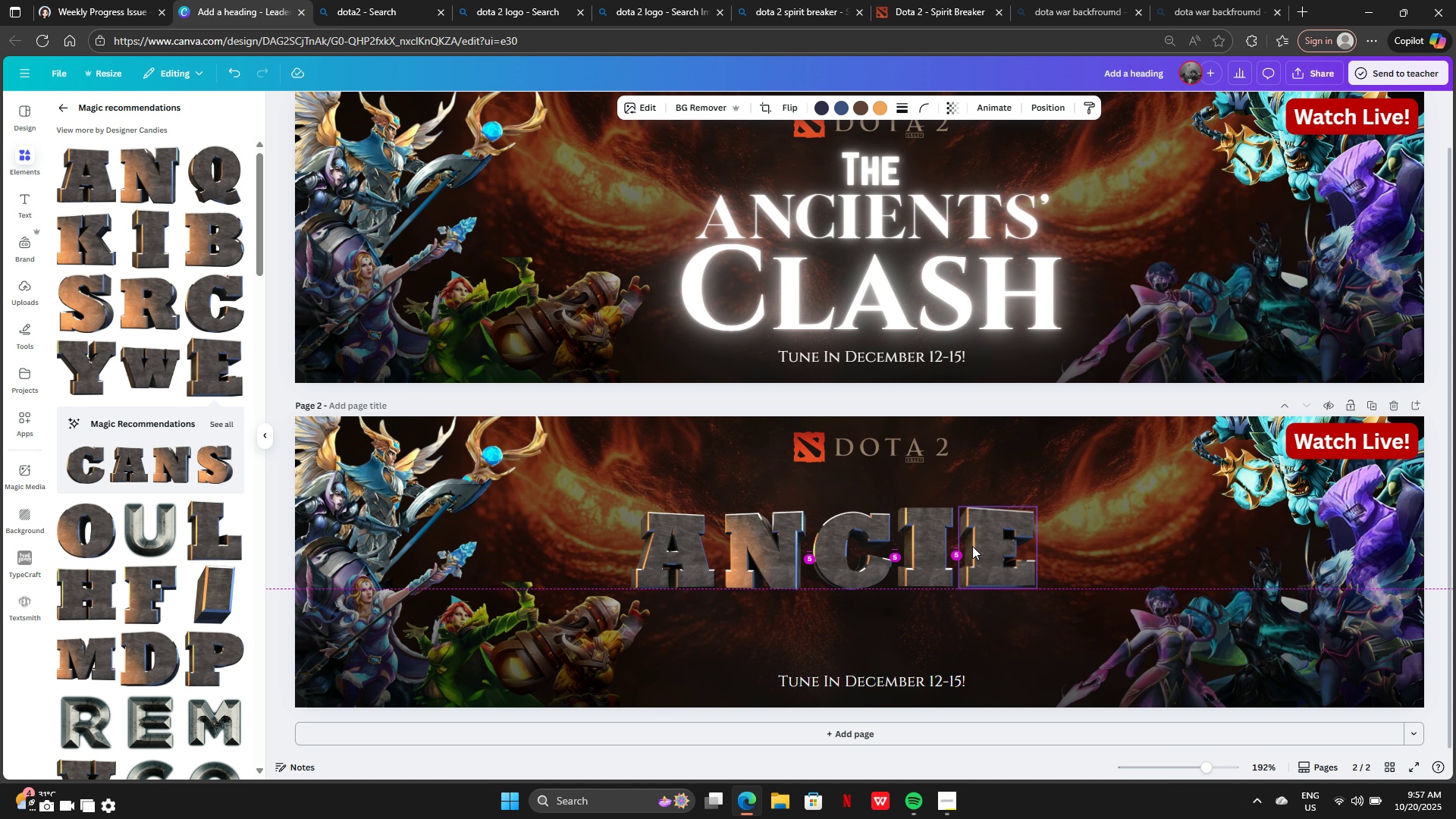 
left_click([682, 539])
 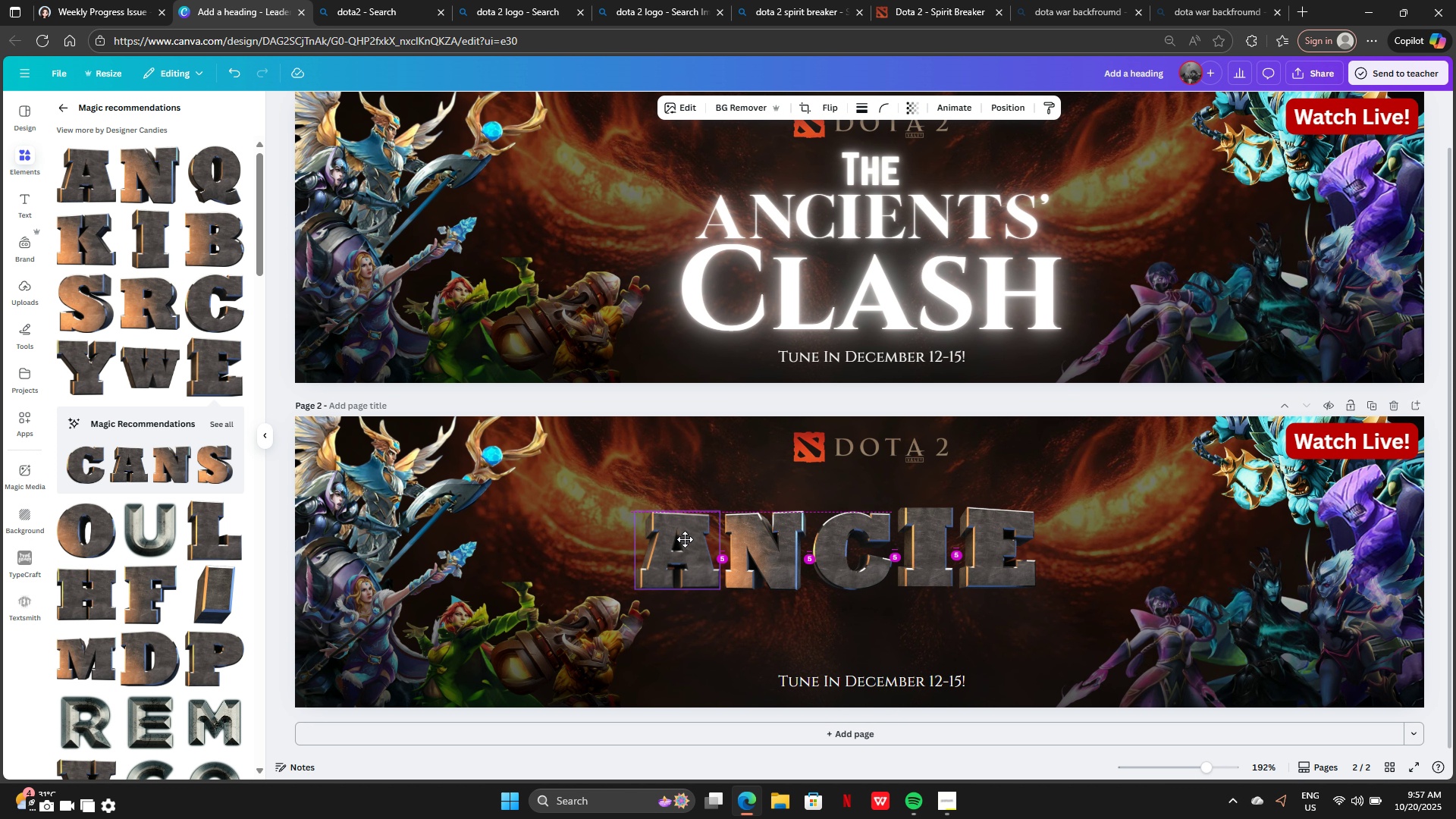 
left_click([1123, 569])
 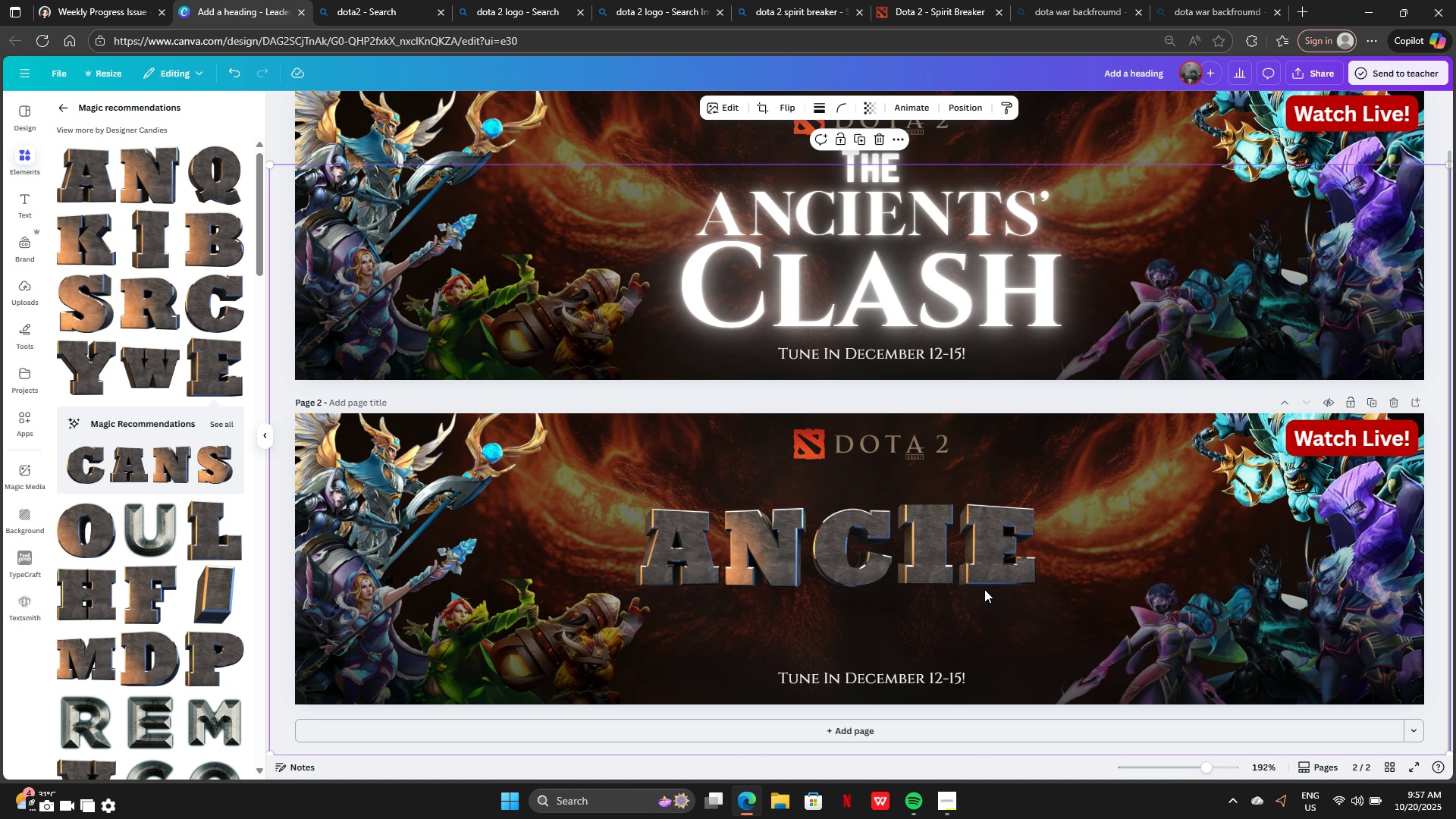 
left_click([1003, 529])
 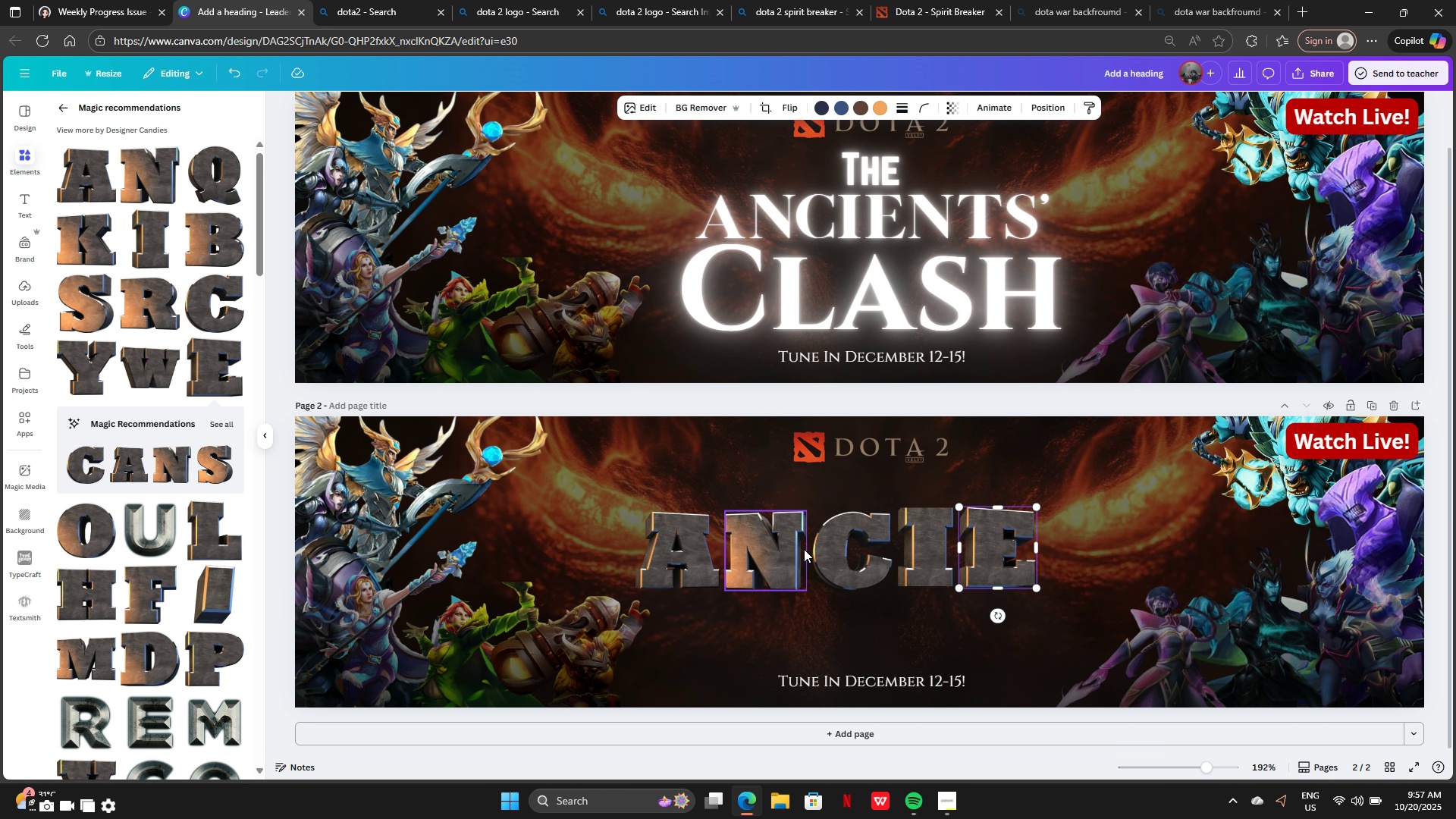 
left_click([846, 549])
 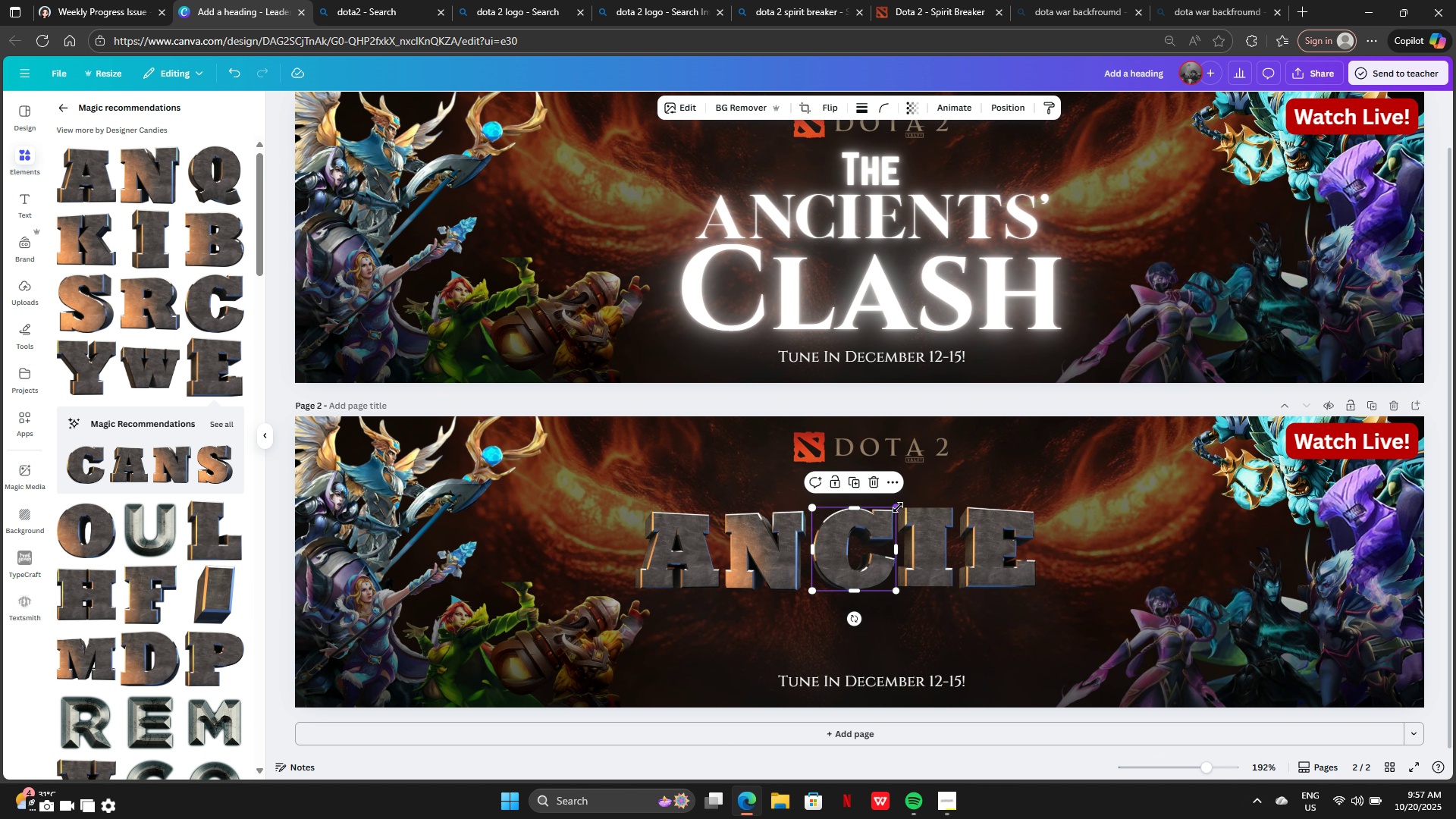 
left_click_drag(start_coordinate=[874, 524], to_coordinate=[869, 527])
 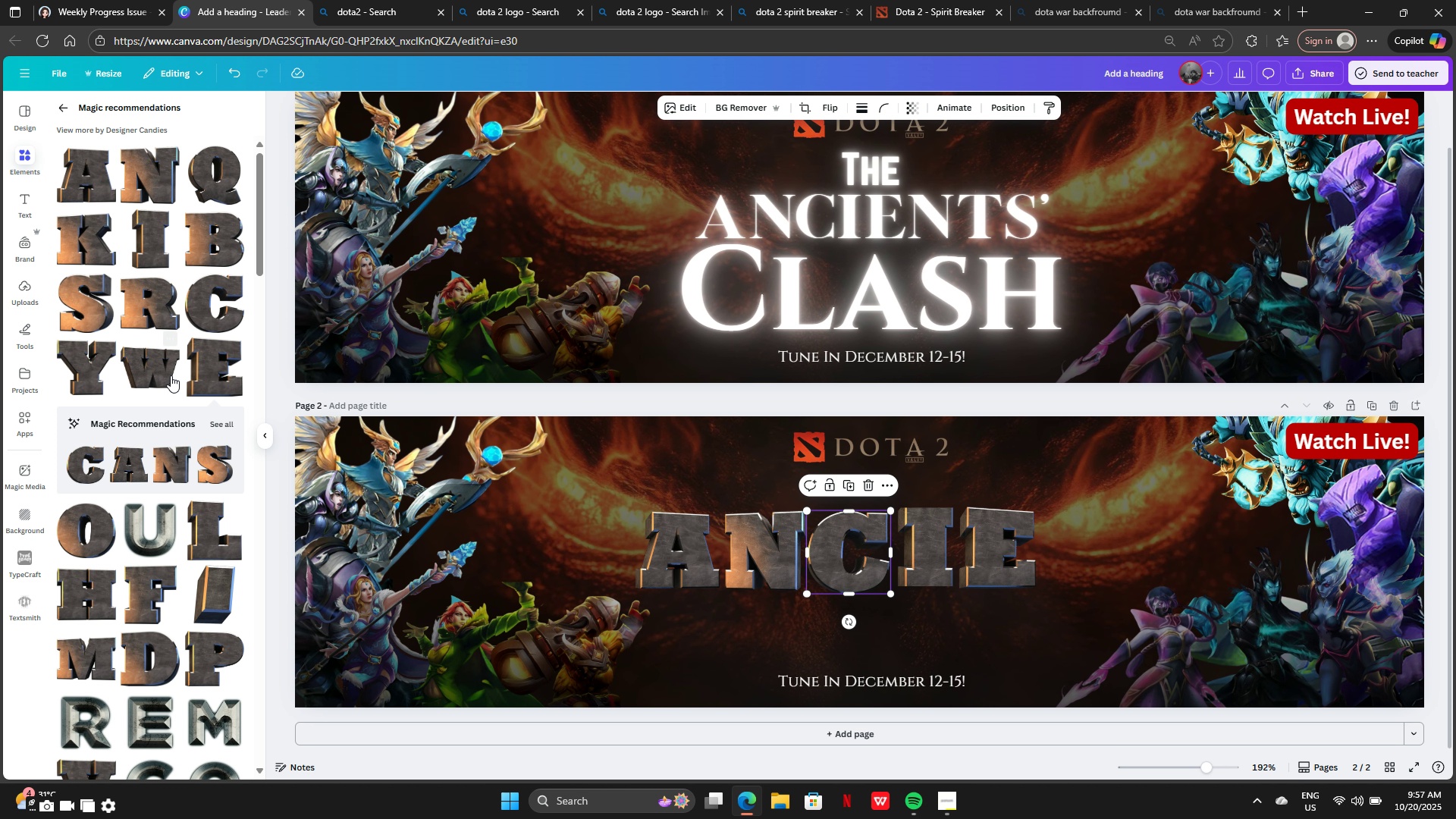 
scroll: coordinate [163, 673], scroll_direction: down, amount: 2.0
 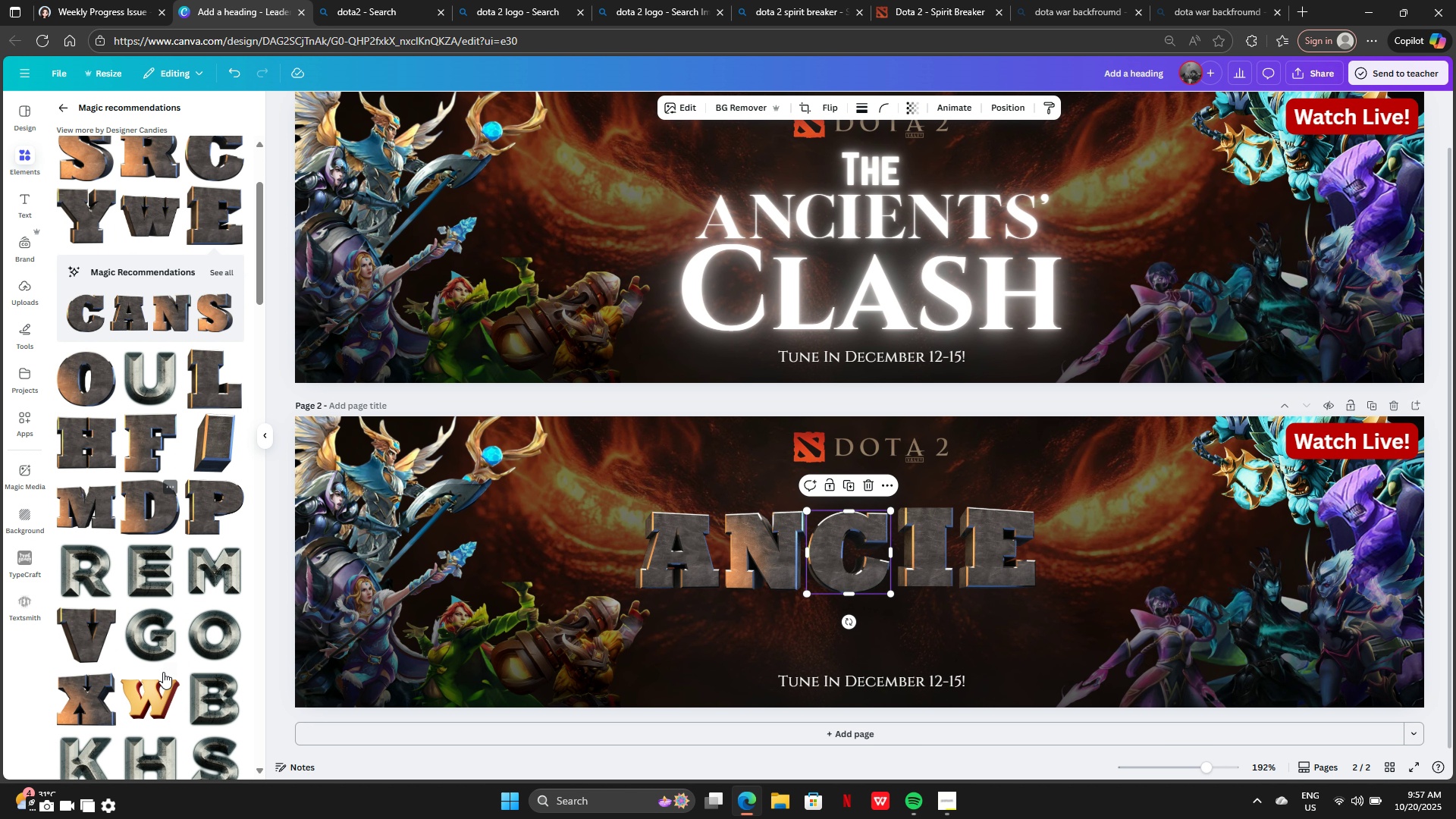 
scroll: coordinate [164, 494], scroll_direction: up, amount: 6.0
 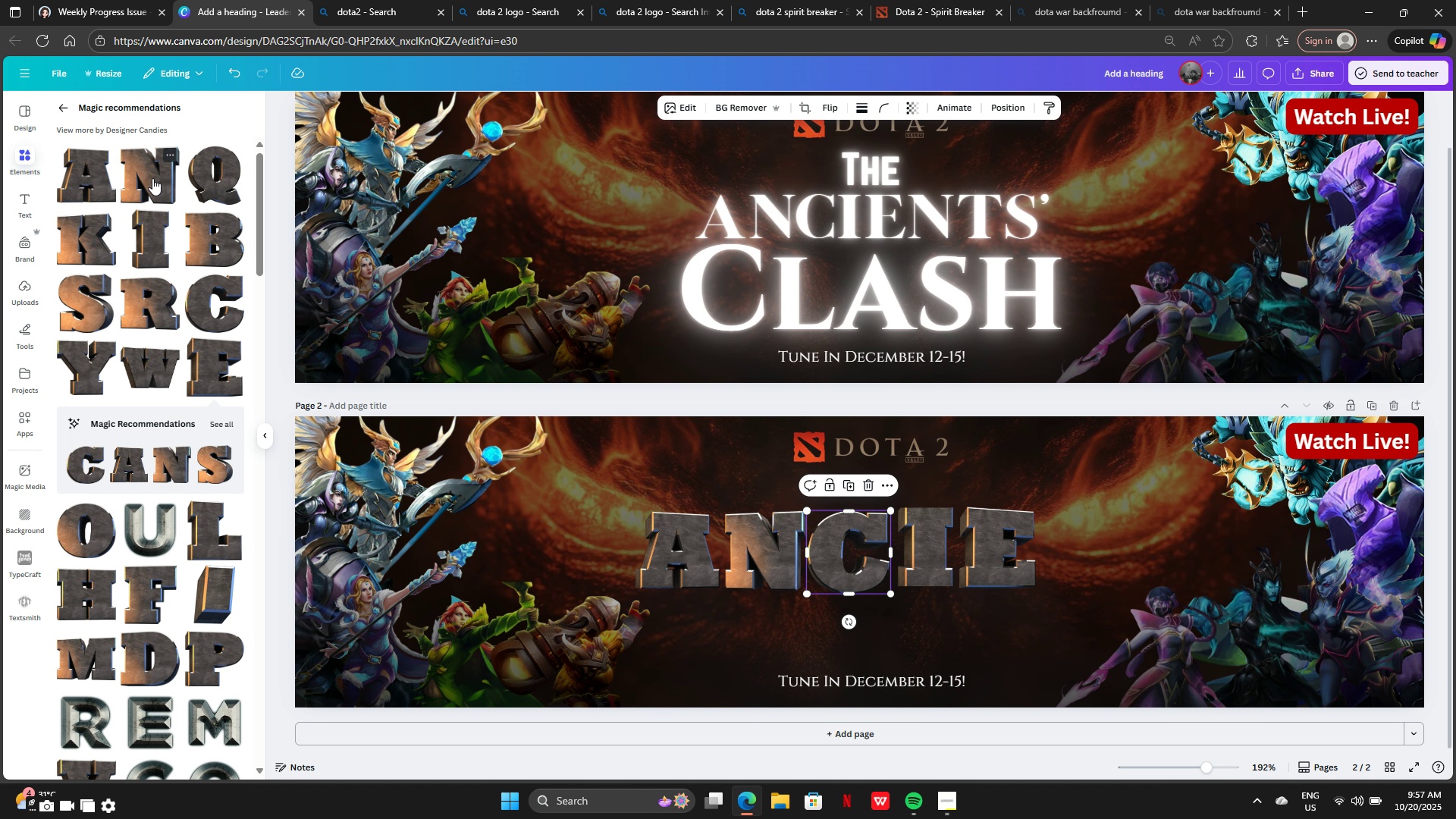 
left_click([152, 178])
 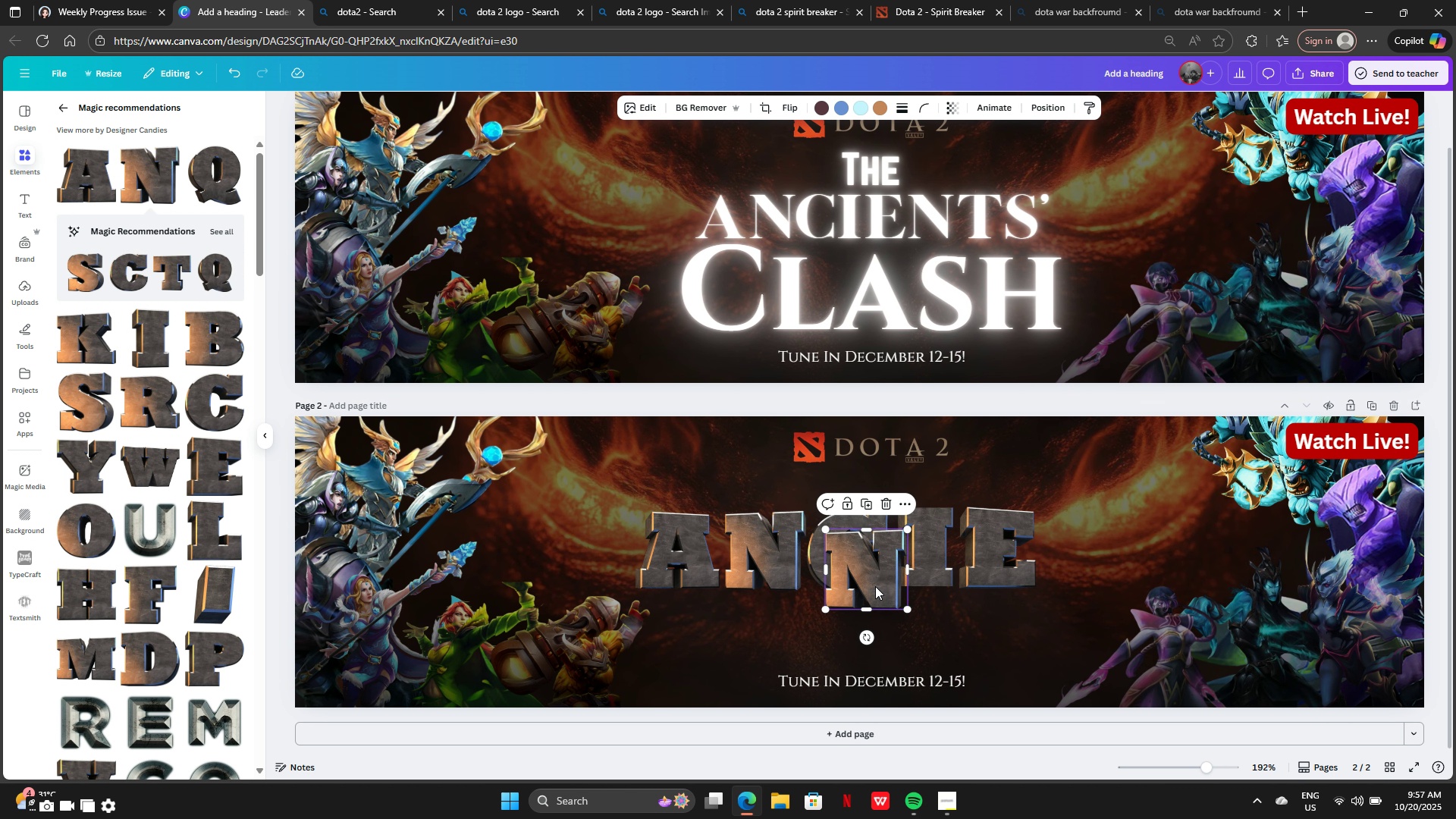 
left_click_drag(start_coordinate=[872, 585], to_coordinate=[1091, 564])
 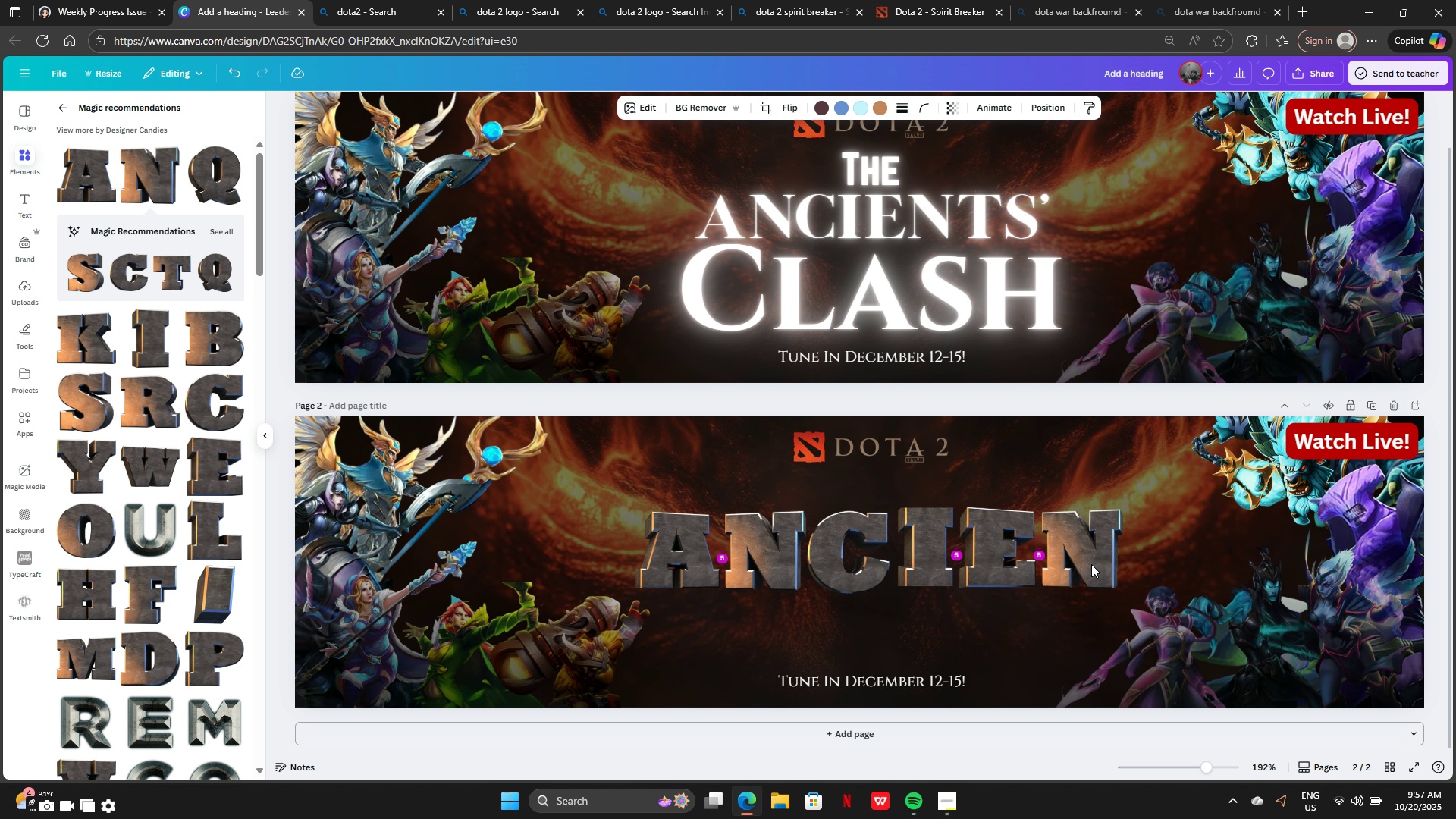 
key(ArrowLeft)
 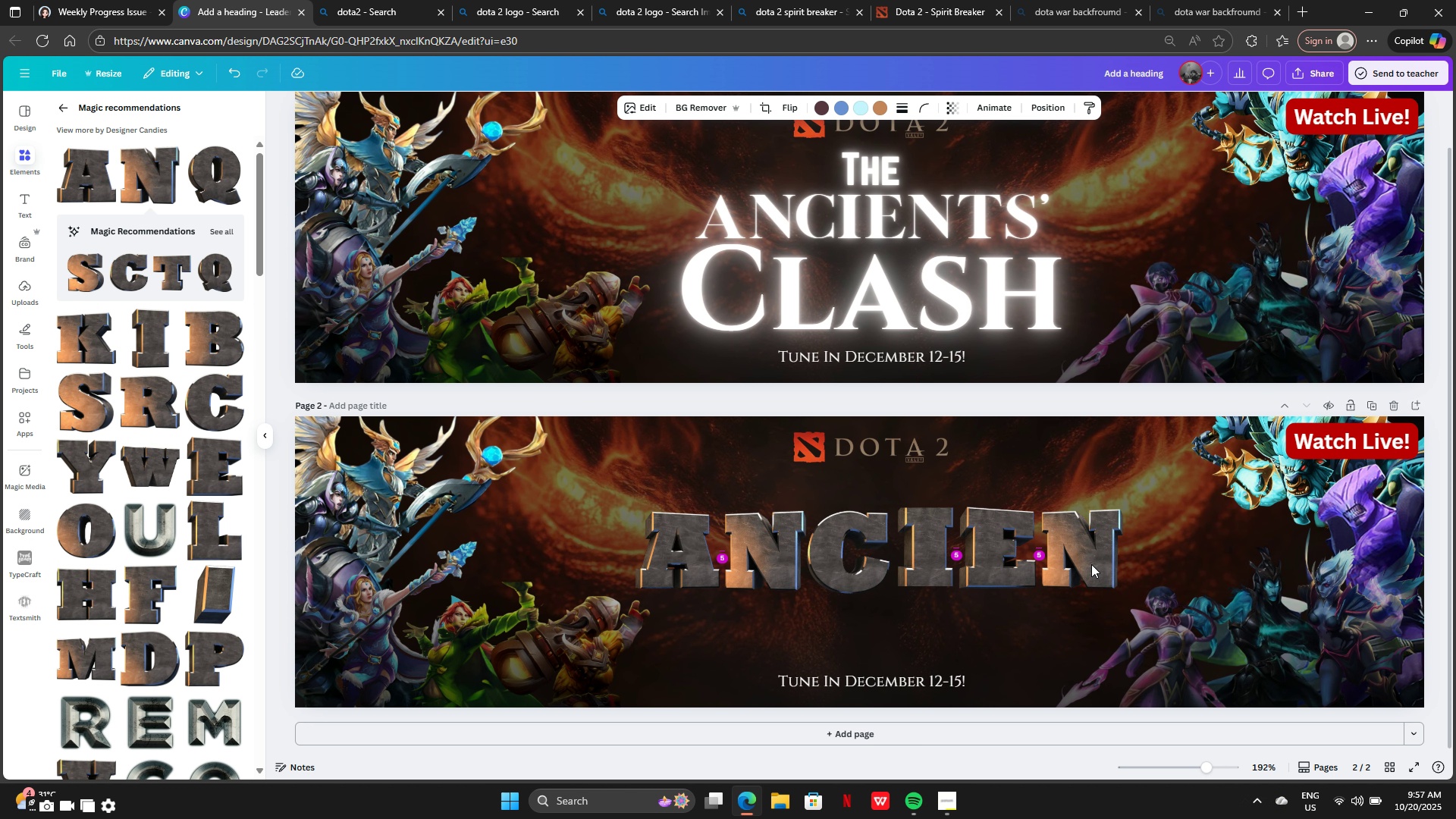 
key(ArrowLeft)
 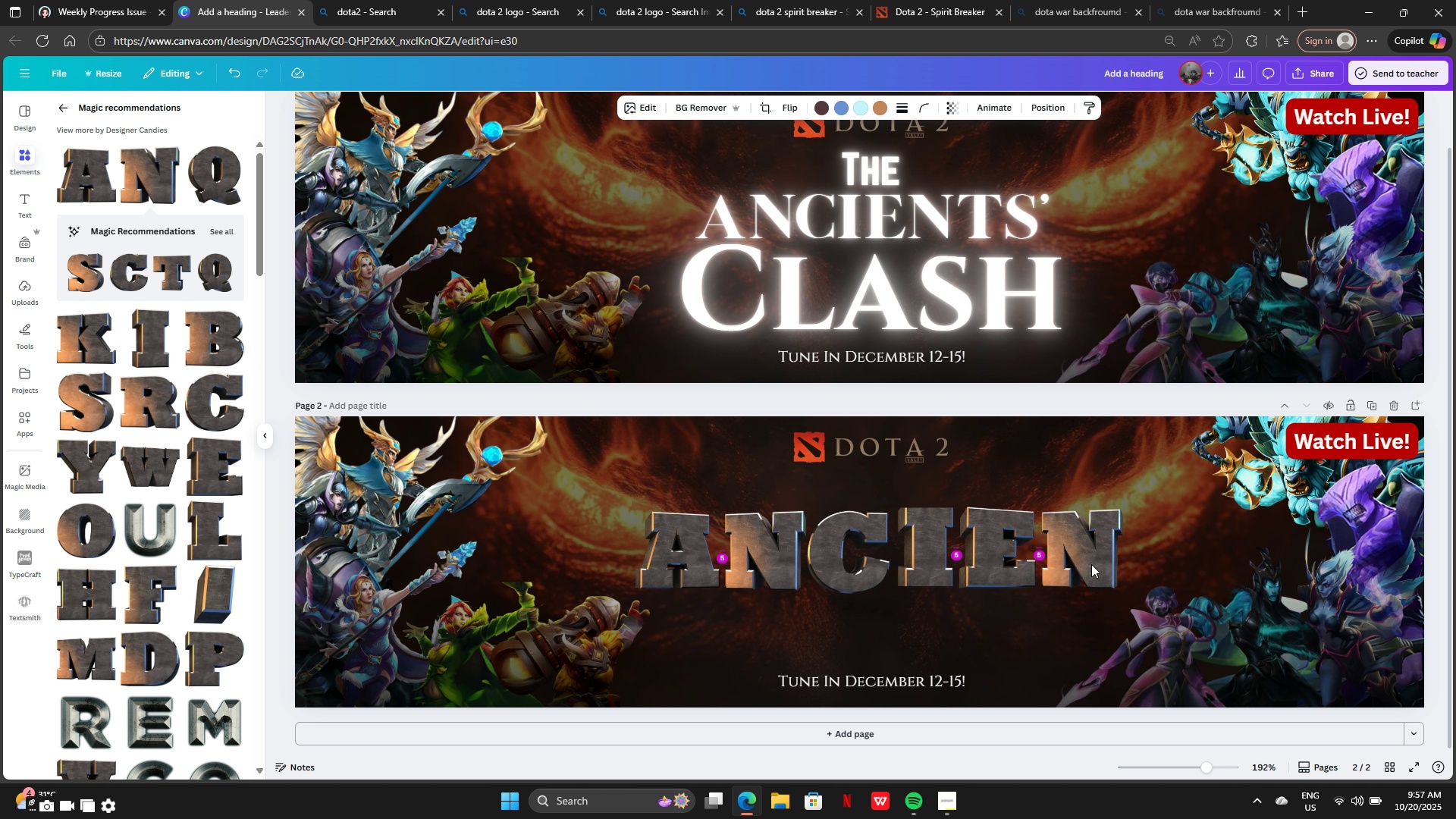 
key(ArrowRight)
 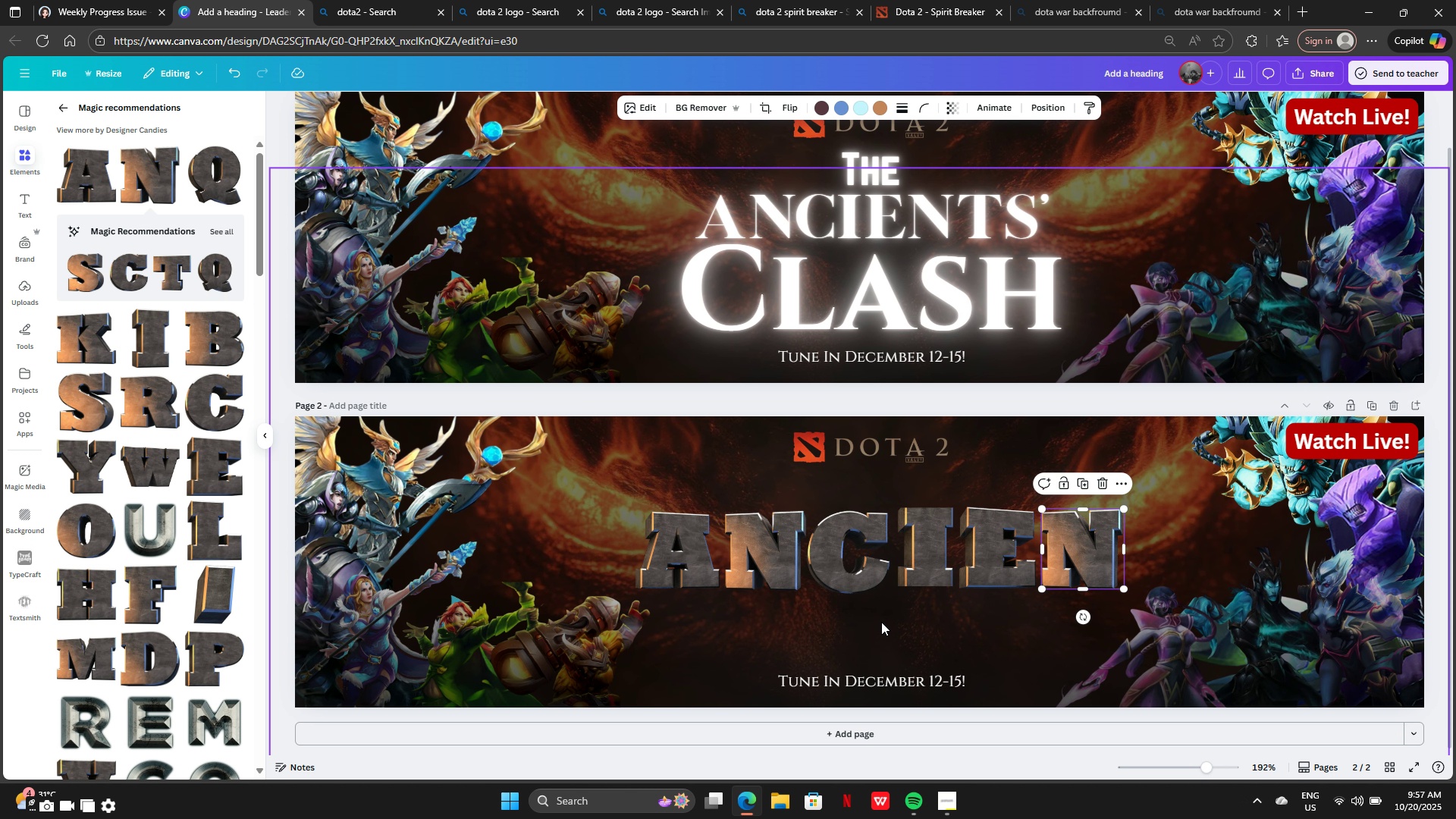 
left_click([912, 569])
 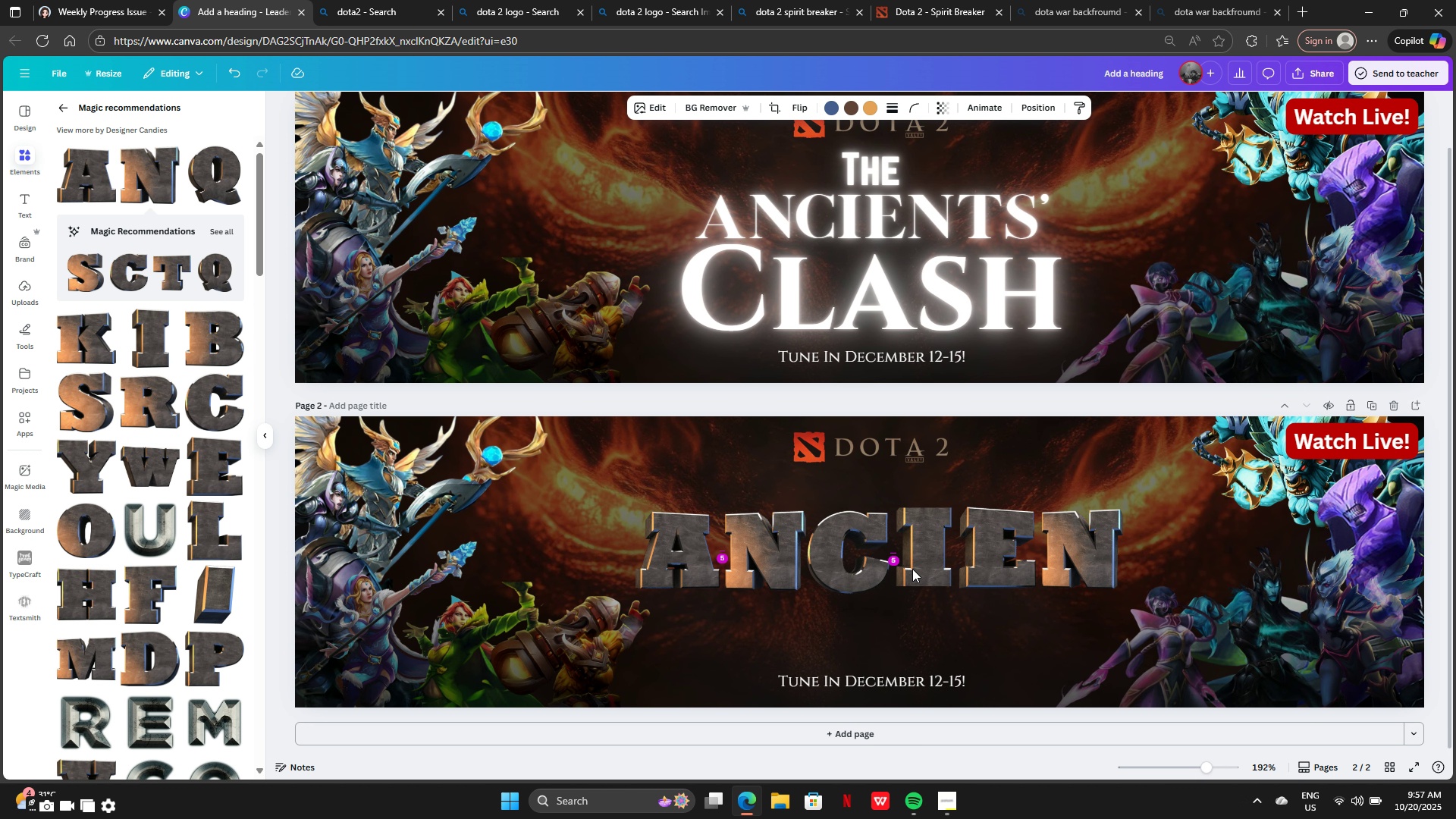 
key(ArrowLeft)
 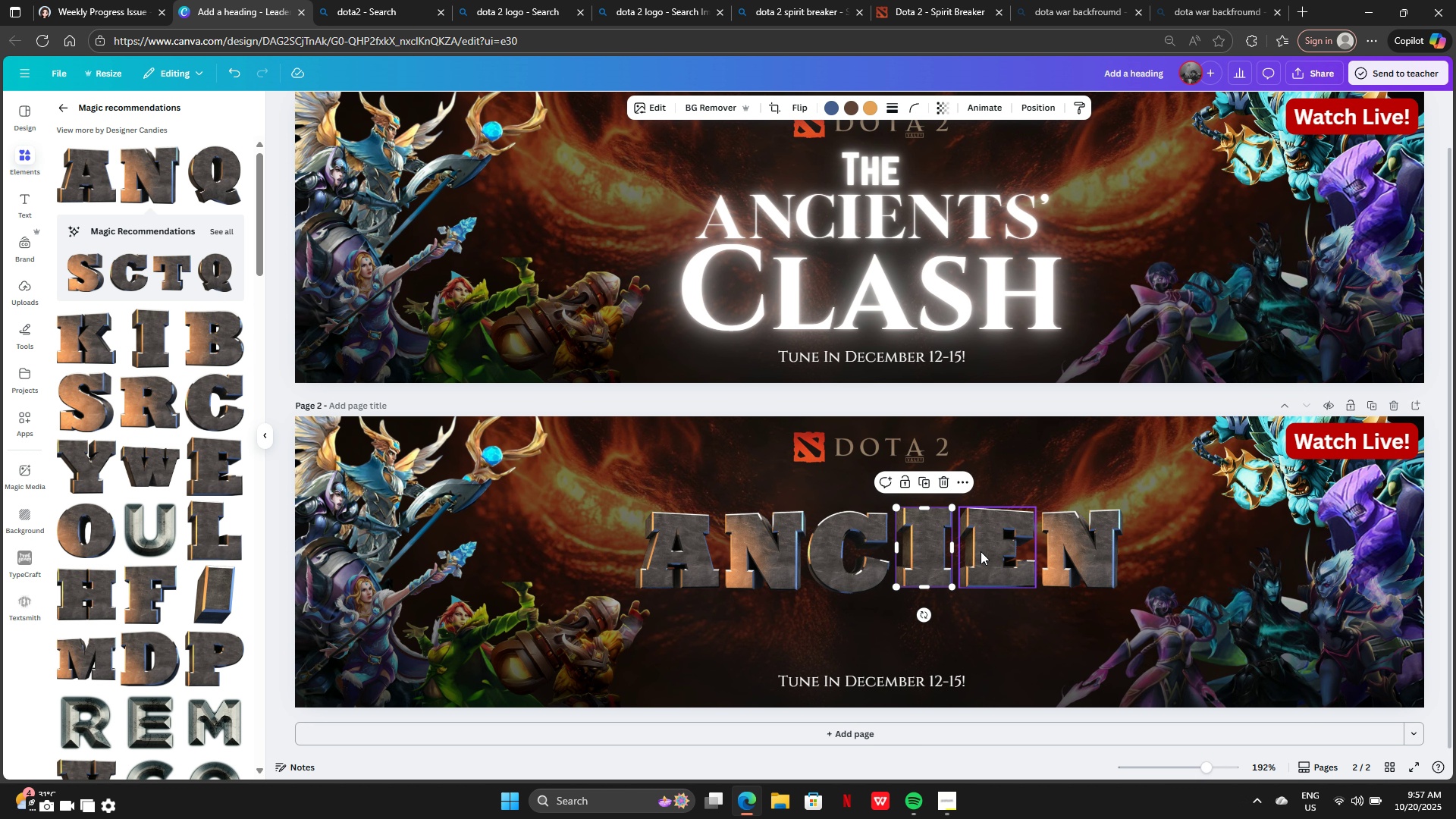 
left_click([986, 555])
 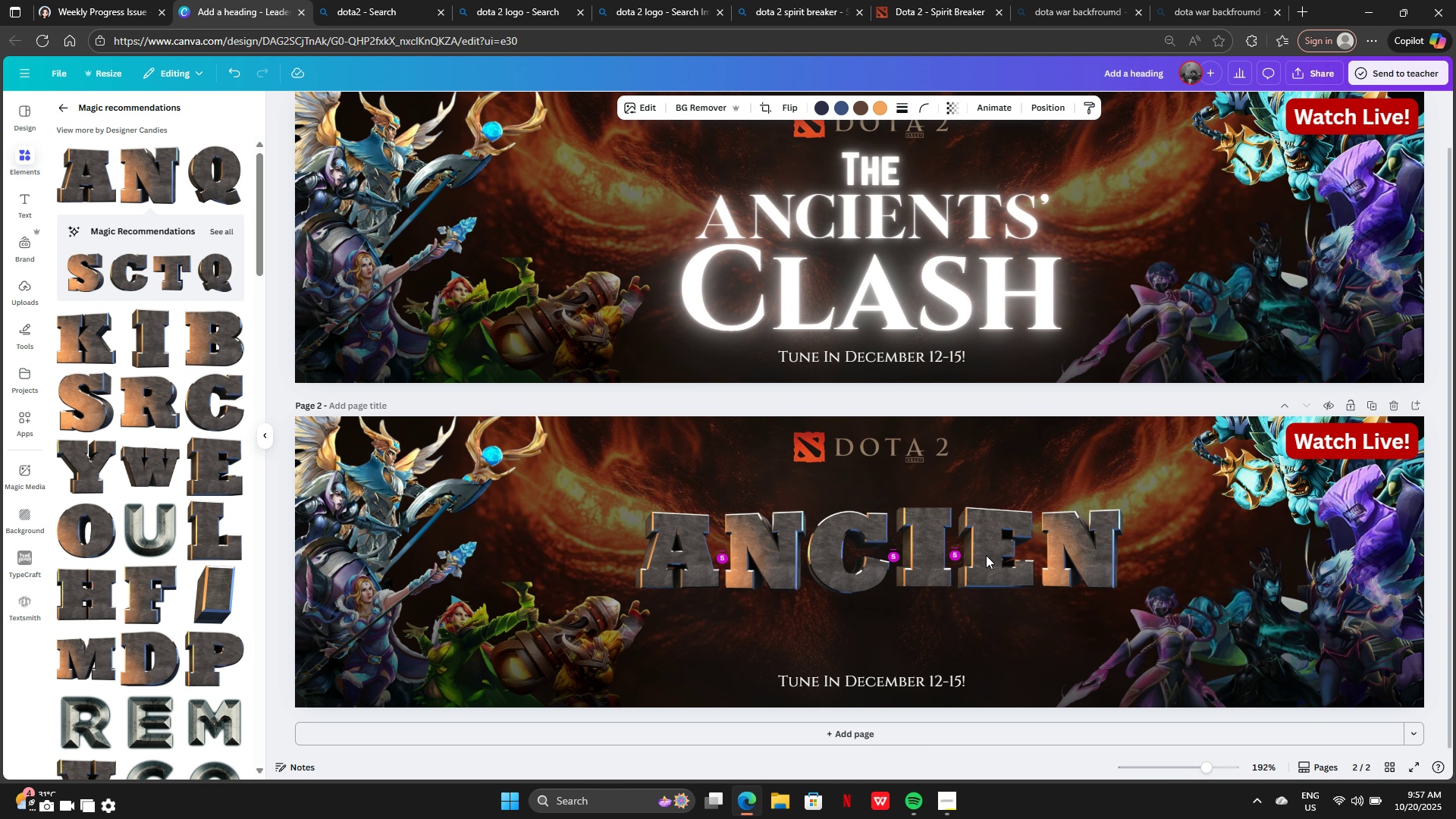 
key(ArrowLeft)
 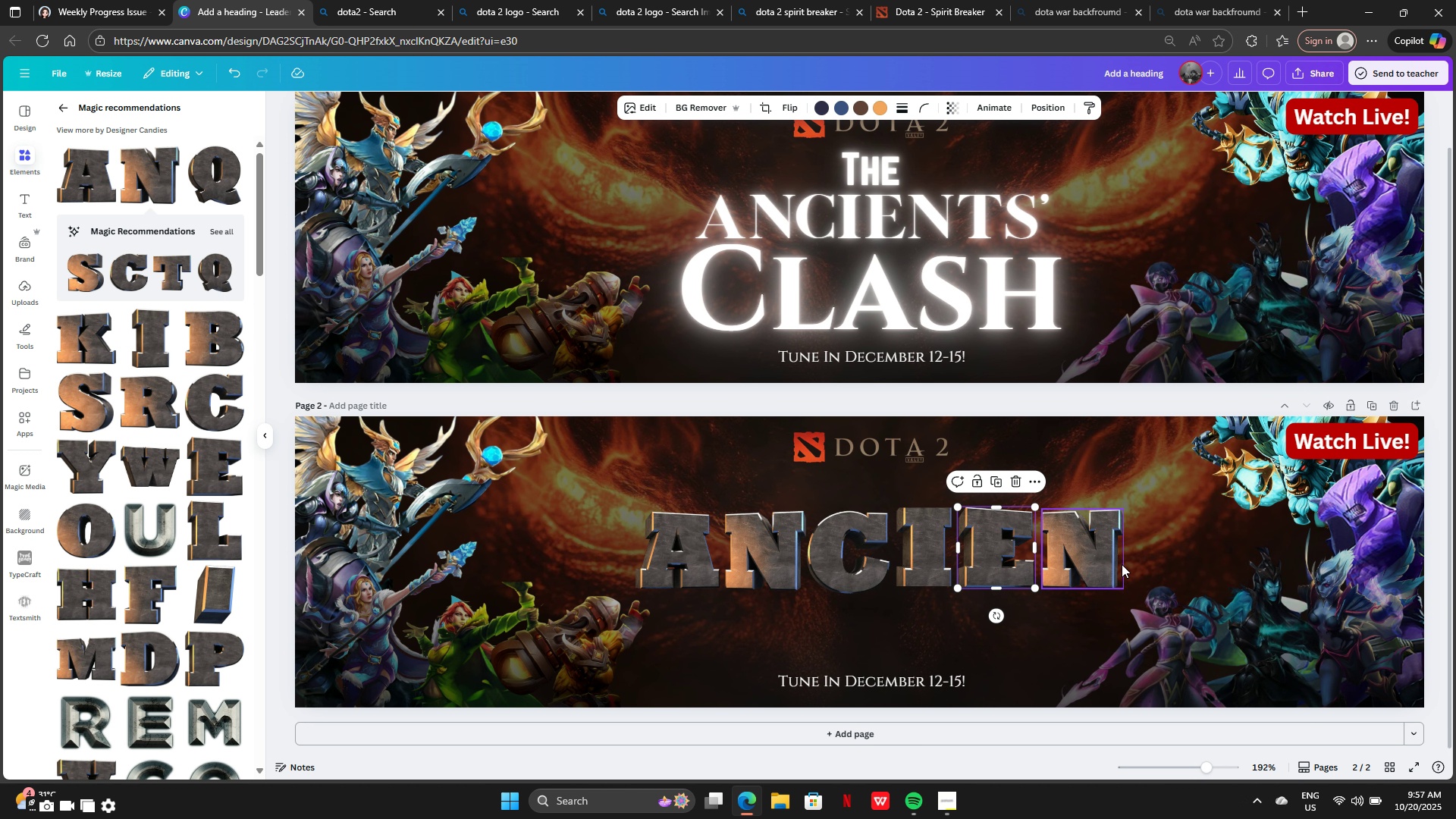 
left_click([1122, 564])
 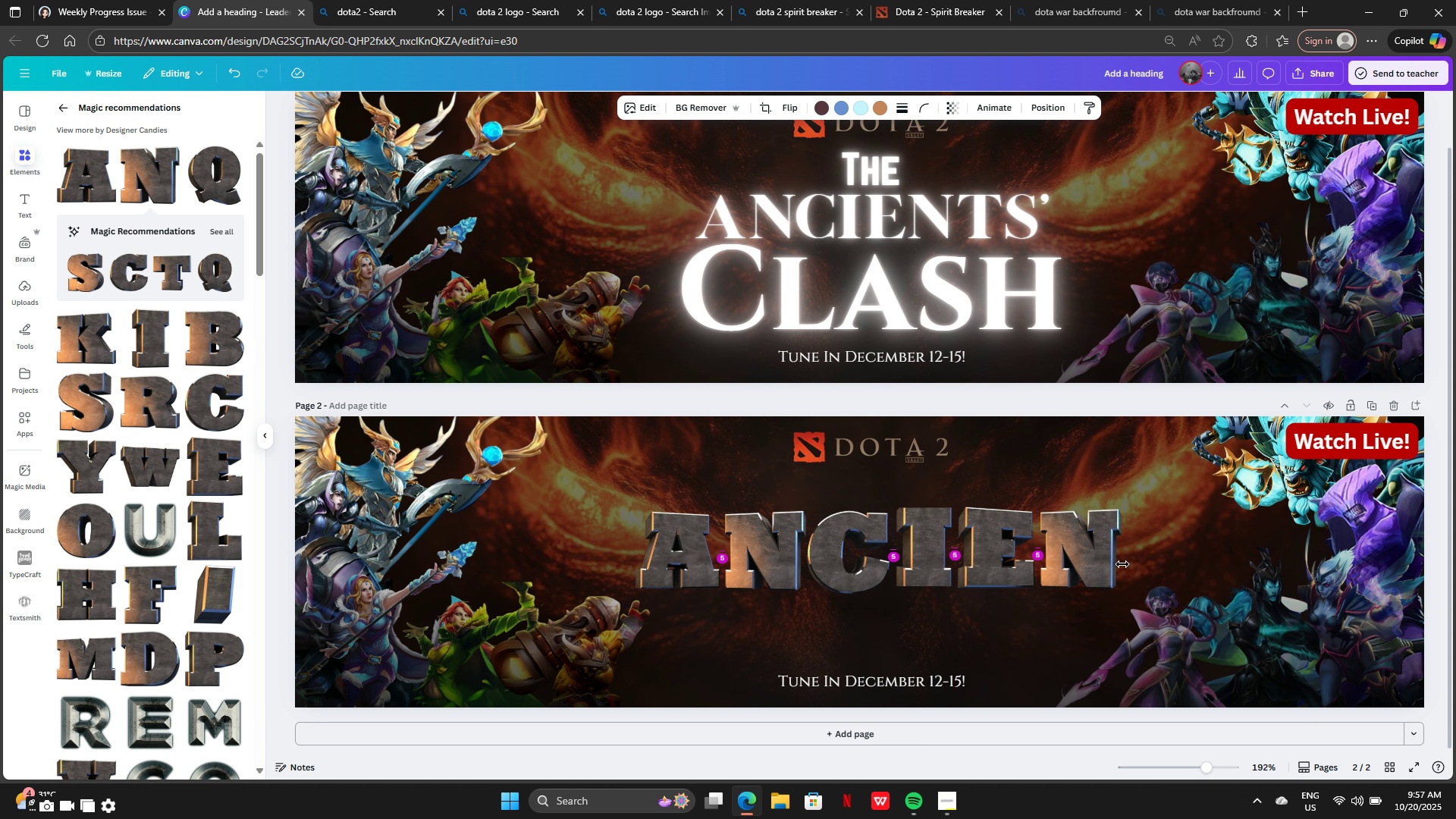 
key(ArrowLeft)
 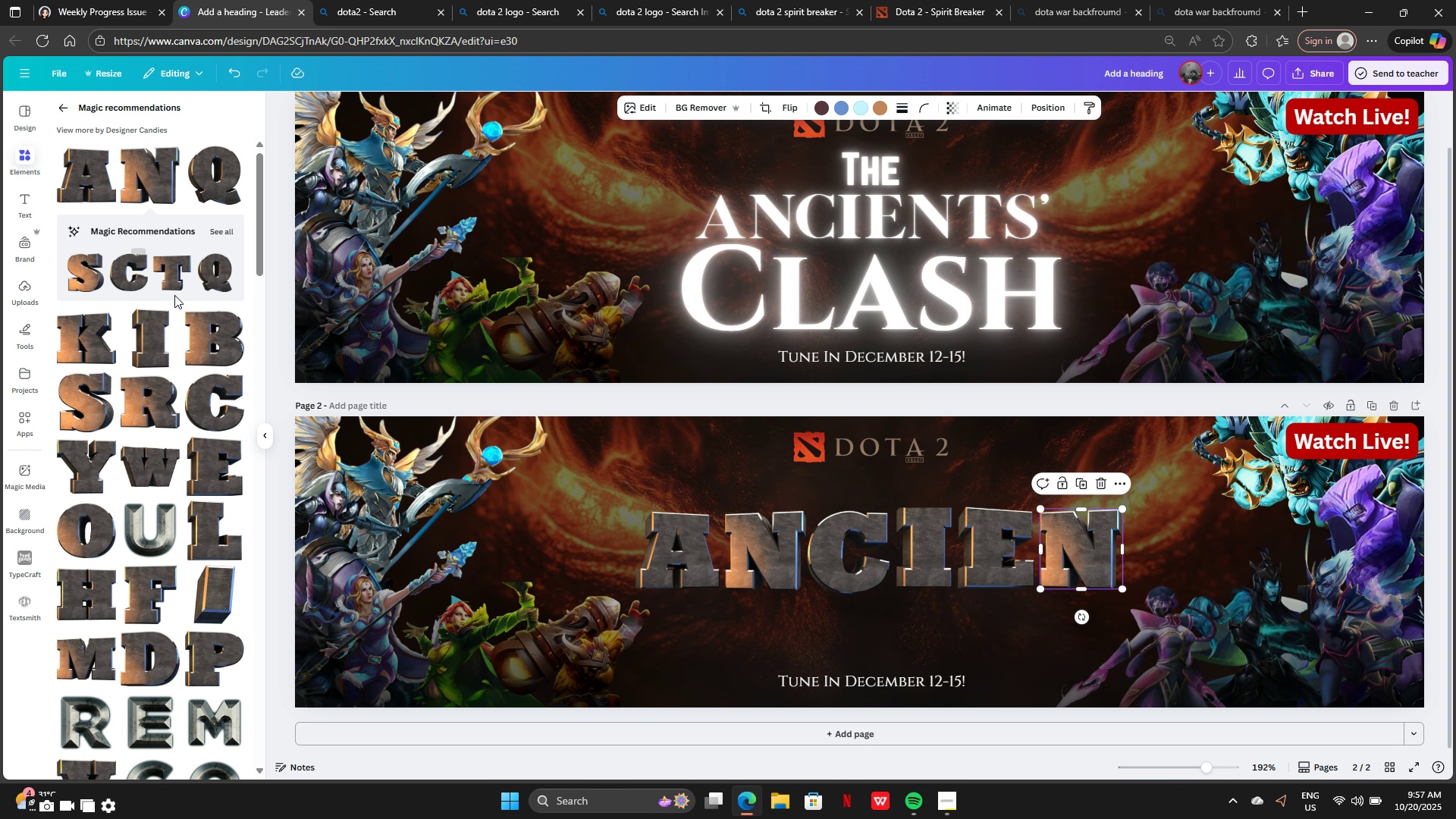 
left_click([164, 285])
 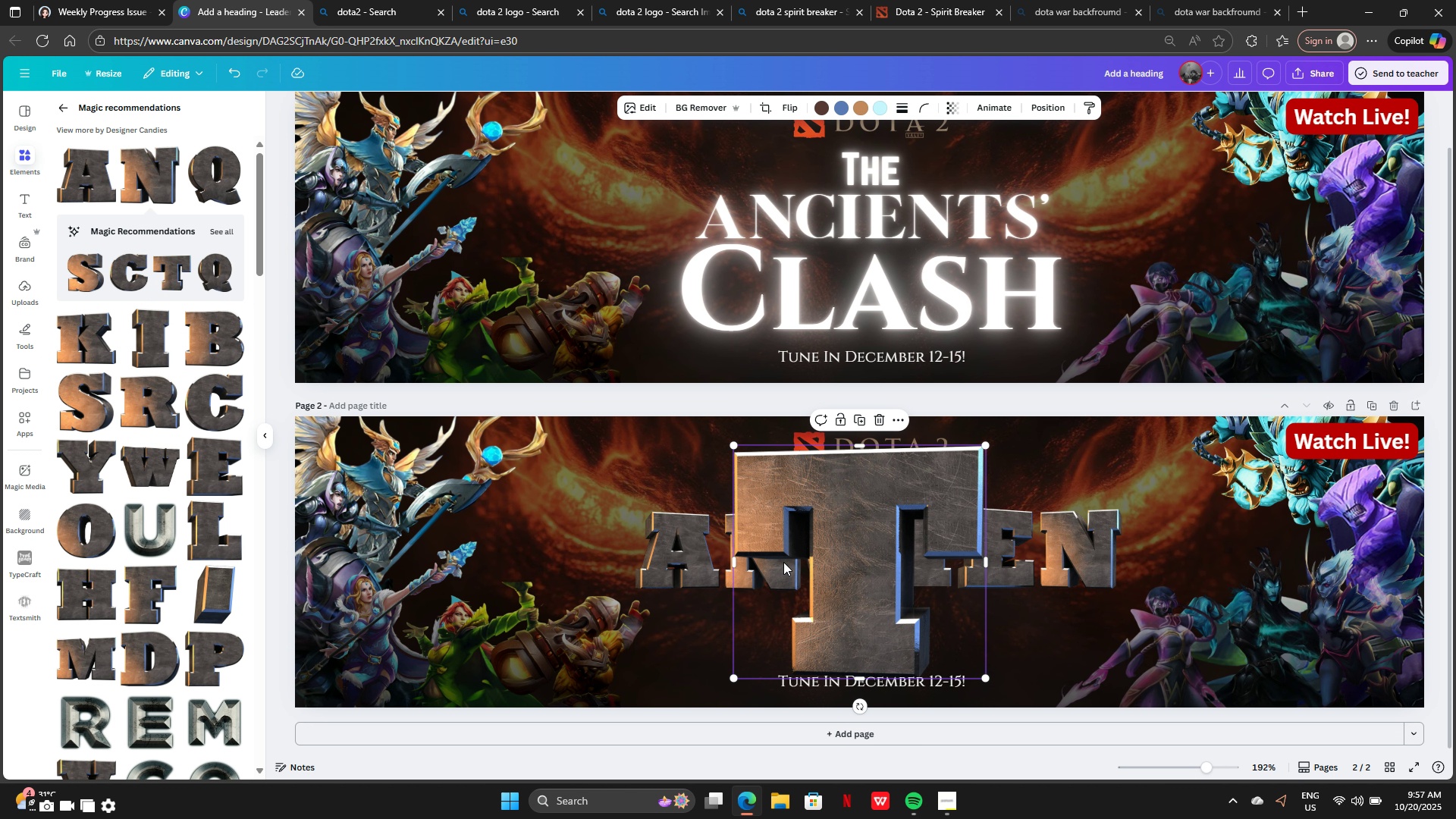 
left_click_drag(start_coordinate=[811, 567], to_coordinate=[1176, 551])
 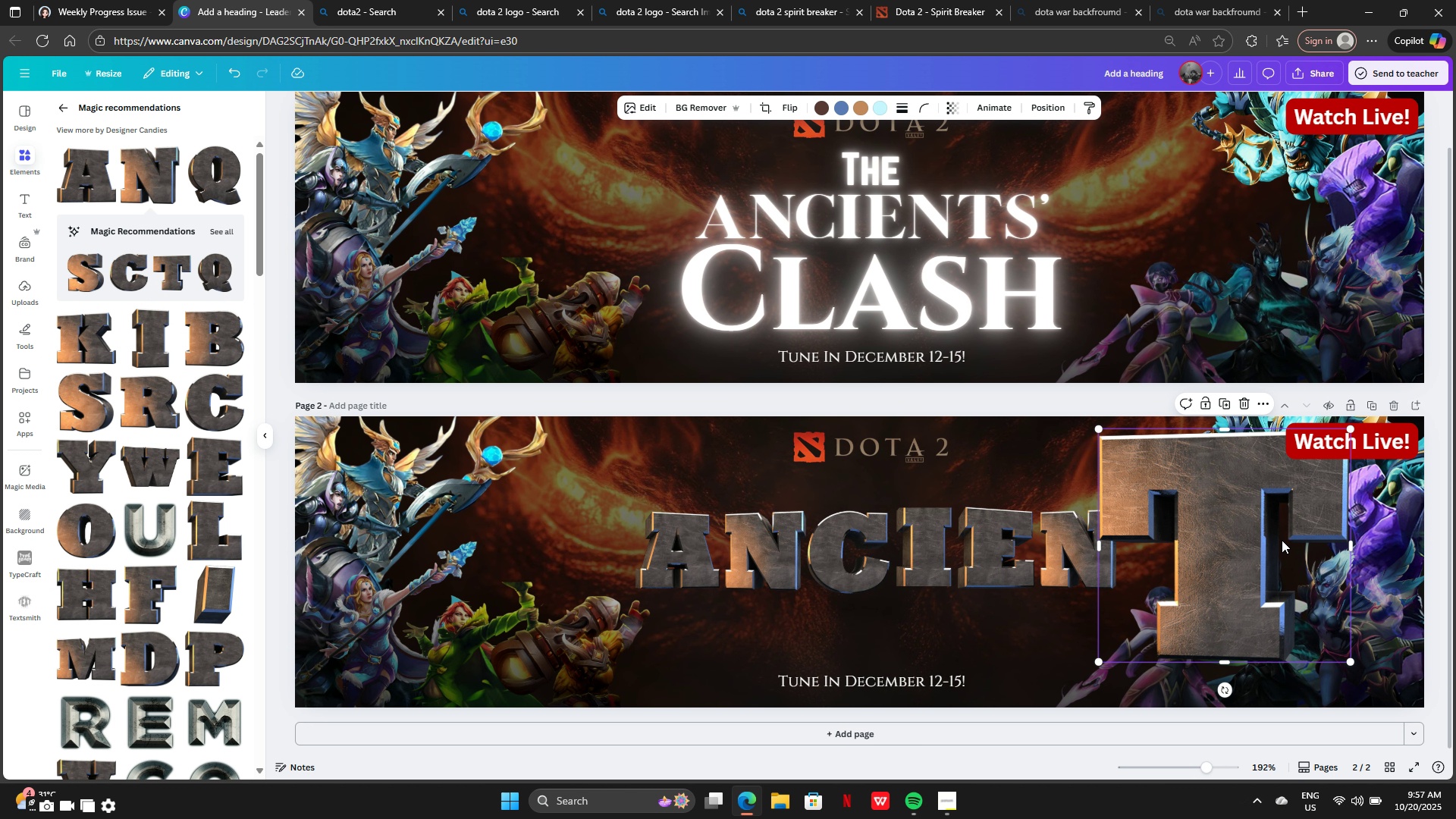 
left_click_drag(start_coordinate=[1262, 550], to_coordinate=[1180, 557])
 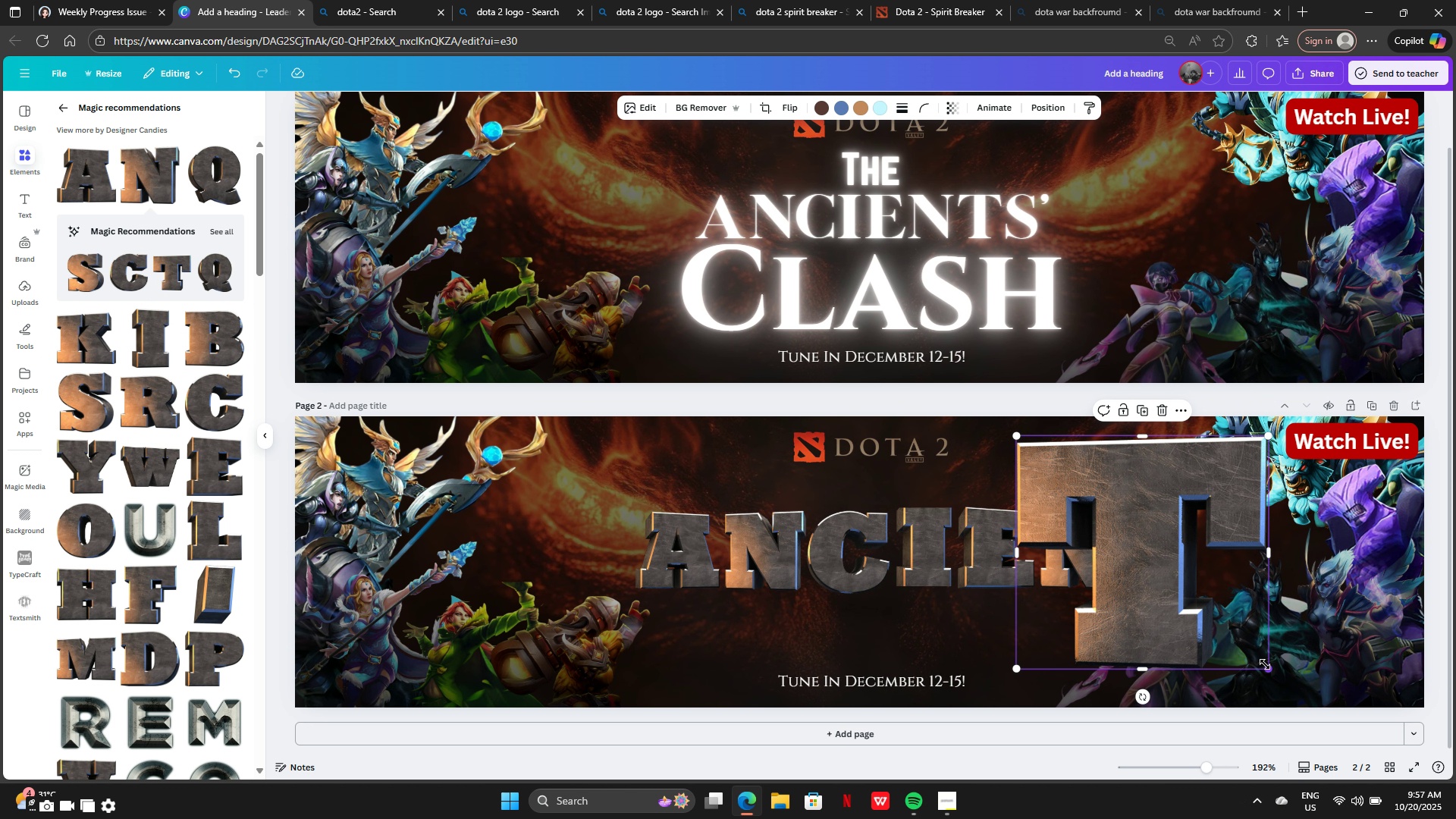 
left_click_drag(start_coordinate=[1266, 664], to_coordinate=[1100, 522])
 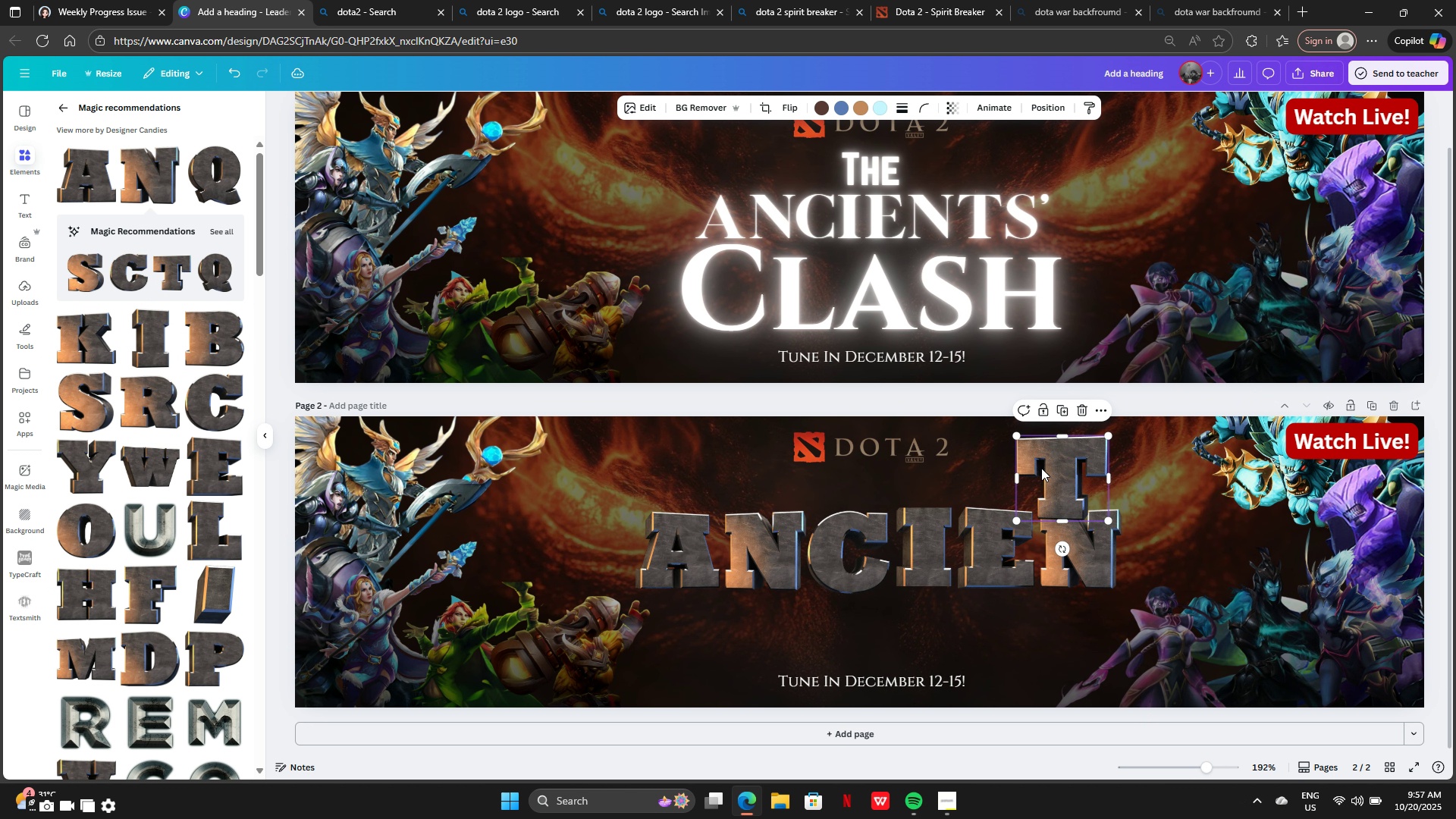 
left_click_drag(start_coordinate=[1038, 468], to_coordinate=[1147, 536])
 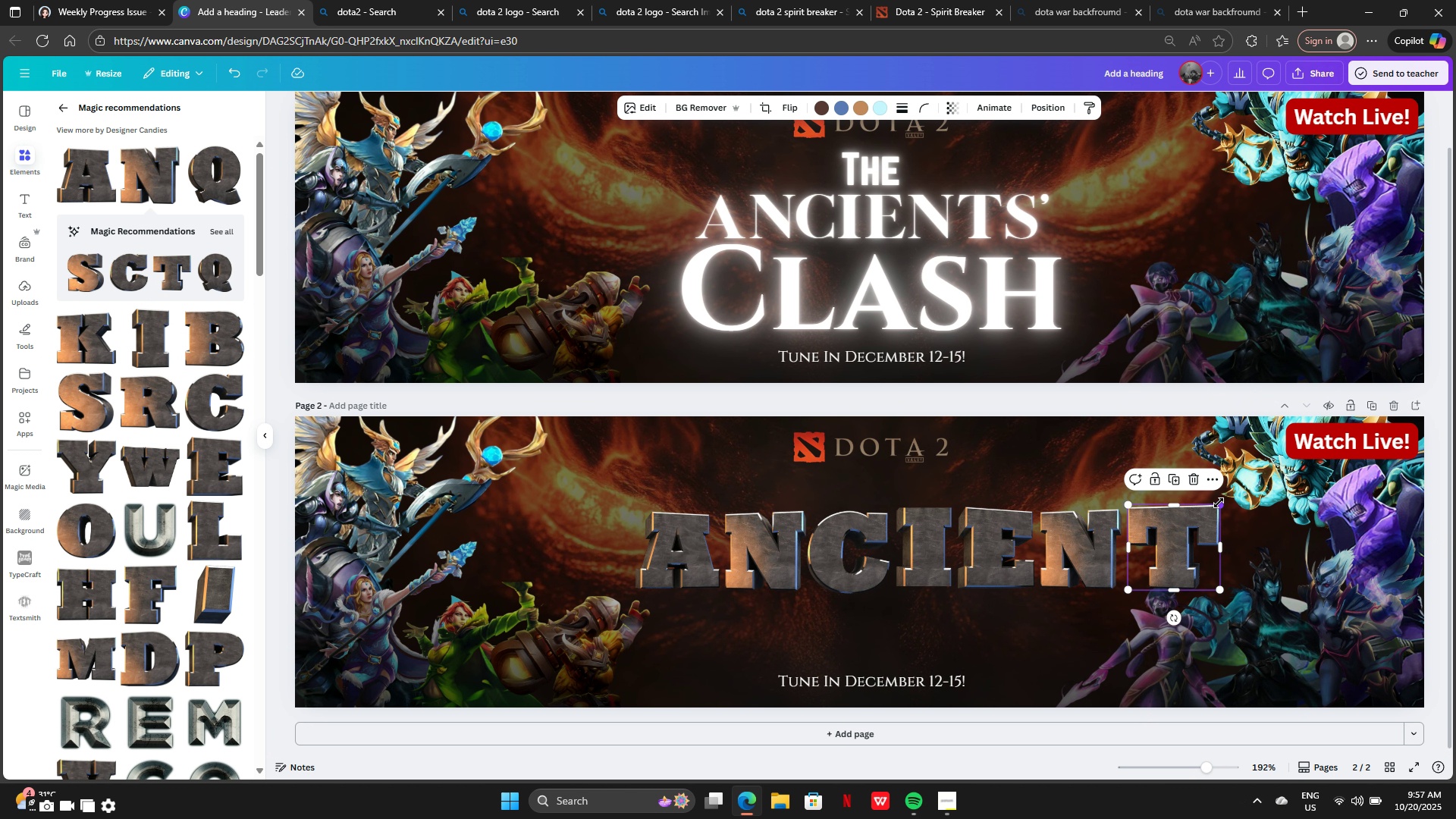 
left_click_drag(start_coordinate=[1219, 503], to_coordinate=[1210, 507])
 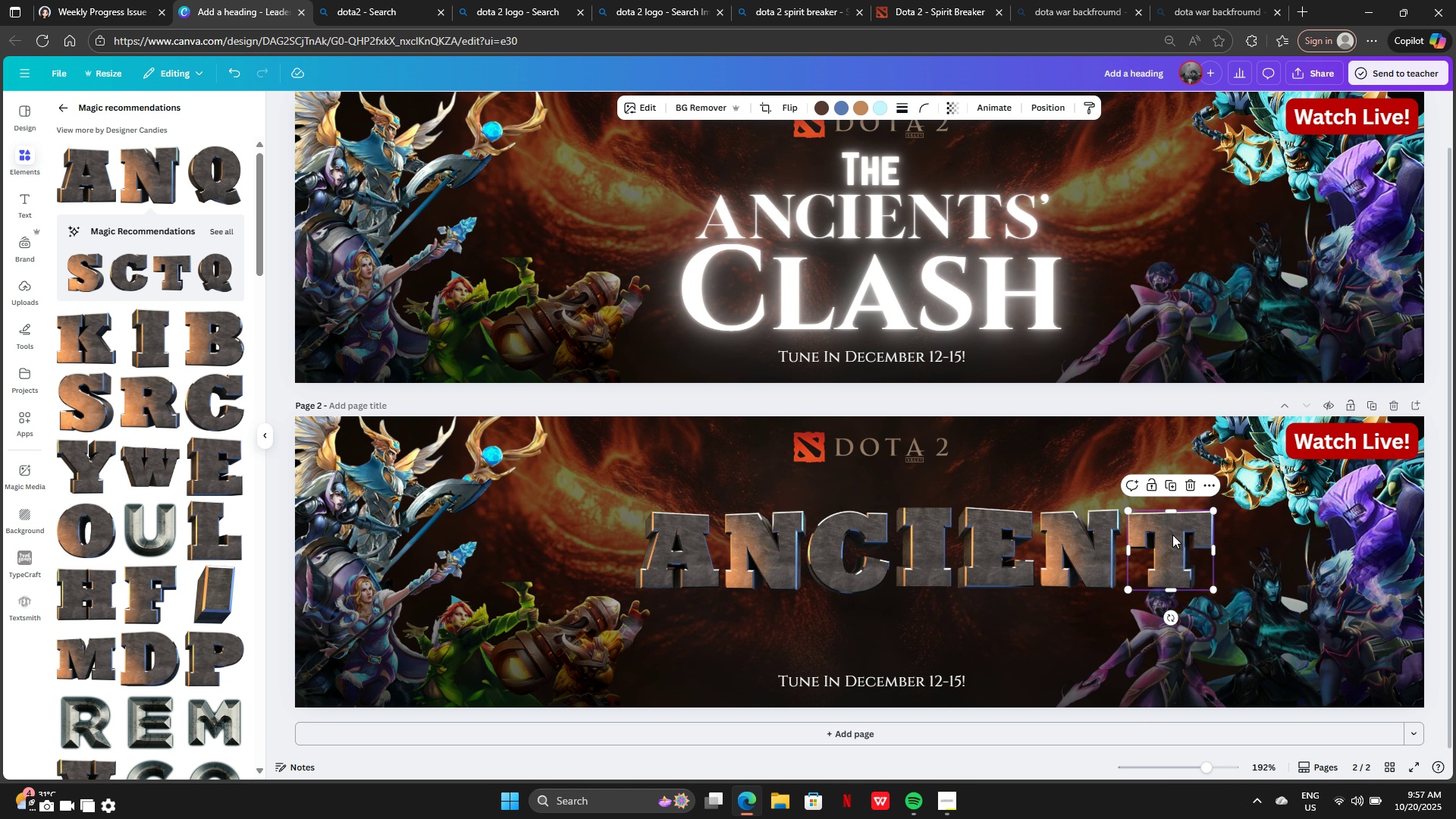 
mouse_move([1159, 537])
 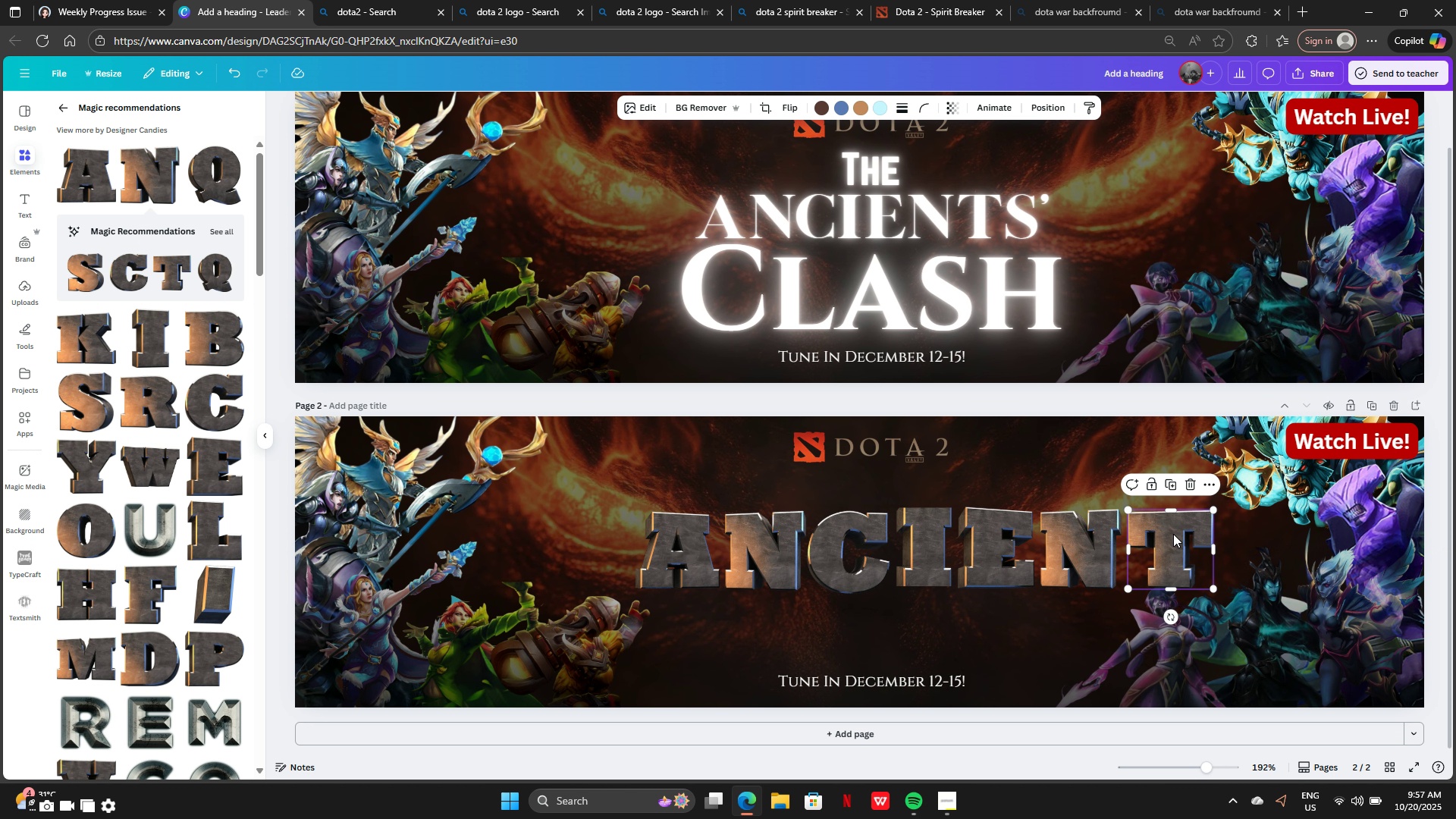 
left_click([1072, 610])
 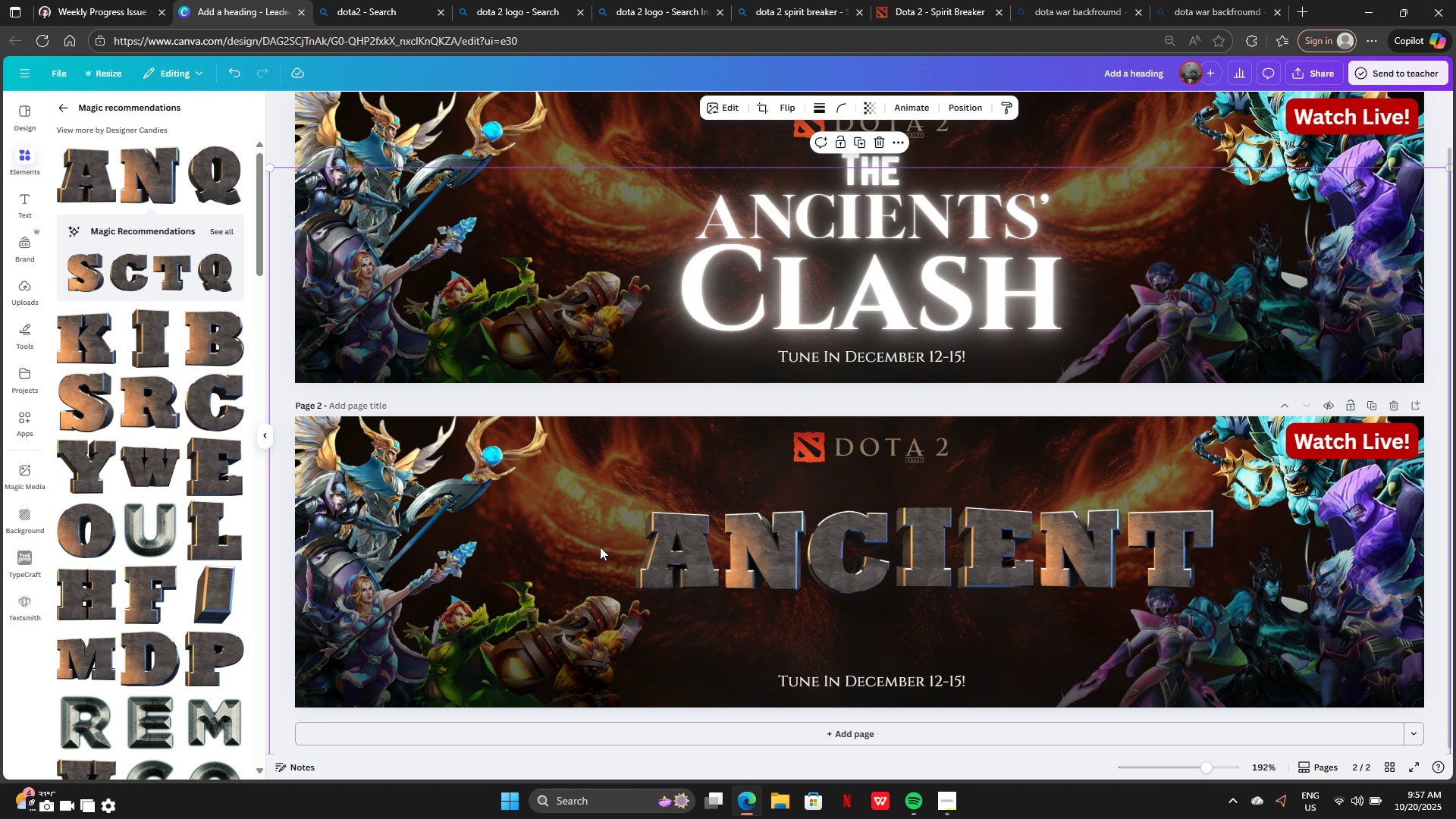 
left_click_drag(start_coordinate=[600, 547], to_coordinate=[1008, 548])
 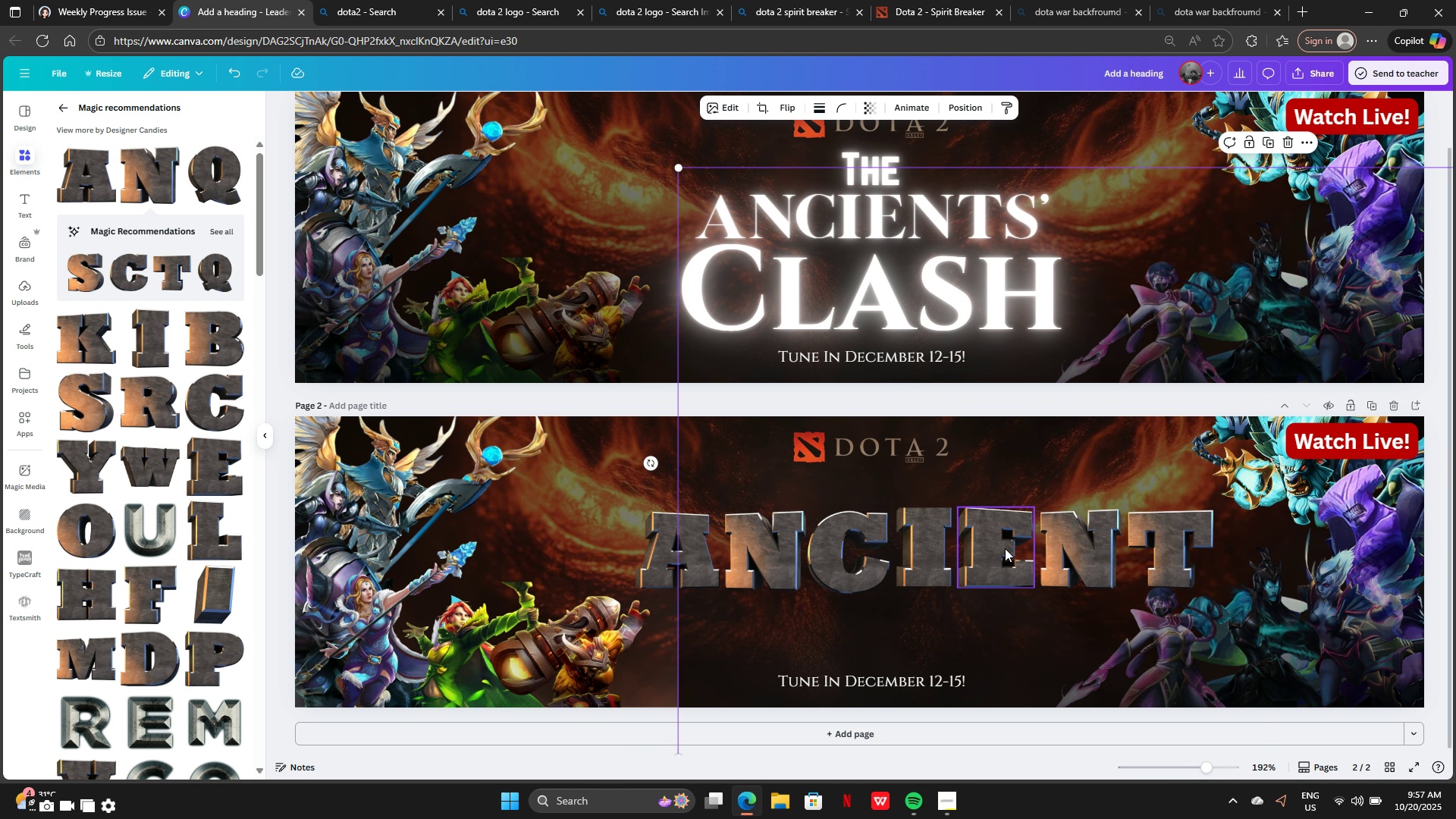 
key(Control+Z)
 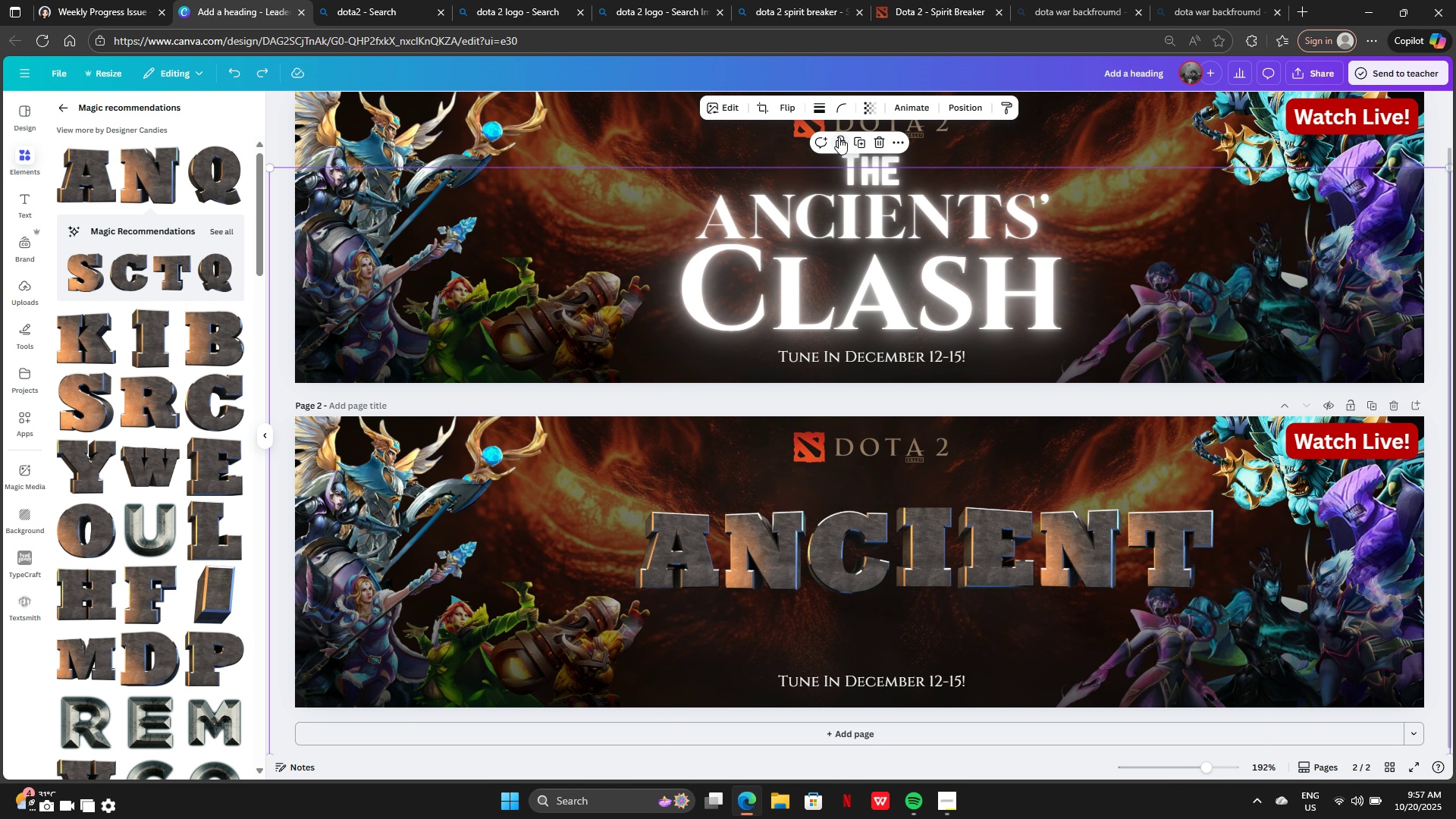 
left_click([839, 136])
 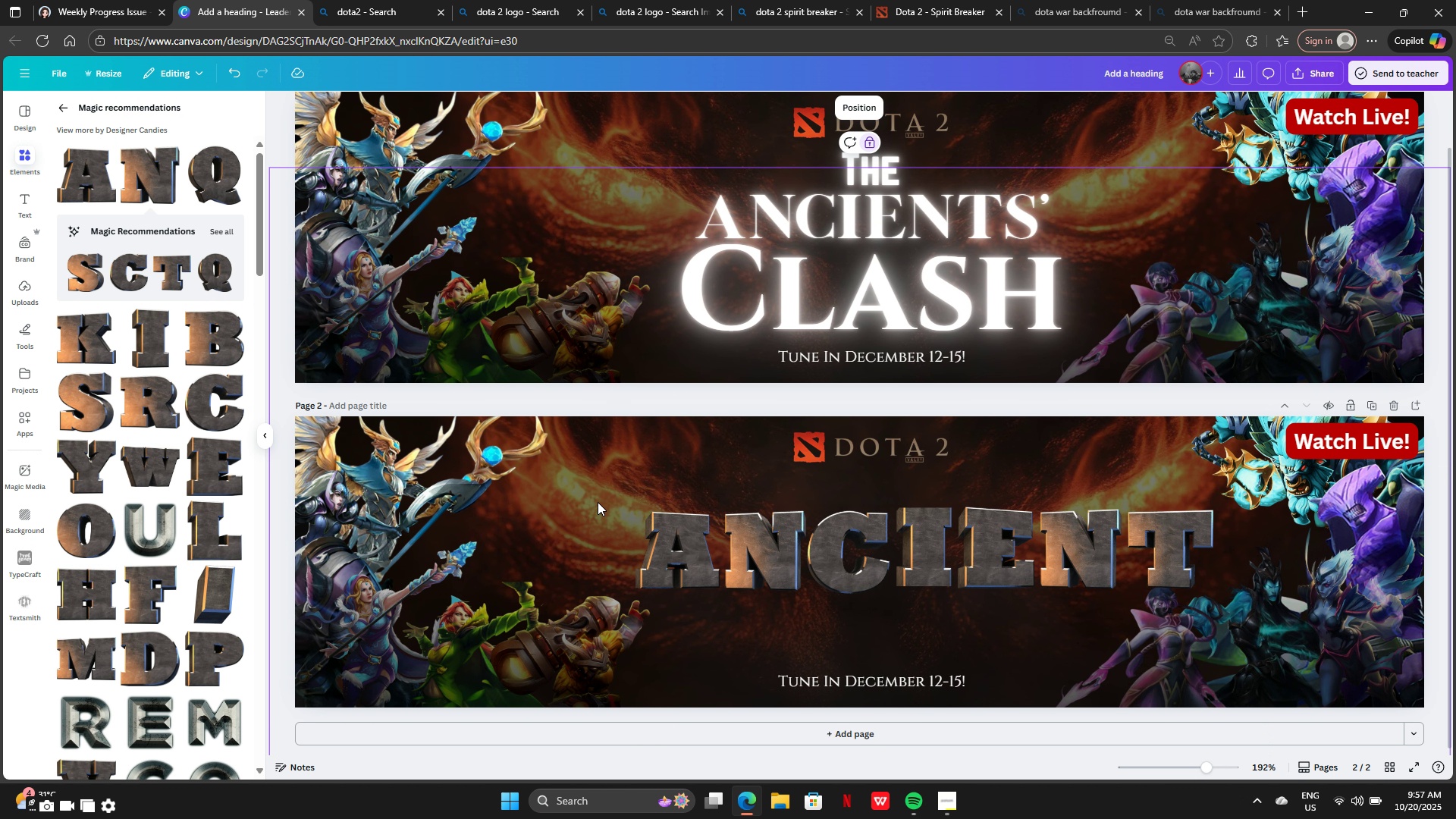 
left_click_drag(start_coordinate=[598, 504], to_coordinate=[1133, 544])
 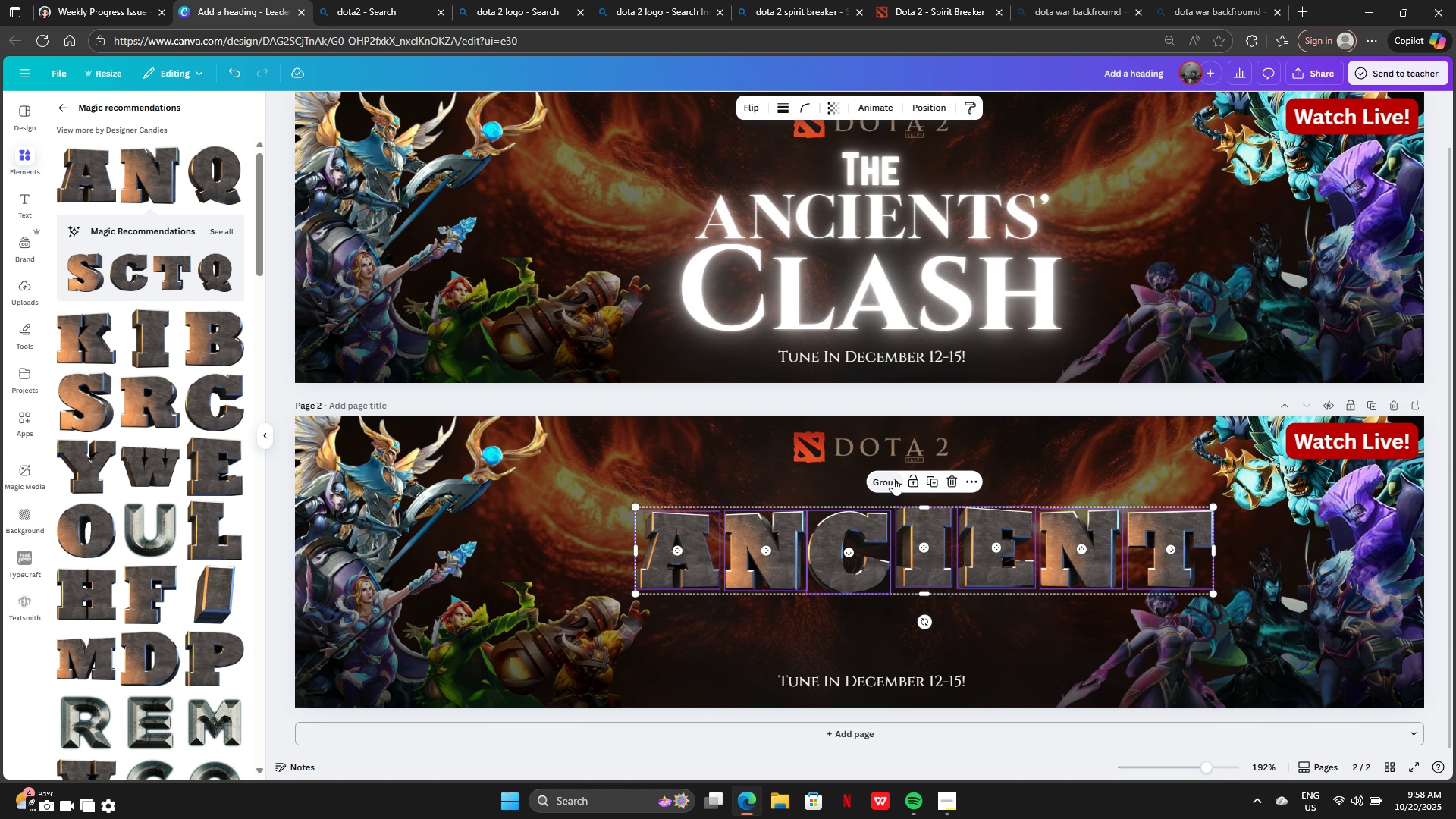 
left_click([893, 479])
 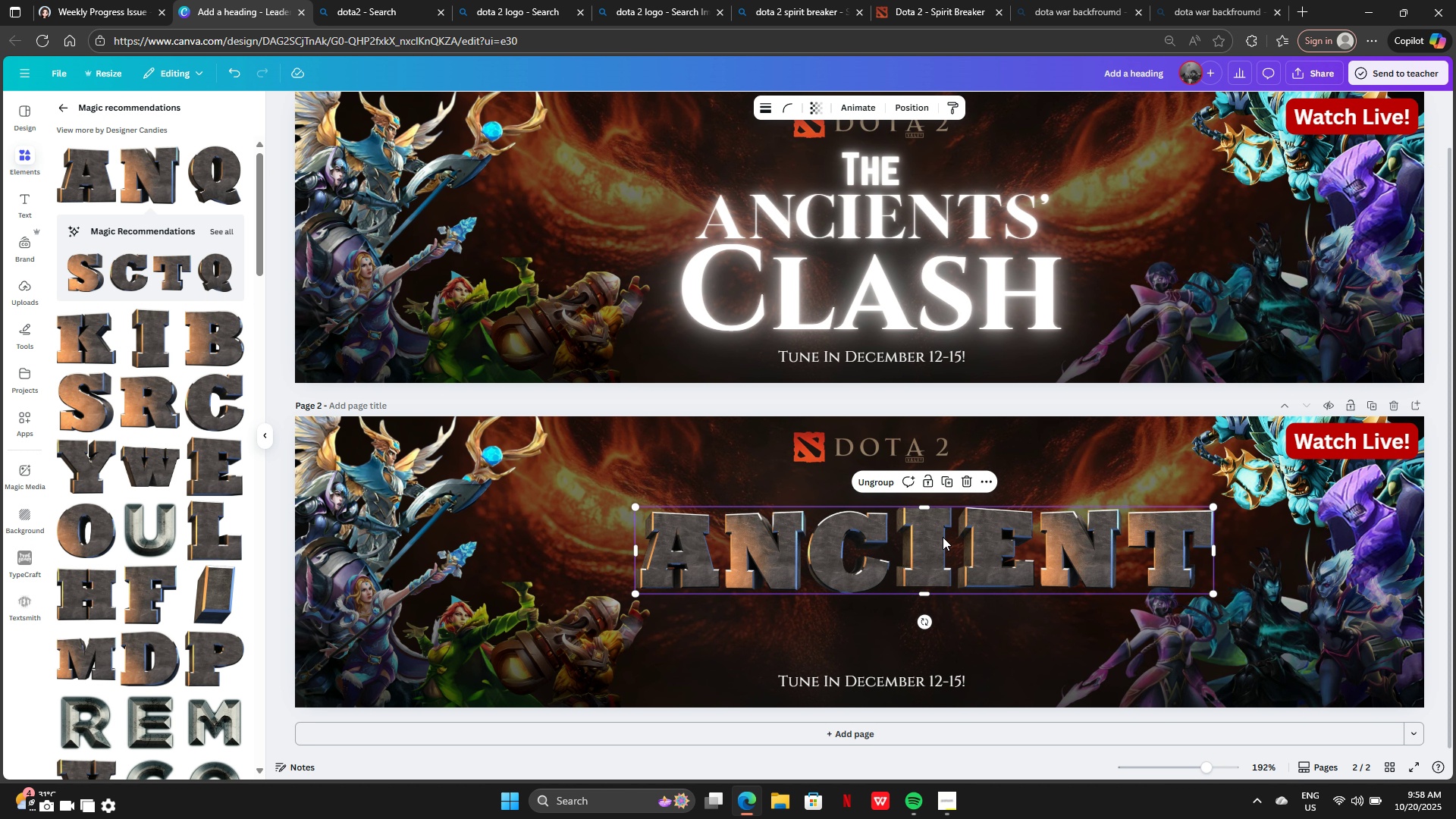 
left_click_drag(start_coordinate=[943, 537], to_coordinate=[916, 526])
 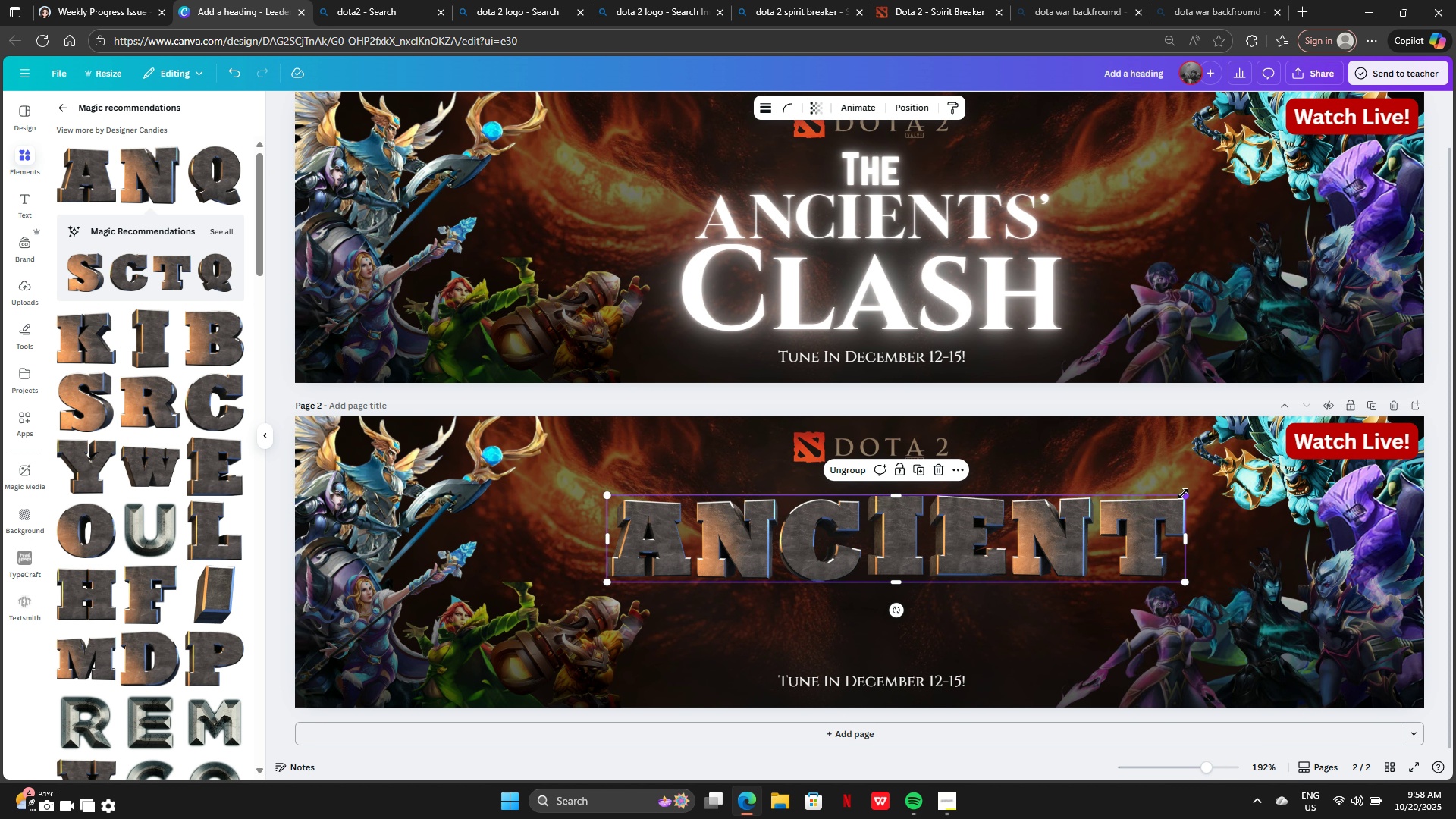 
left_click_drag(start_coordinate=[1185, 494], to_coordinate=[1094, 508])
 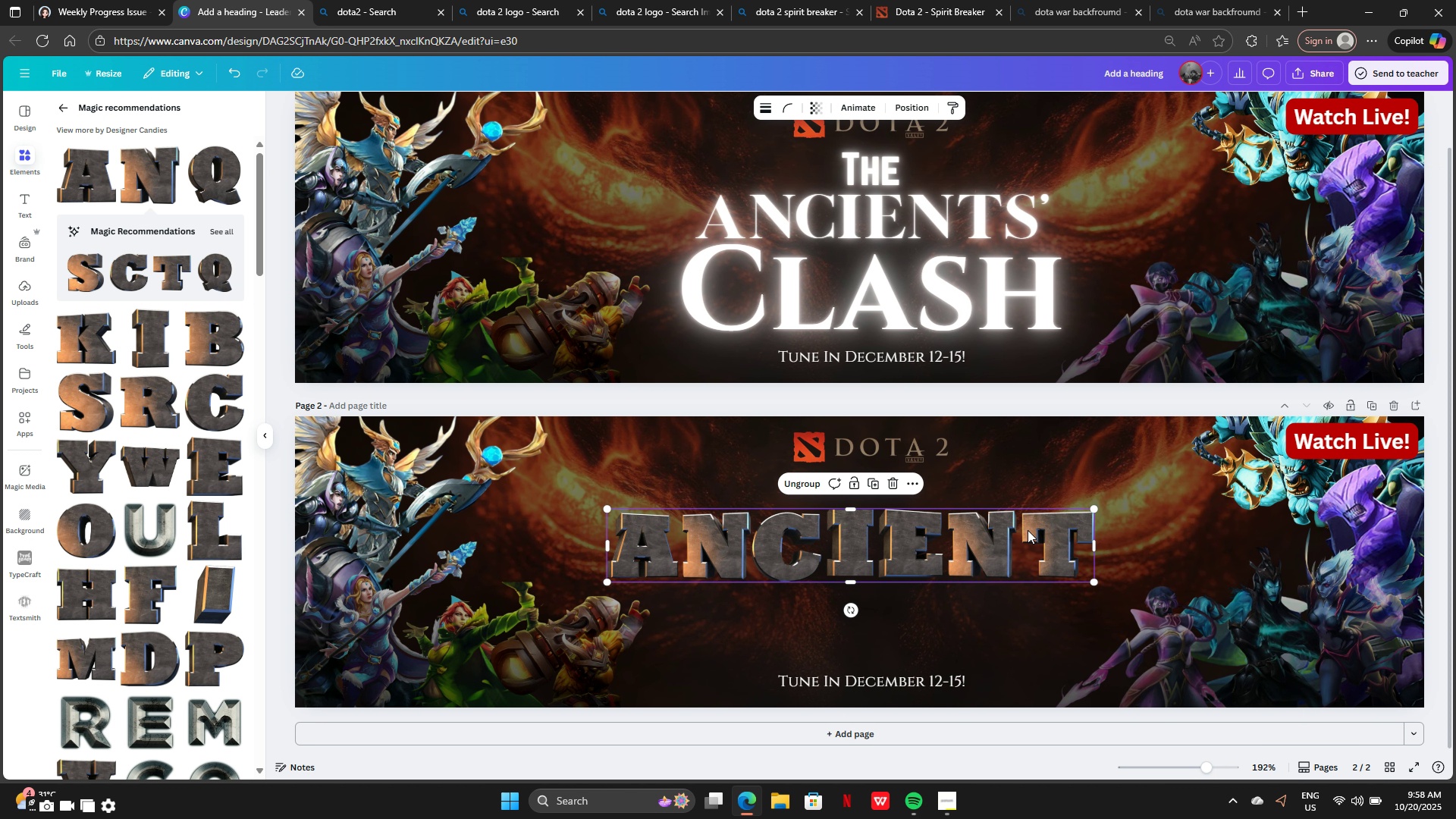 
left_click_drag(start_coordinate=[1028, 529], to_coordinate=[1071, 540])
 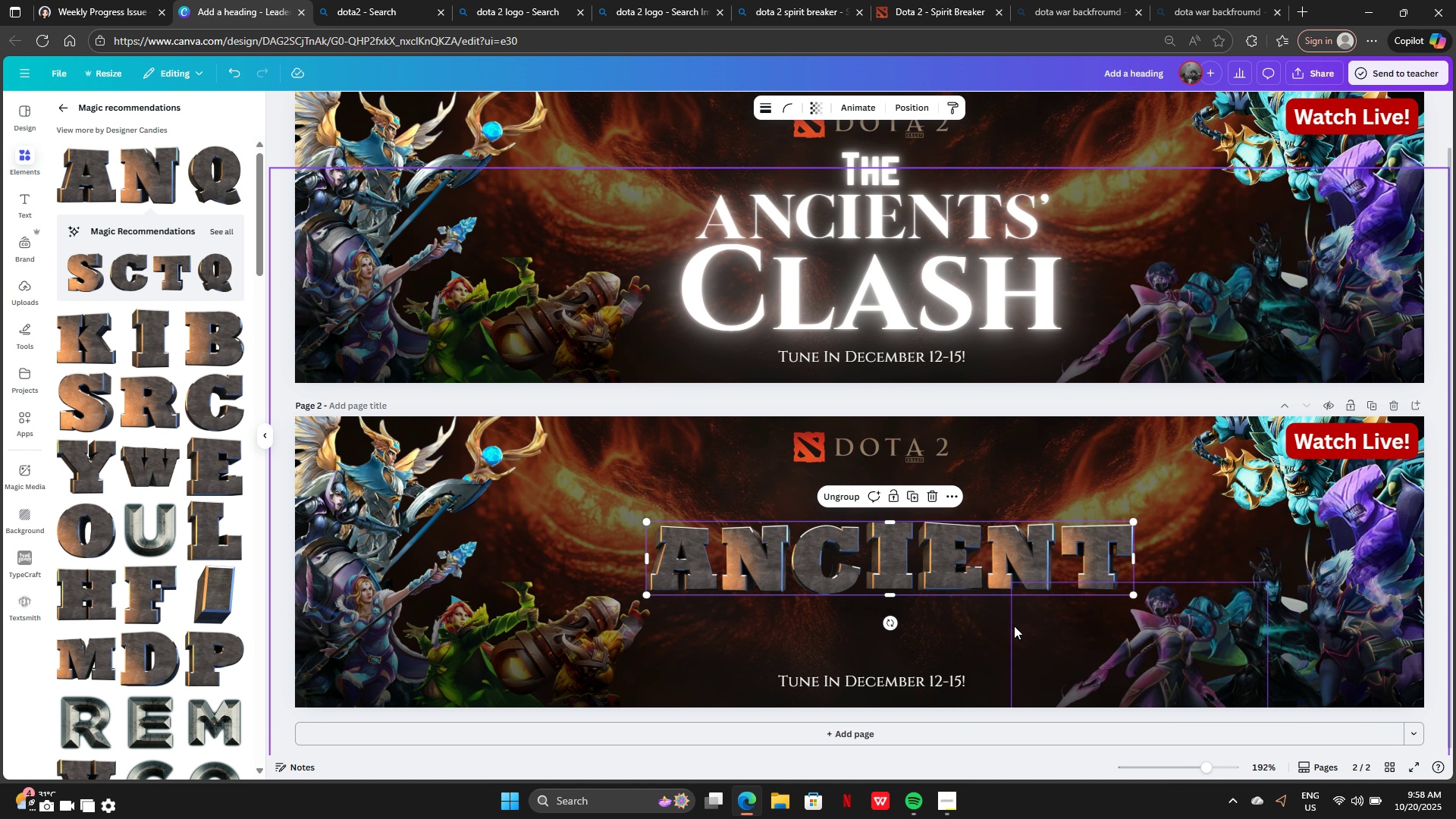 
left_click([1014, 626])
 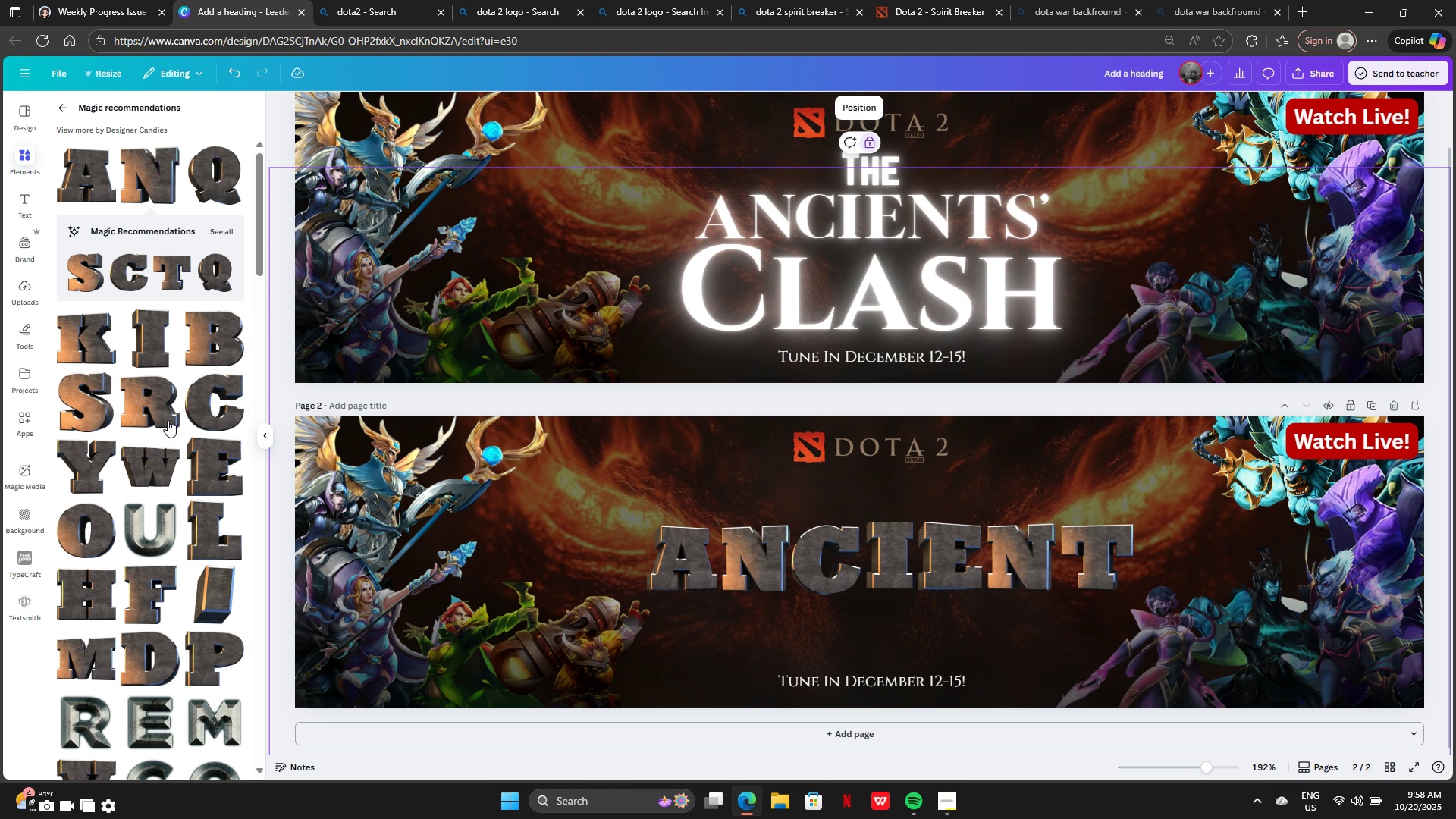 
scroll: coordinate [143, 526], scroll_direction: down, amount: 4.0
 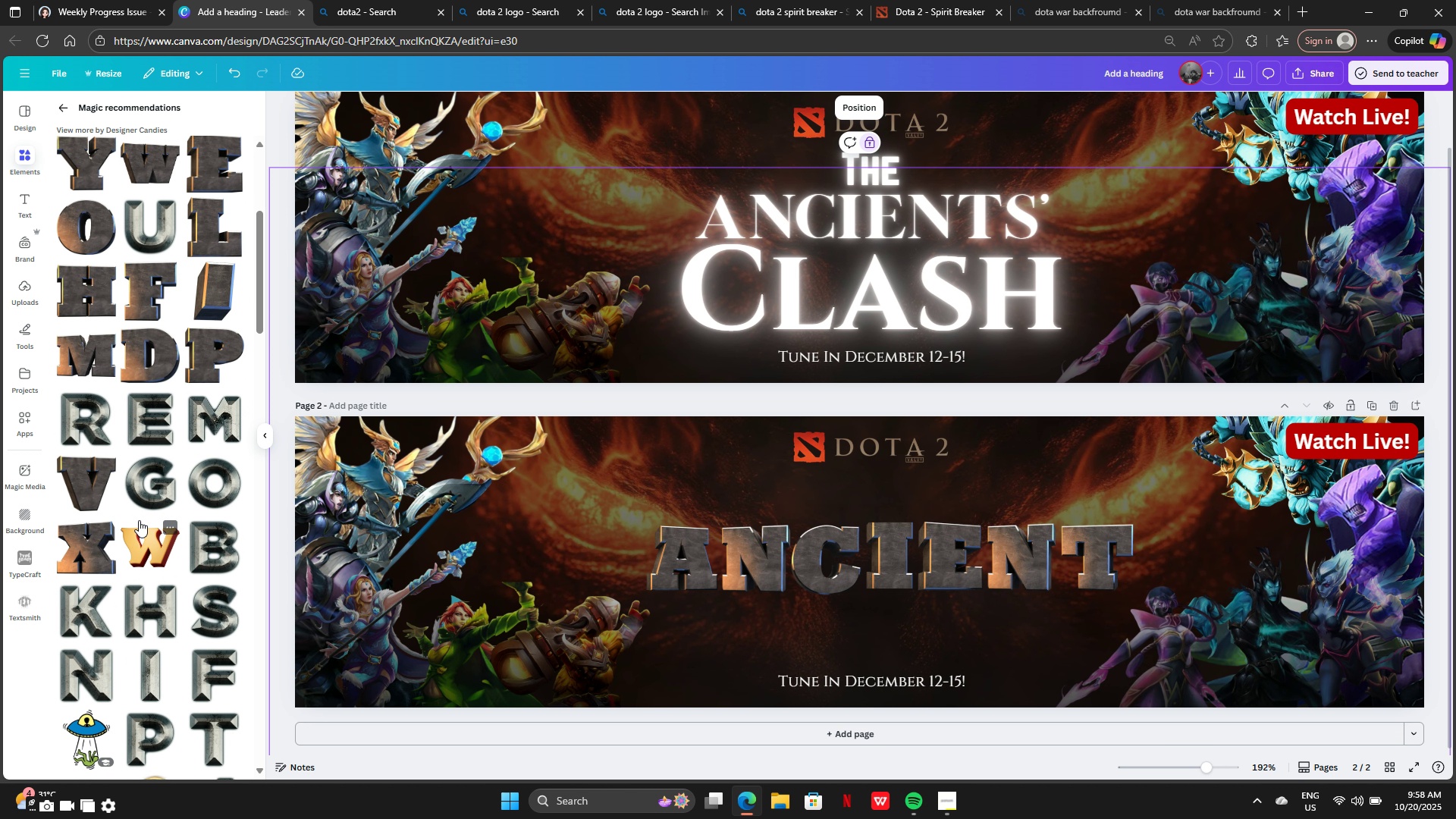 
scroll: coordinate [136, 487], scroll_direction: none, amount: 0.0
 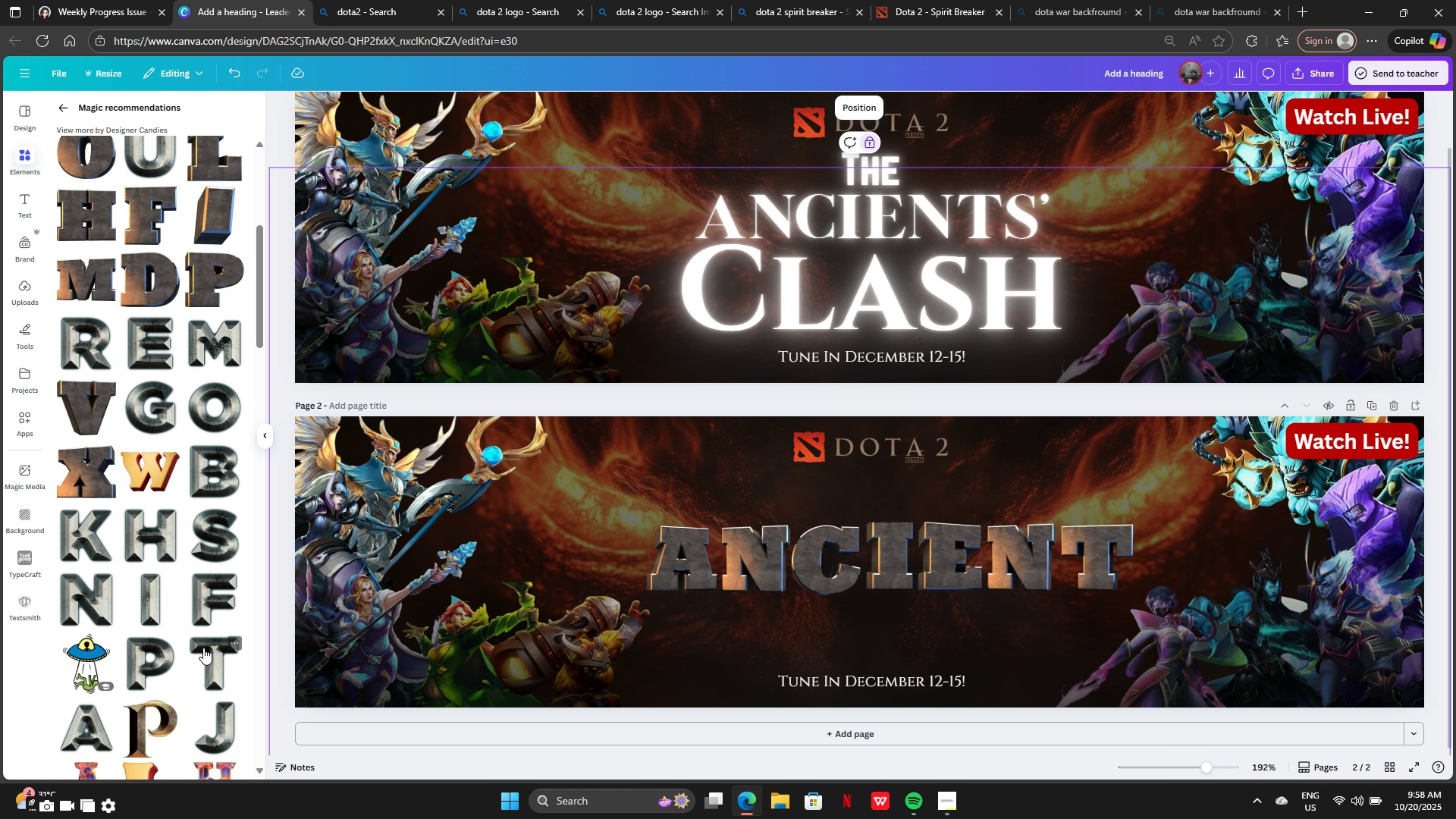 
left_click([204, 648])
 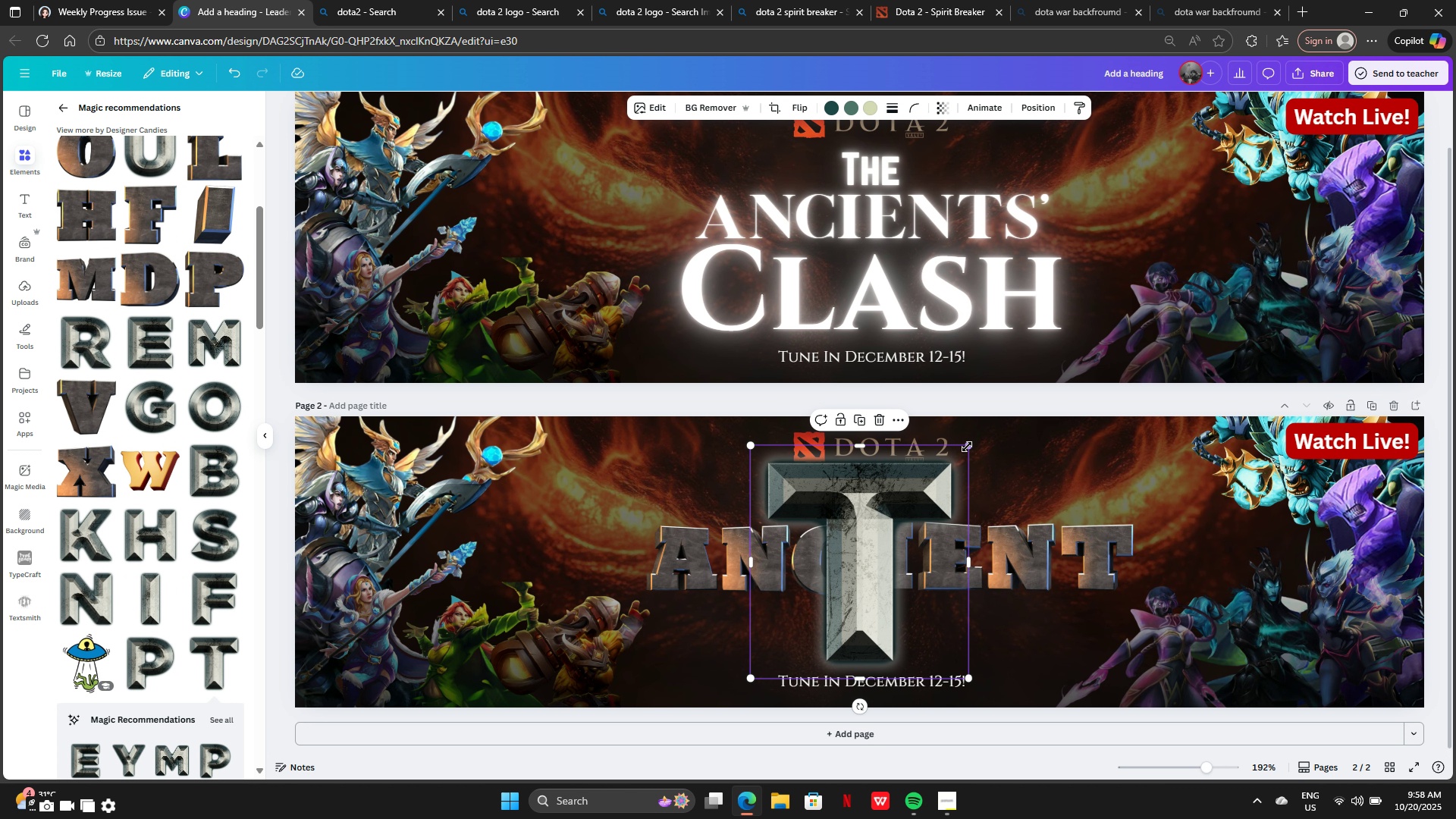 
left_click_drag(start_coordinate=[968, 444], to_coordinate=[830, 525])
 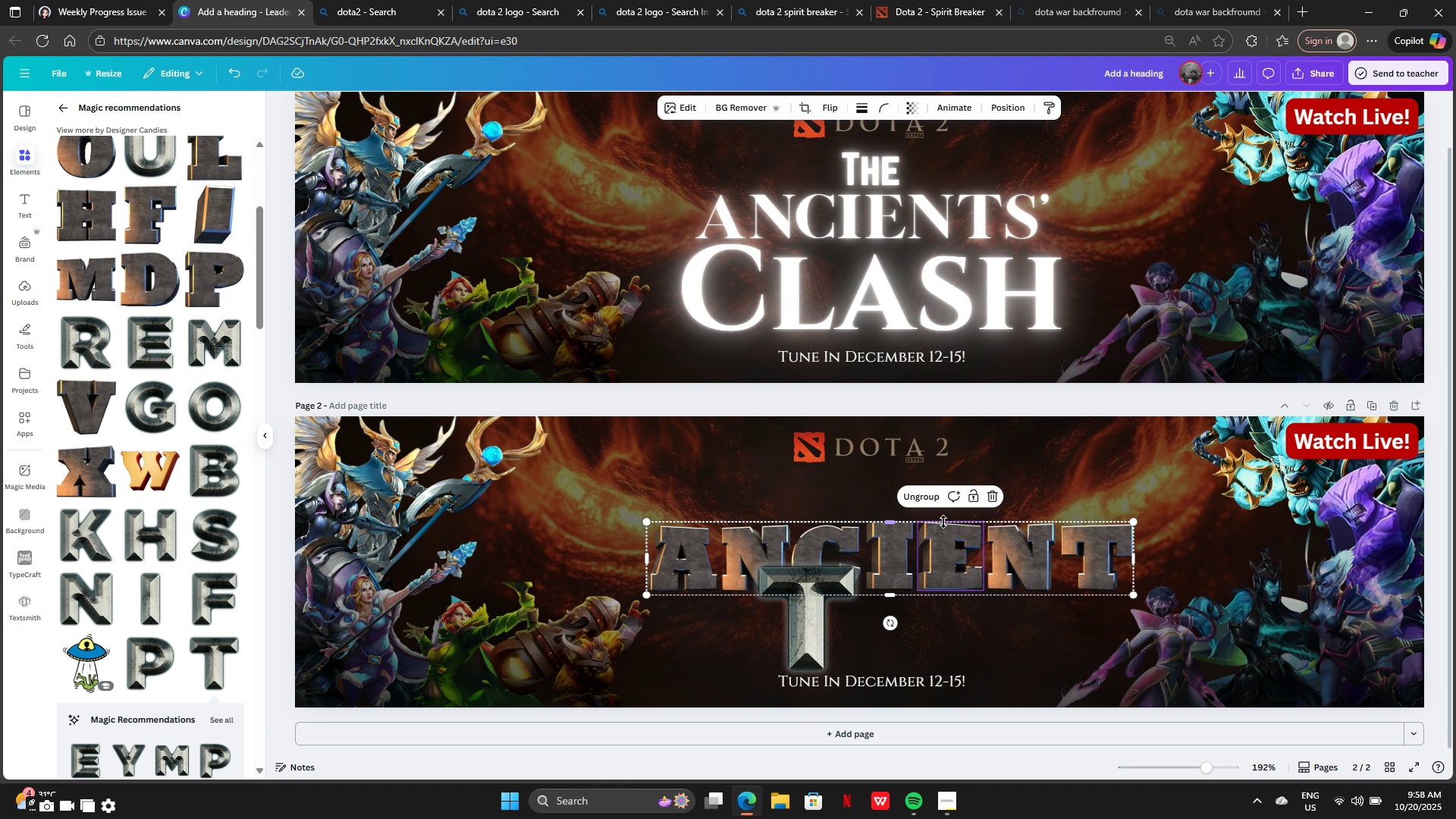 
left_click([943, 522])
 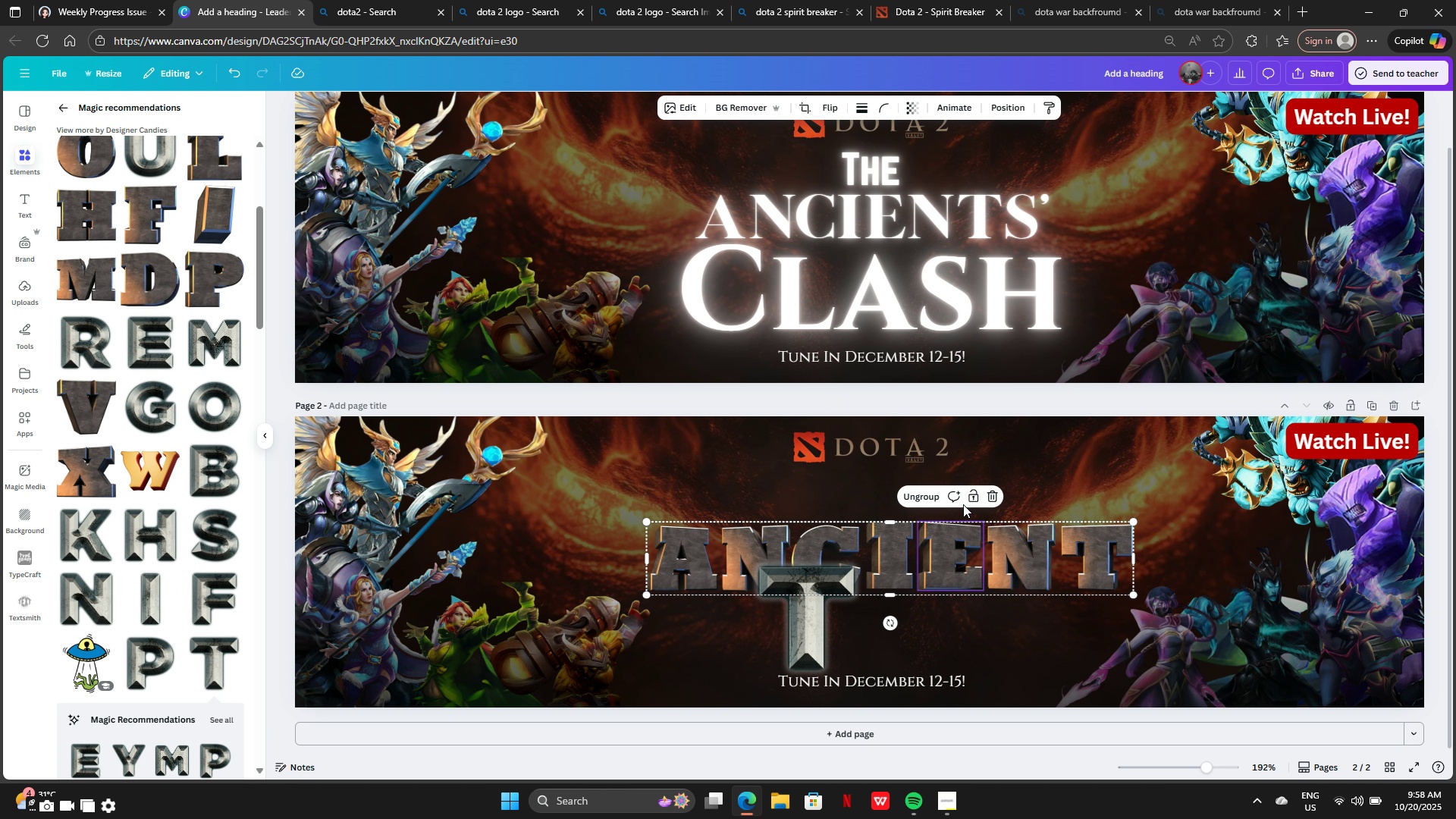 
left_click([970, 498])
 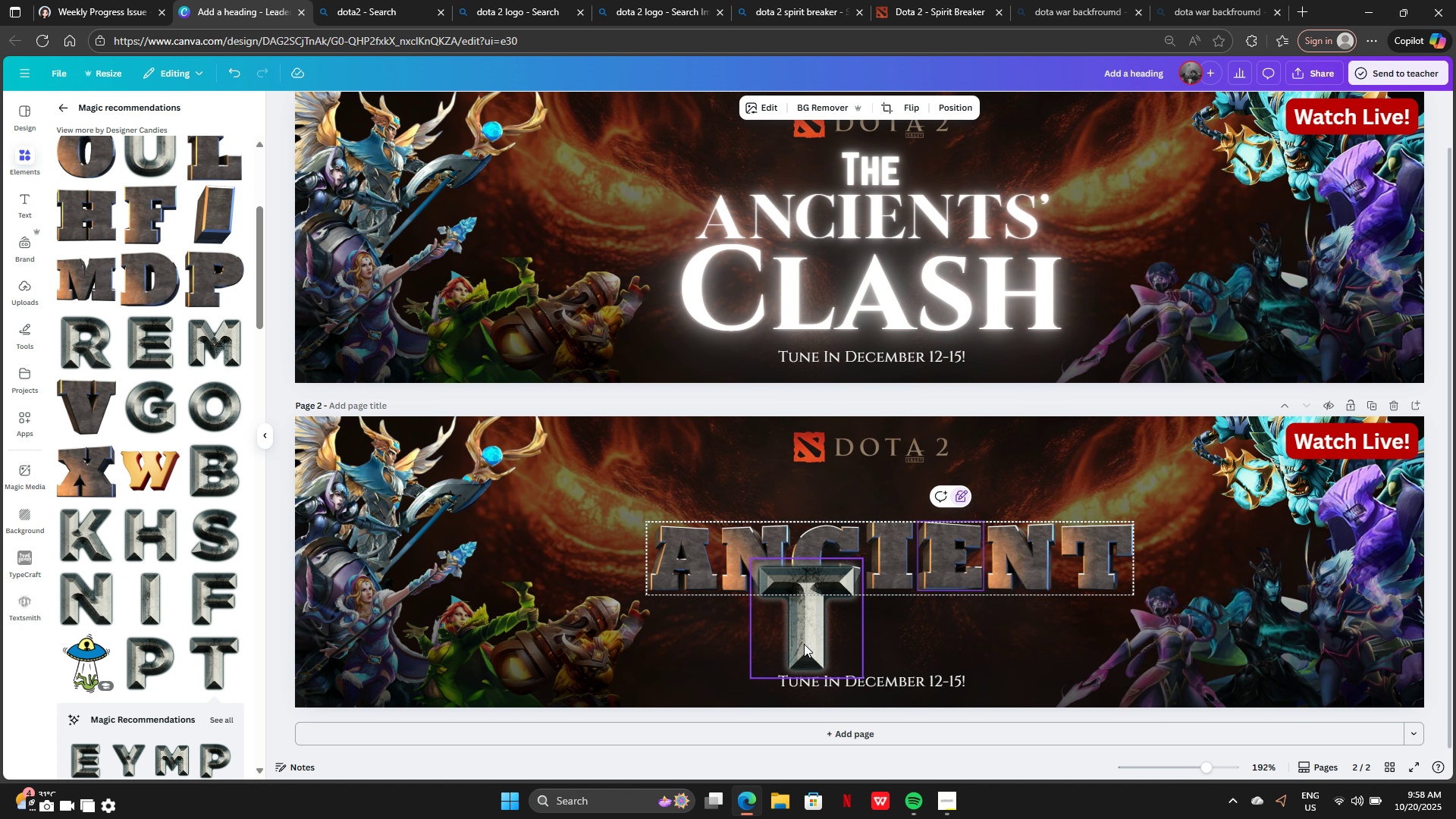 
left_click_drag(start_coordinate=[805, 645], to_coordinate=[746, 548])
 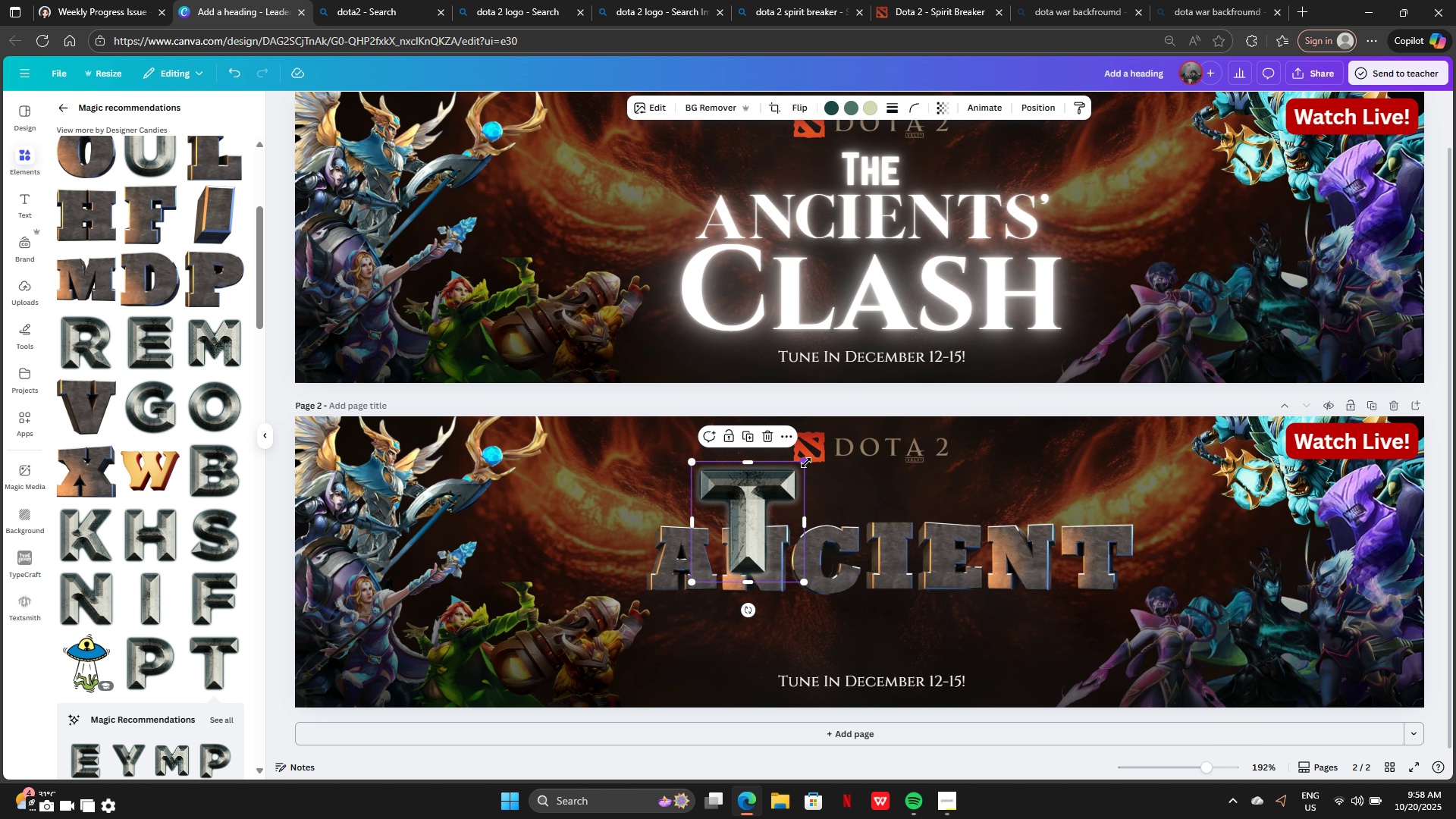 
left_click_drag(start_coordinate=[806, 463], to_coordinate=[755, 501])
 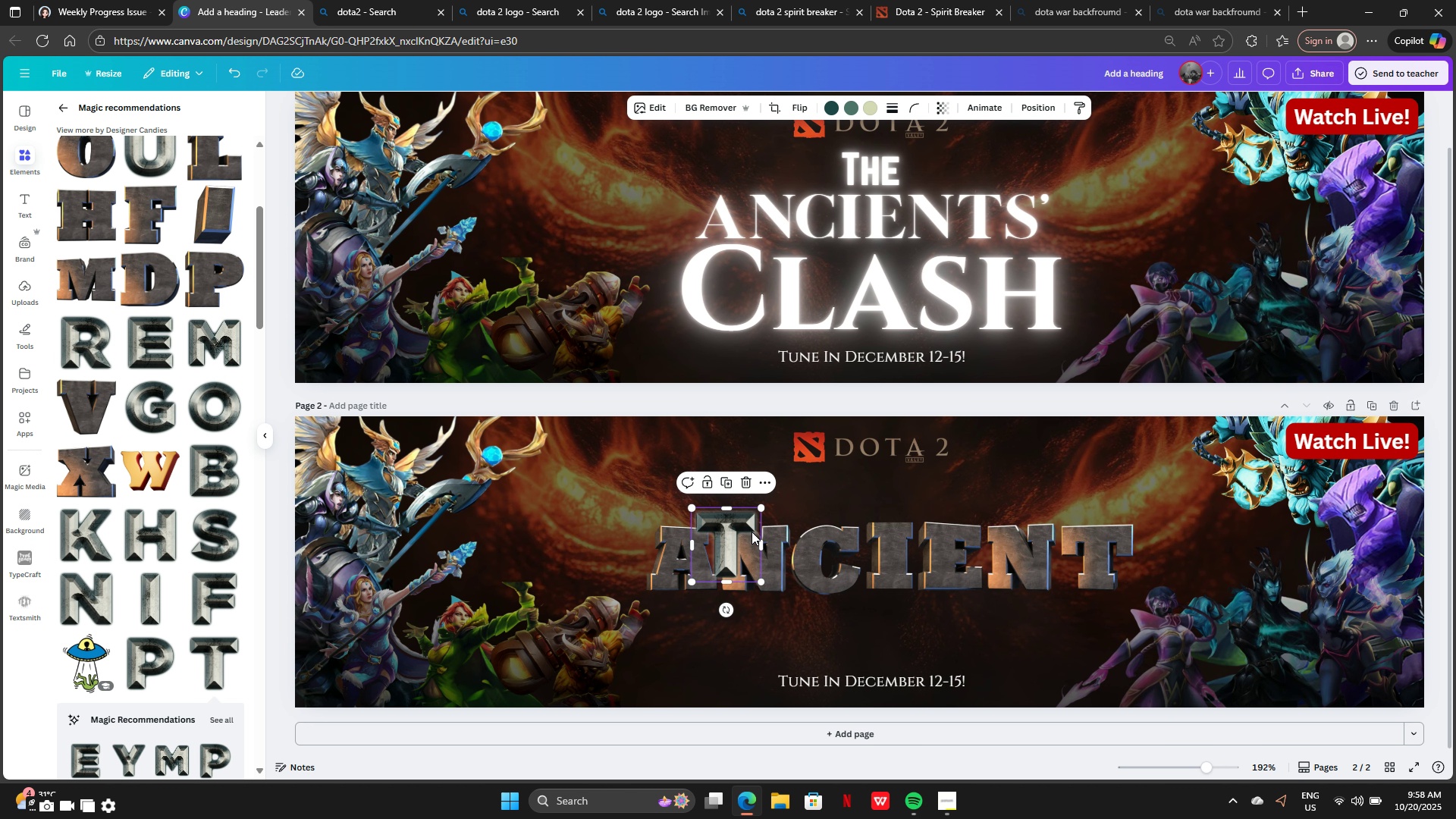 
left_click_drag(start_coordinate=[733, 538], to_coordinate=[858, 483])
 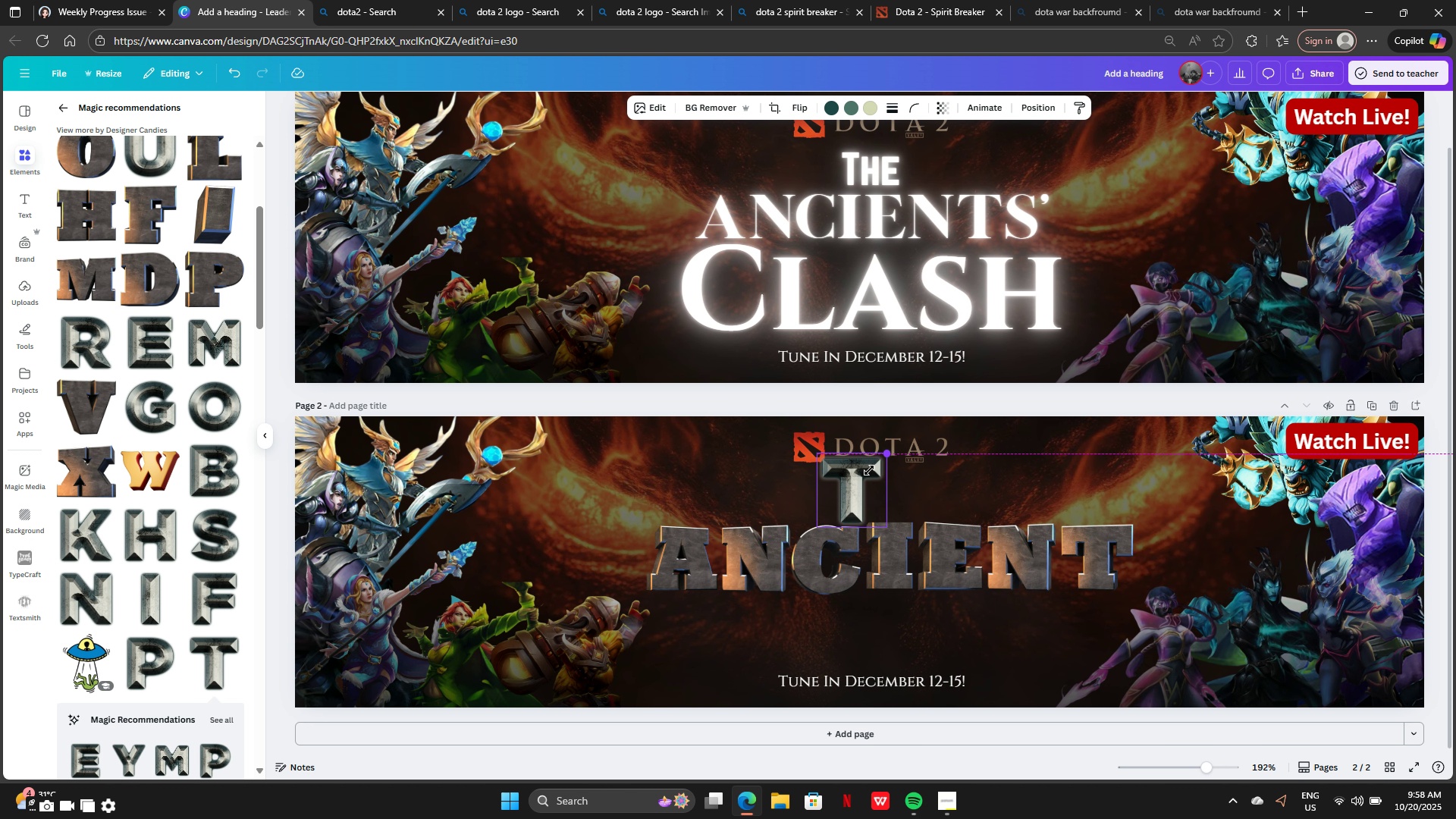 
left_click_drag(start_coordinate=[884, 453], to_coordinate=[864, 474])
 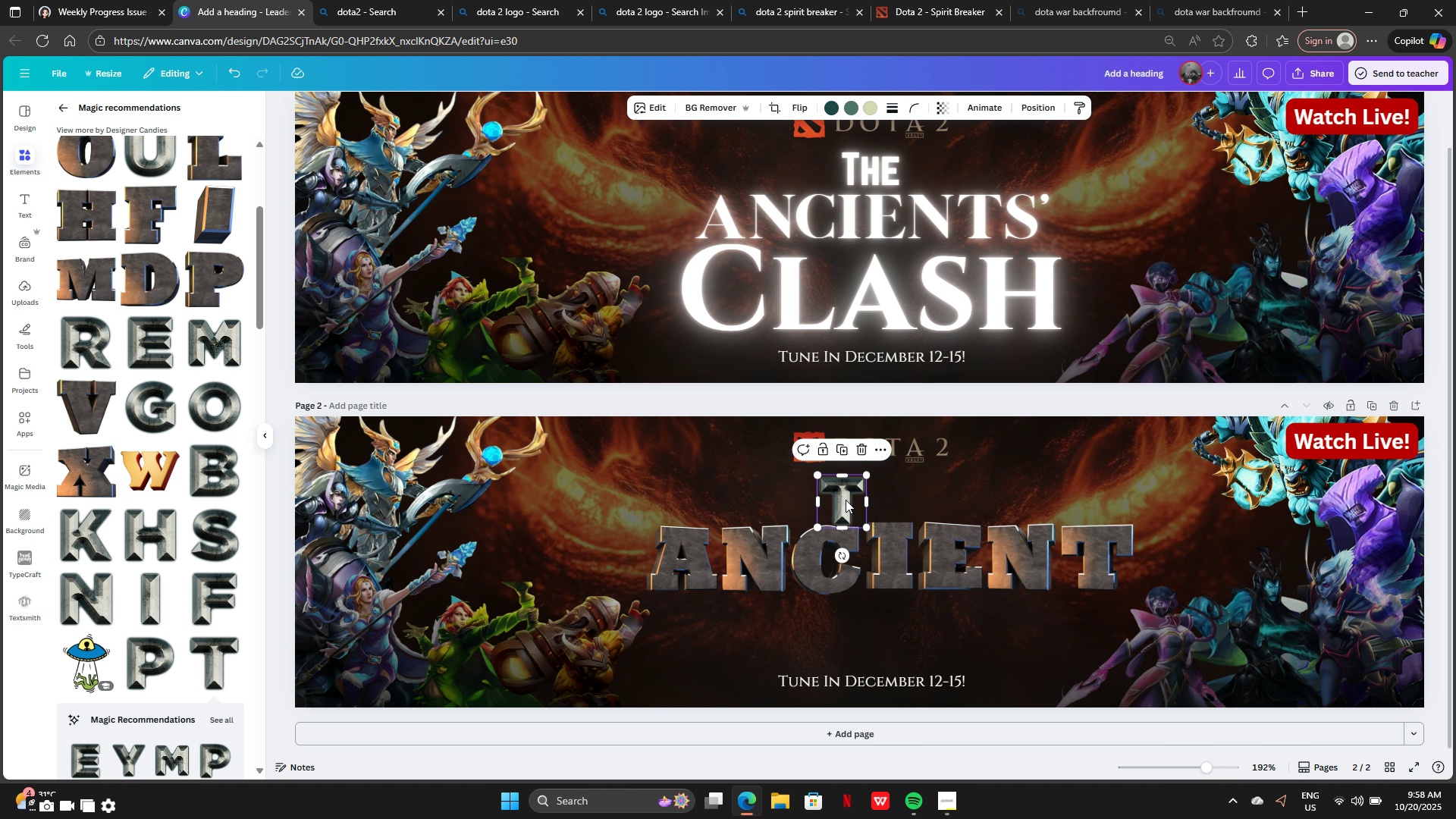 
left_click_drag(start_coordinate=[846, 500], to_coordinate=[841, 495])
 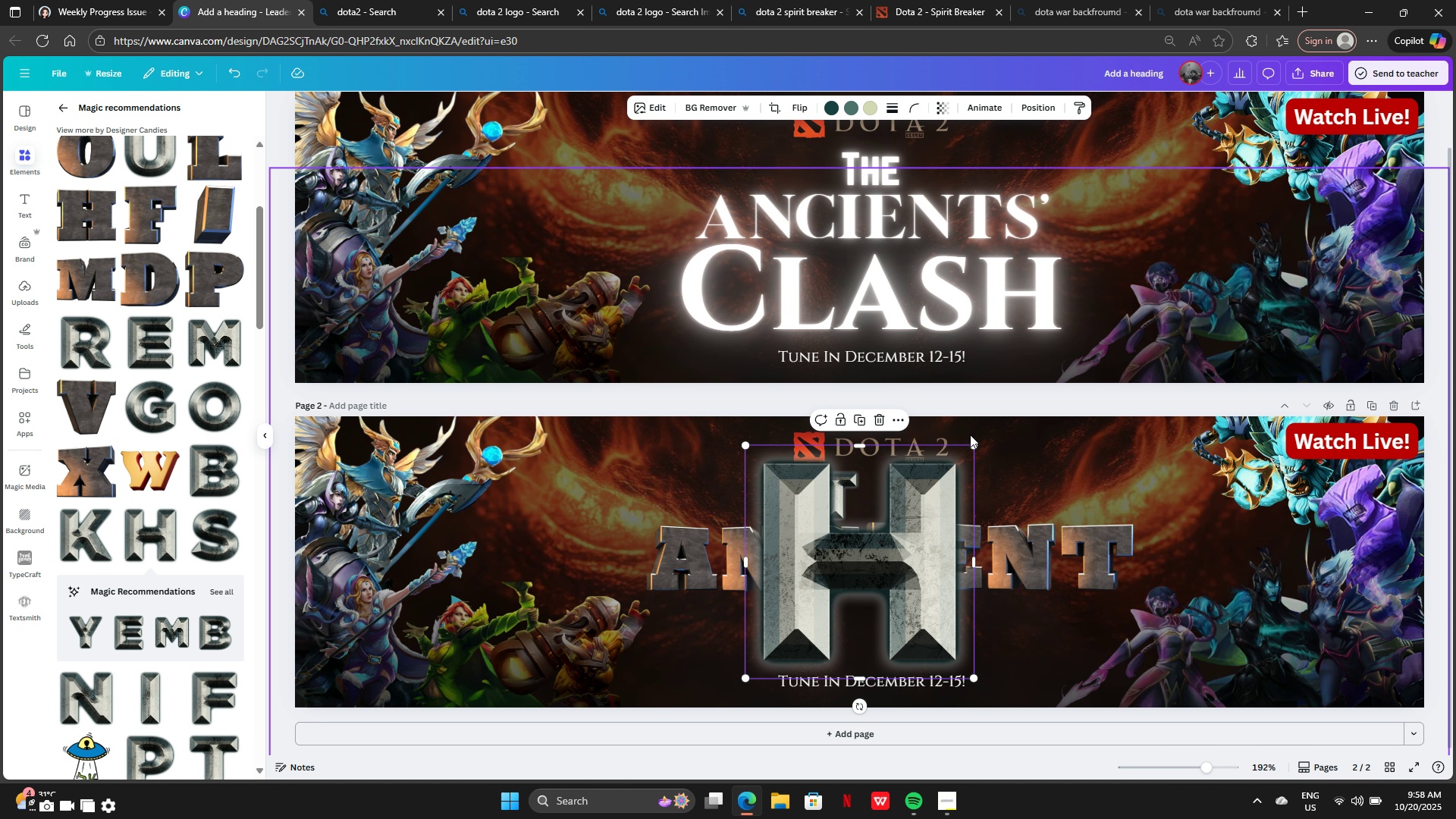 
left_click_drag(start_coordinate=[975, 443], to_coordinate=[772, 581])
 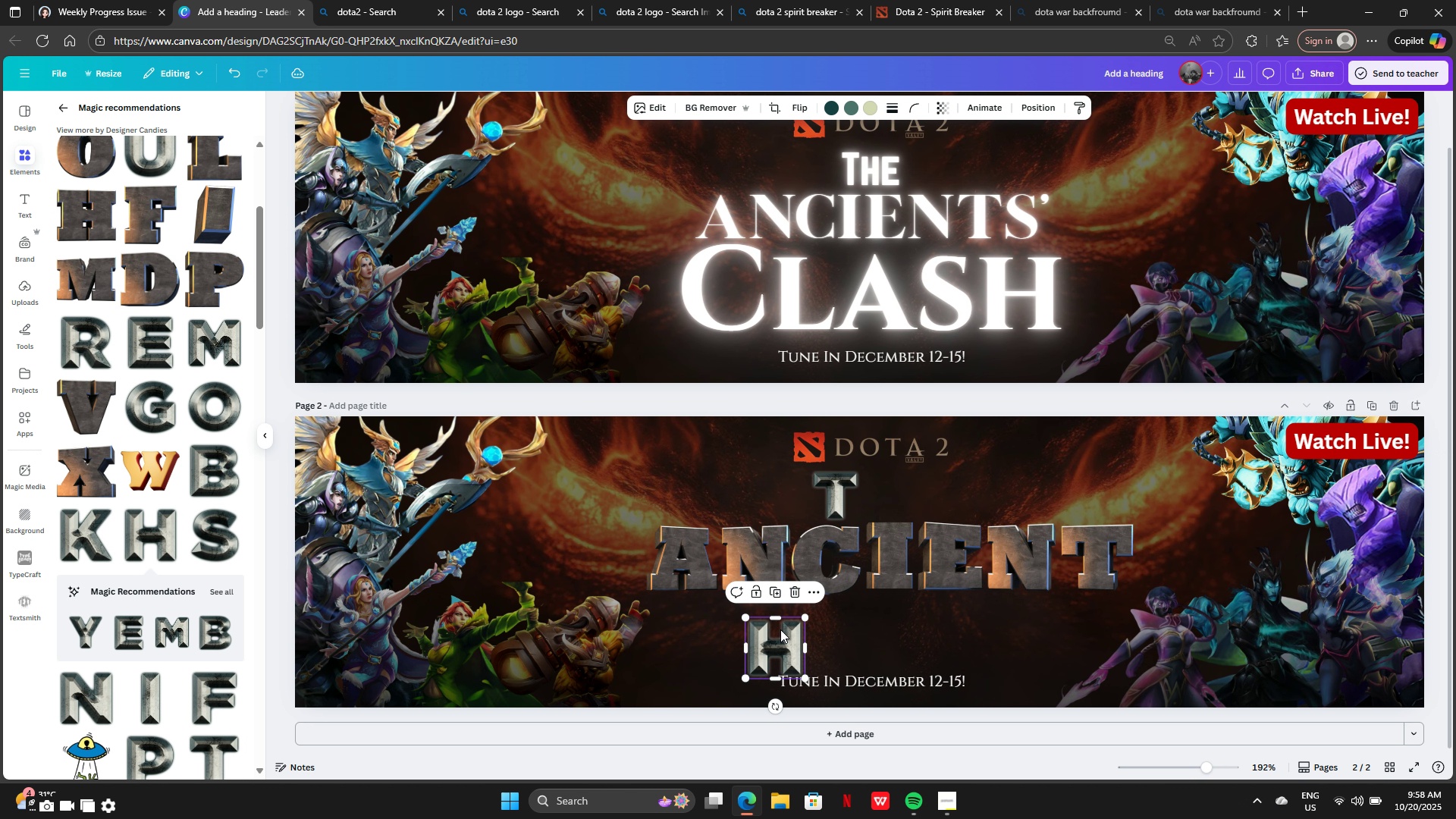 
left_click_drag(start_coordinate=[768, 635], to_coordinate=[885, 490])
 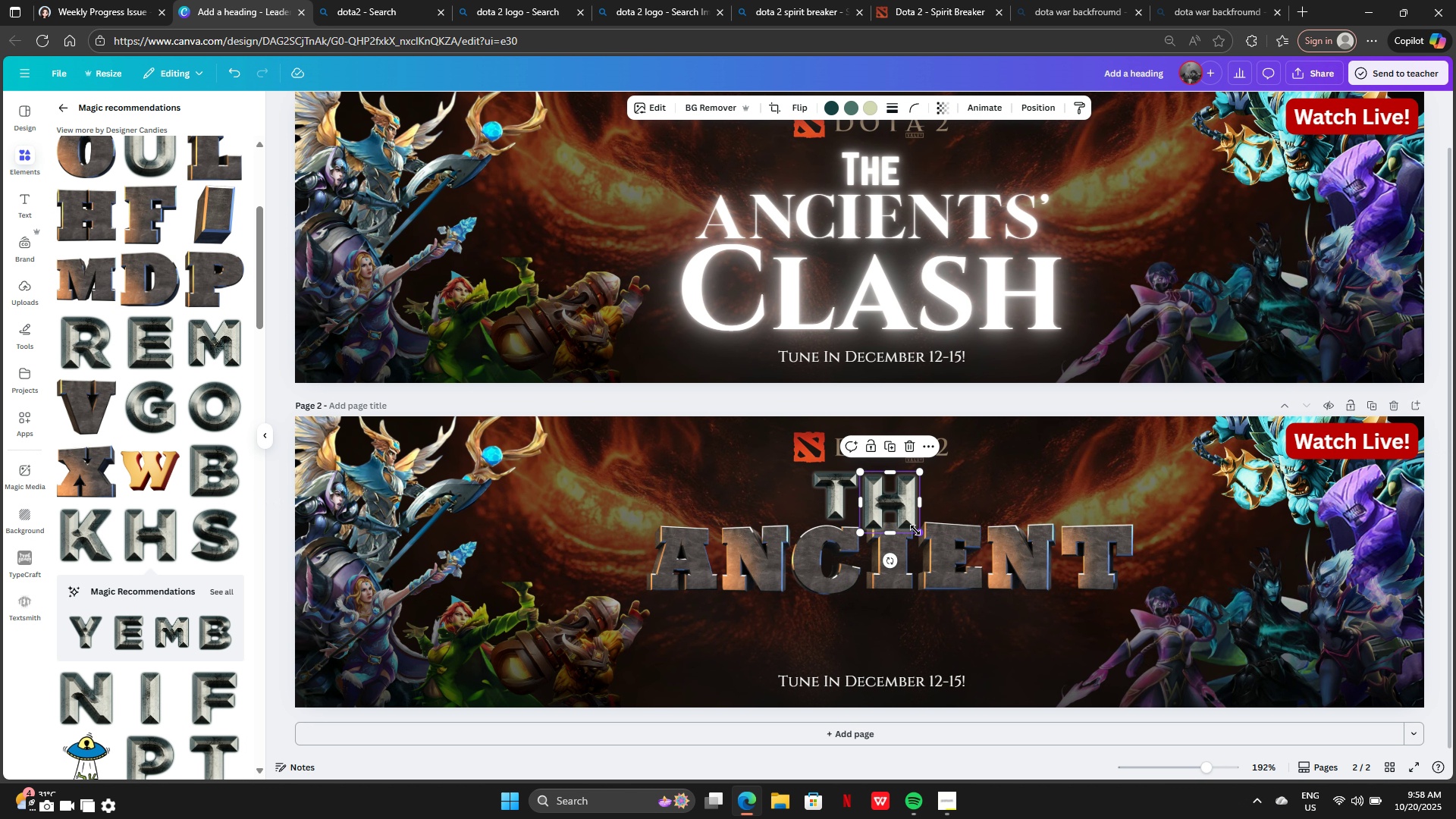 
left_click_drag(start_coordinate=[917, 530], to_coordinate=[914, 513])
 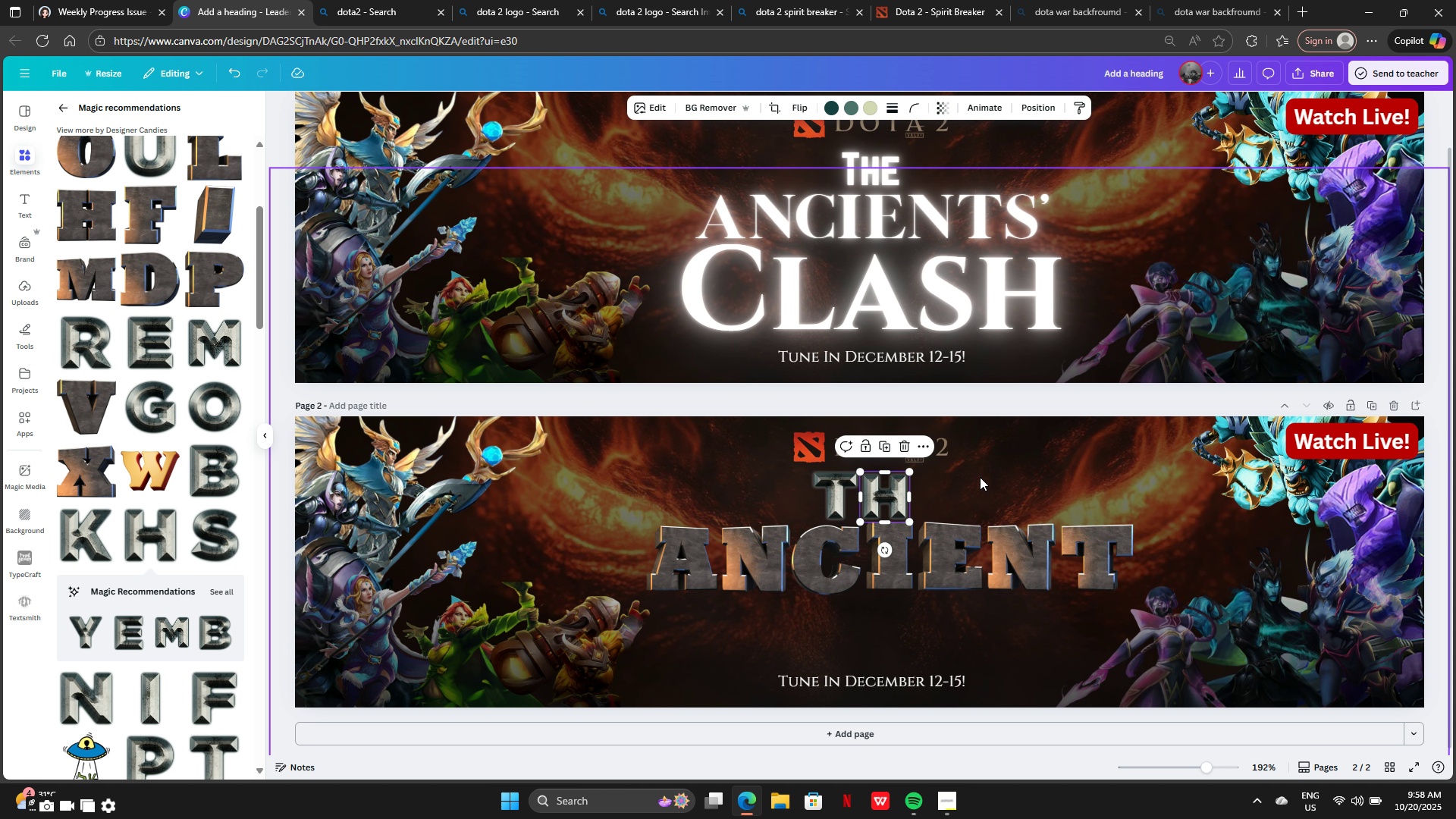 
left_click([980, 477])
 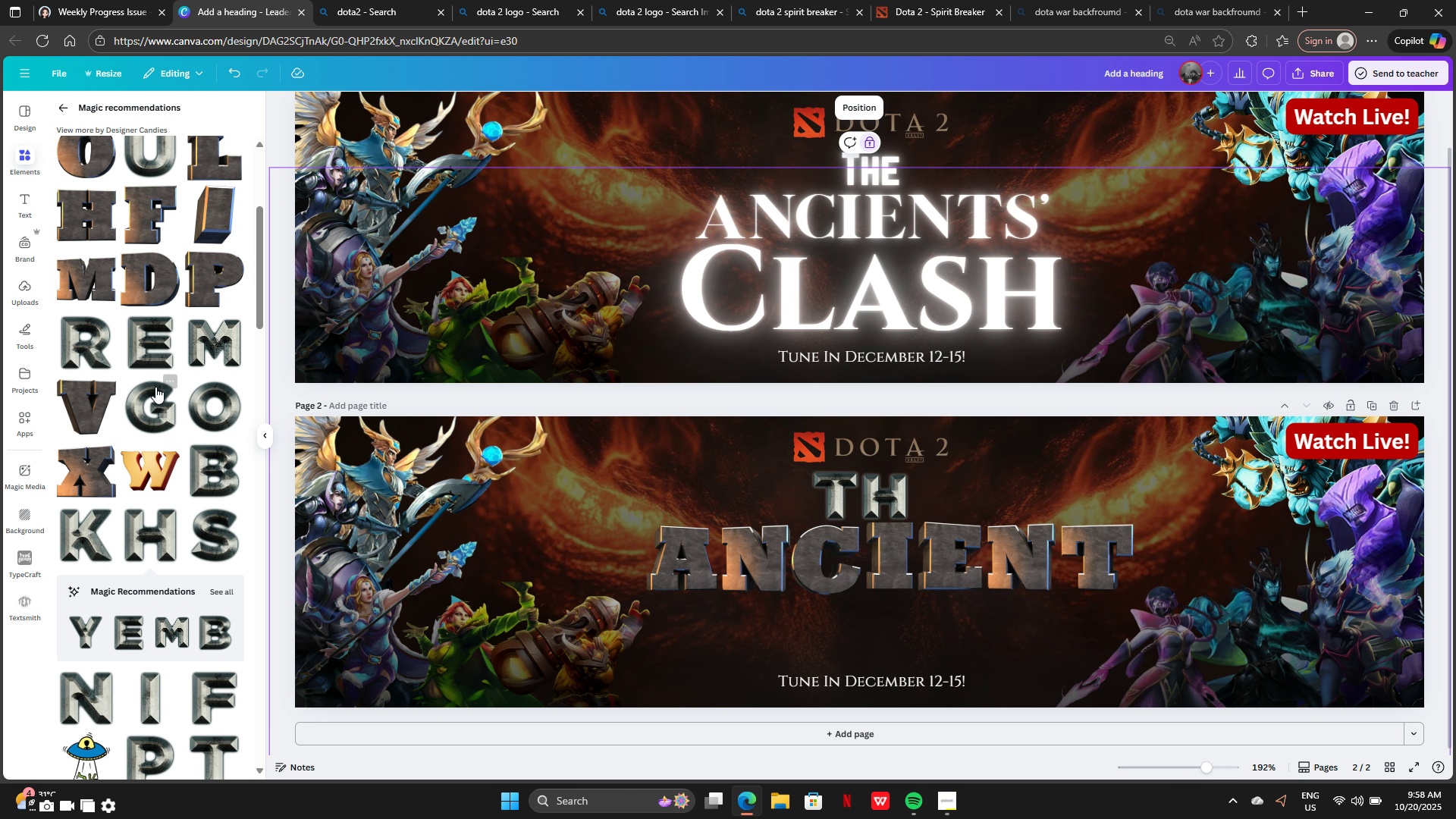 
left_click([143, 350])
 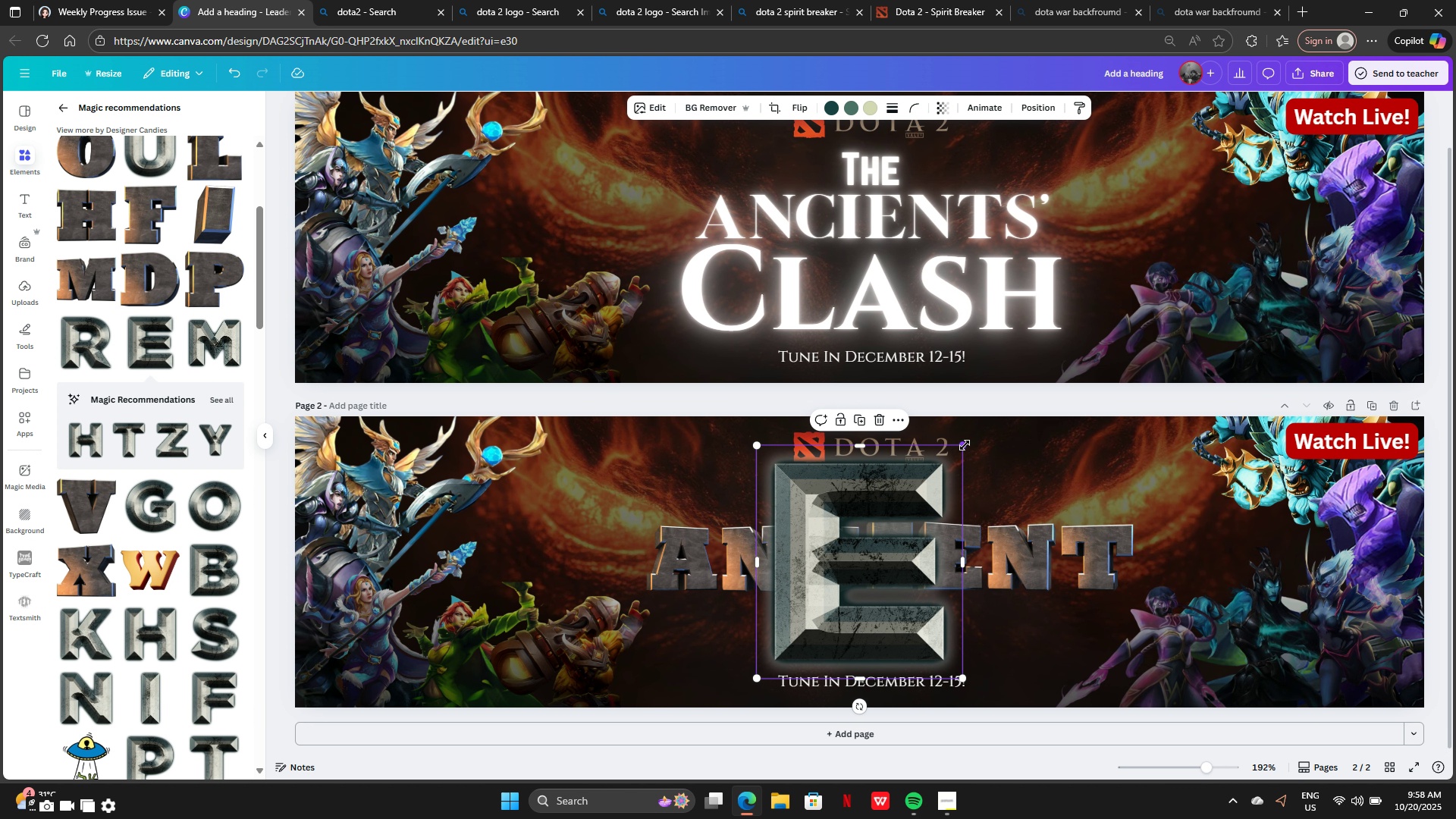 
left_click_drag(start_coordinate=[966, 445], to_coordinate=[789, 602])
 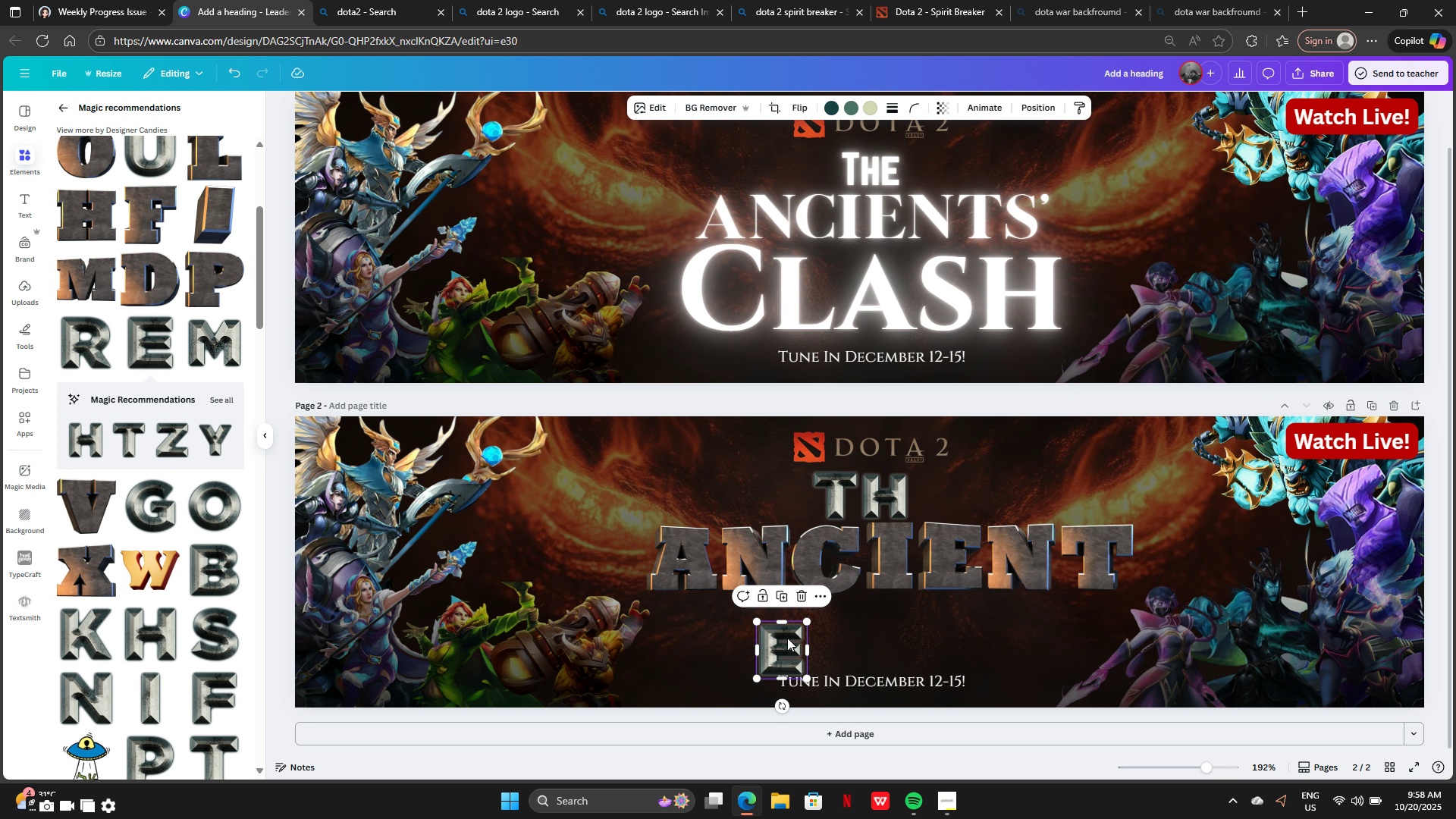 
left_click_drag(start_coordinate=[787, 637], to_coordinate=[946, 486])
 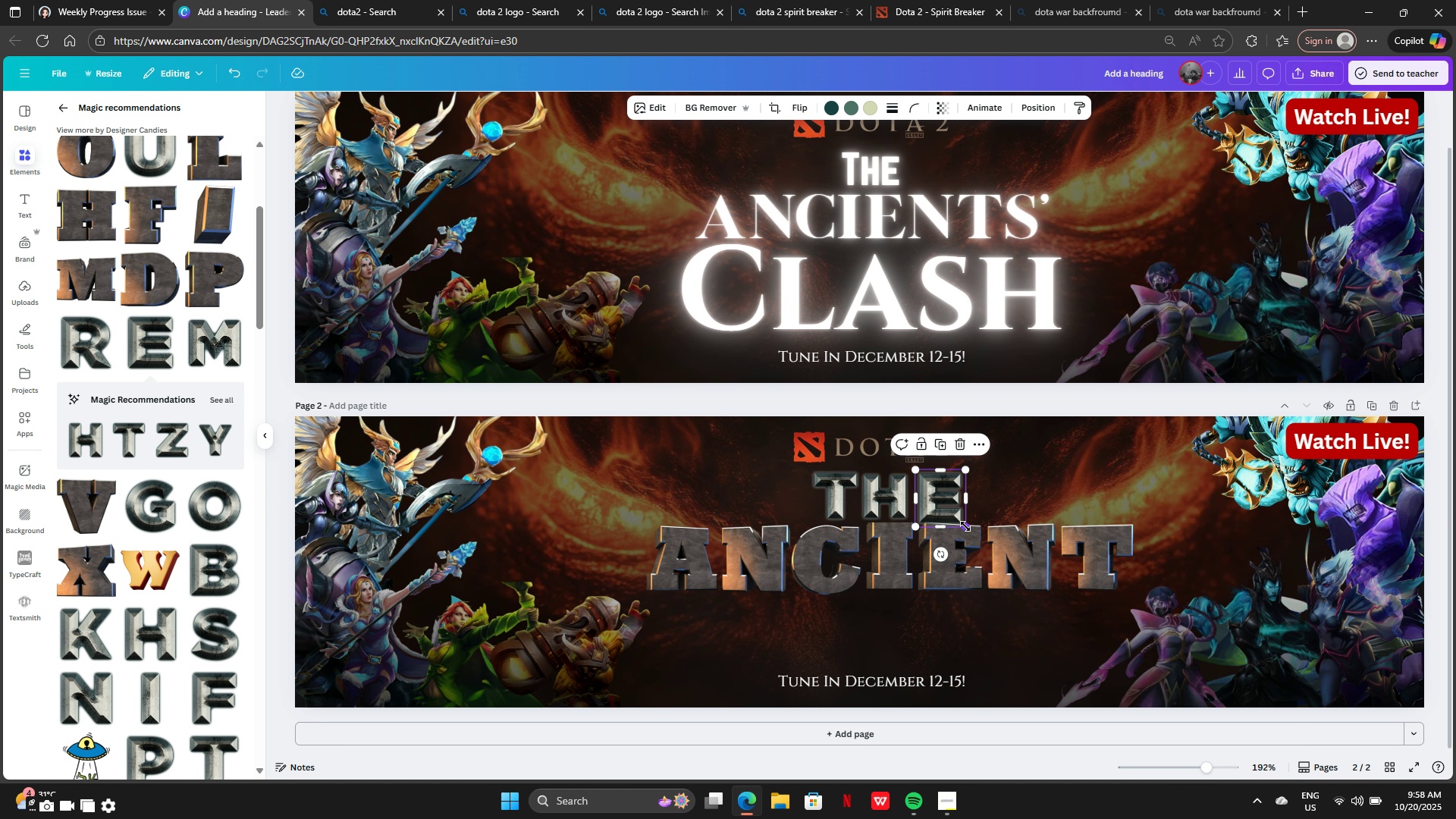 
left_click_drag(start_coordinate=[965, 526], to_coordinate=[962, 520])
 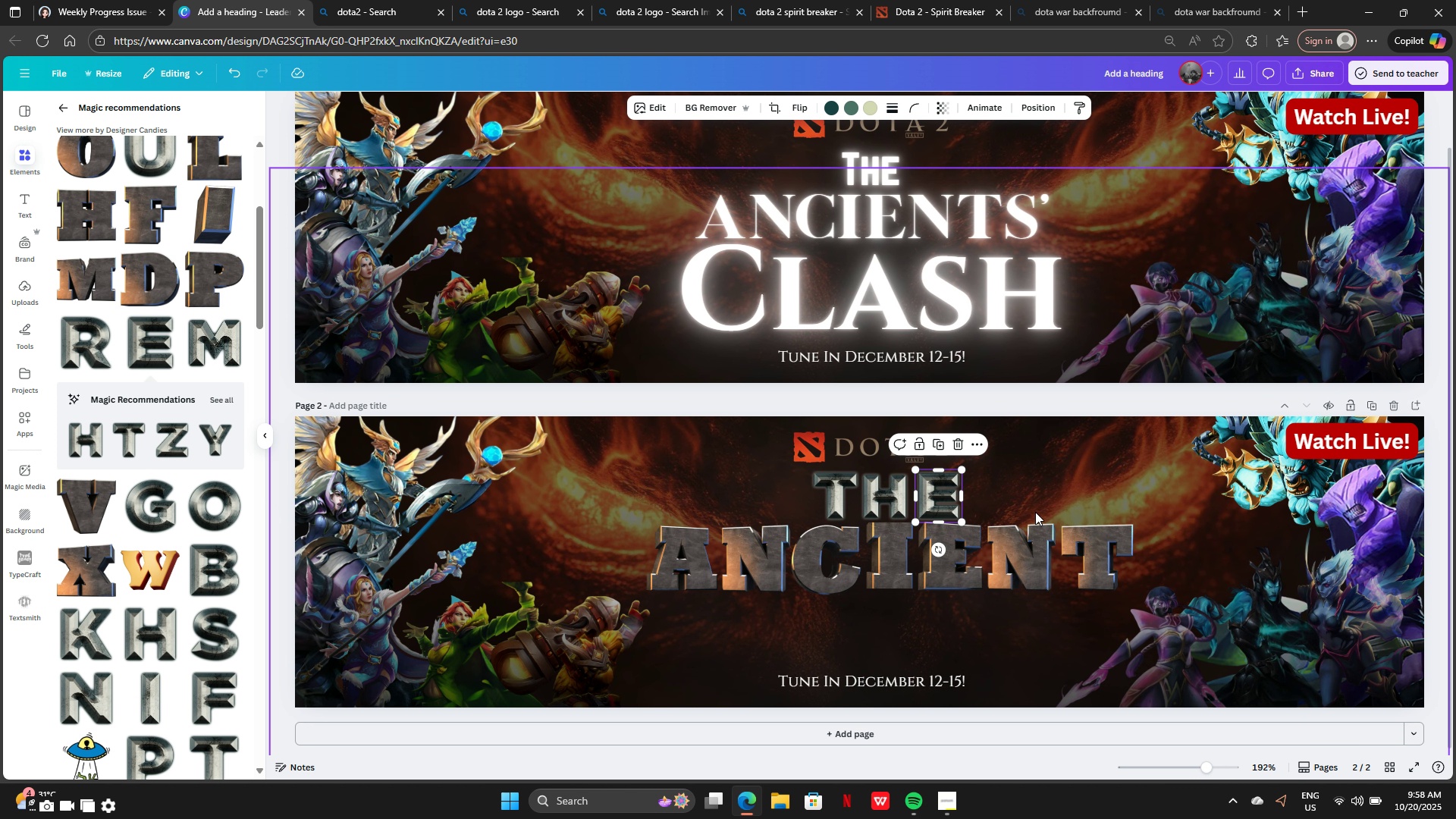 
left_click([1035, 512])
 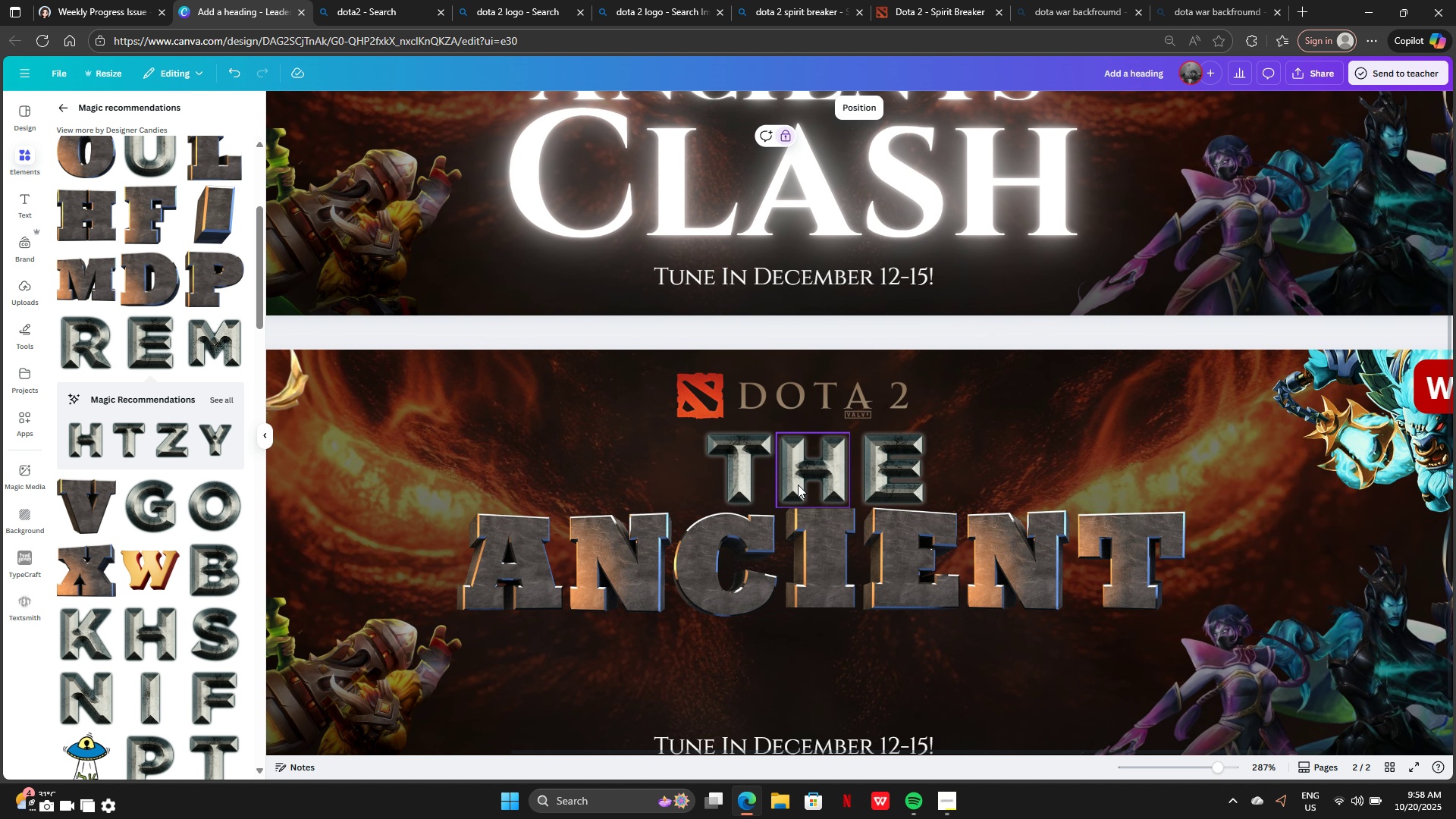 
left_click([674, 483])
 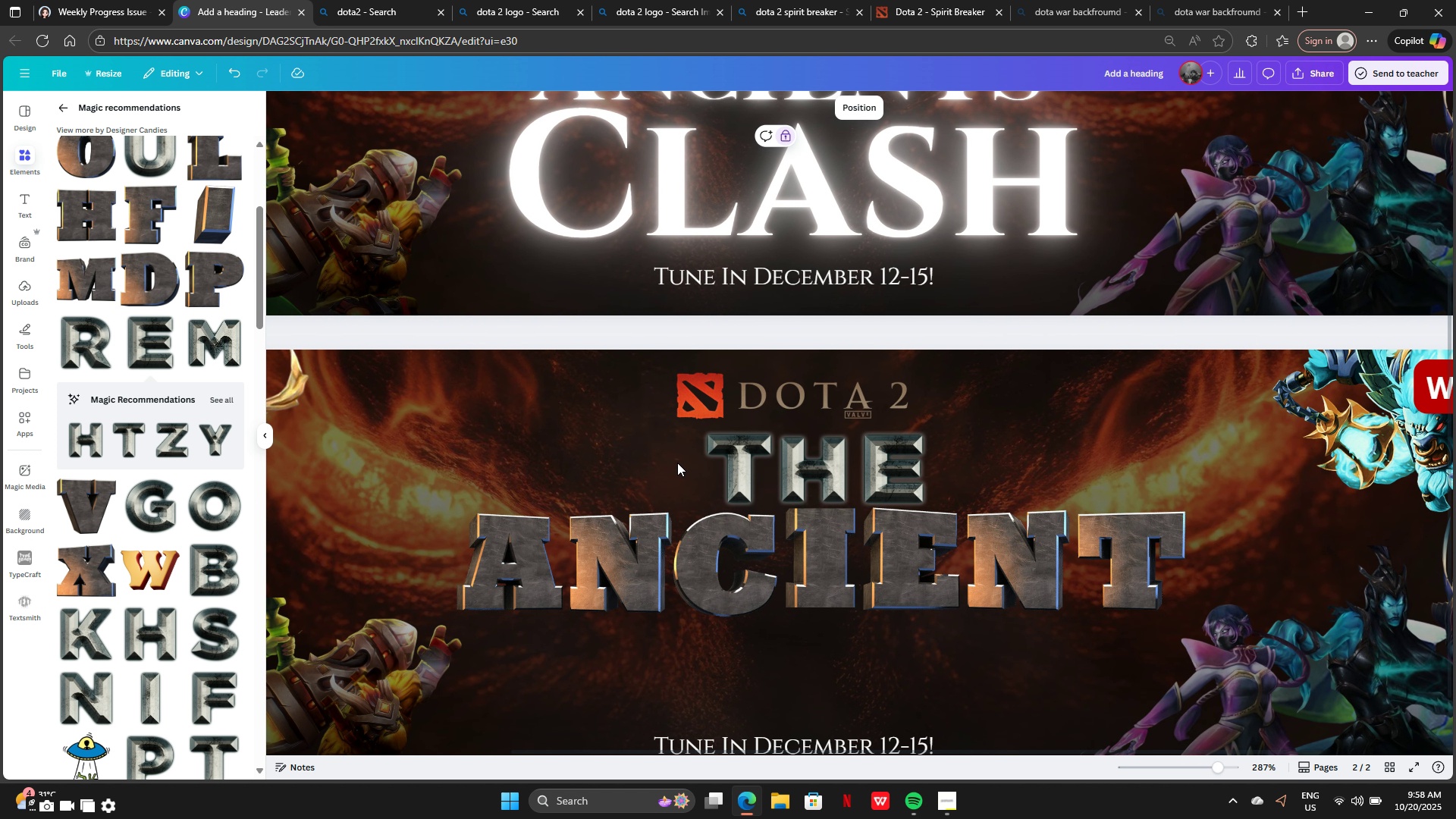 
left_click_drag(start_coordinate=[677, 463], to_coordinate=[900, 475])
 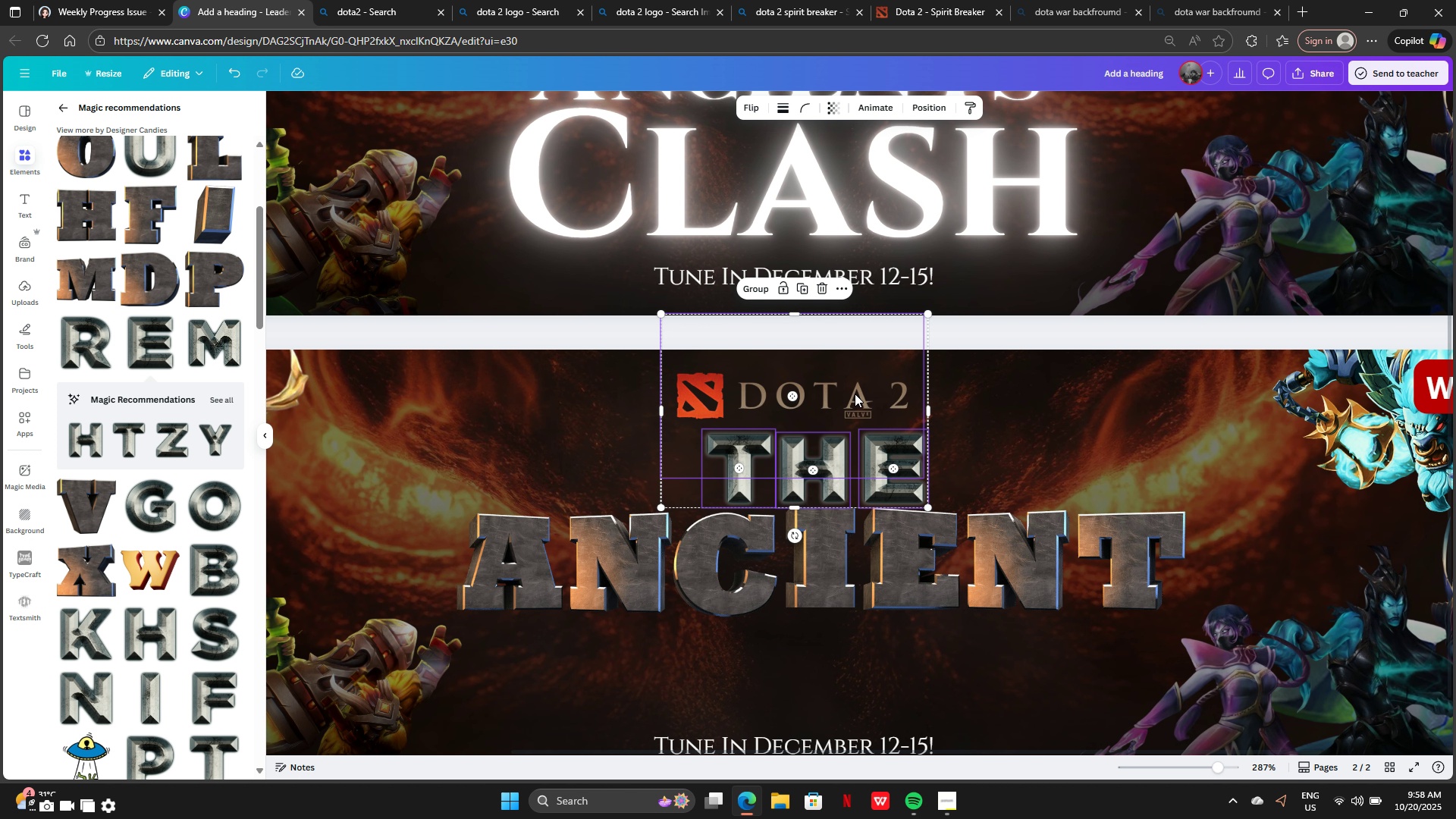 
double_click([855, 390])
 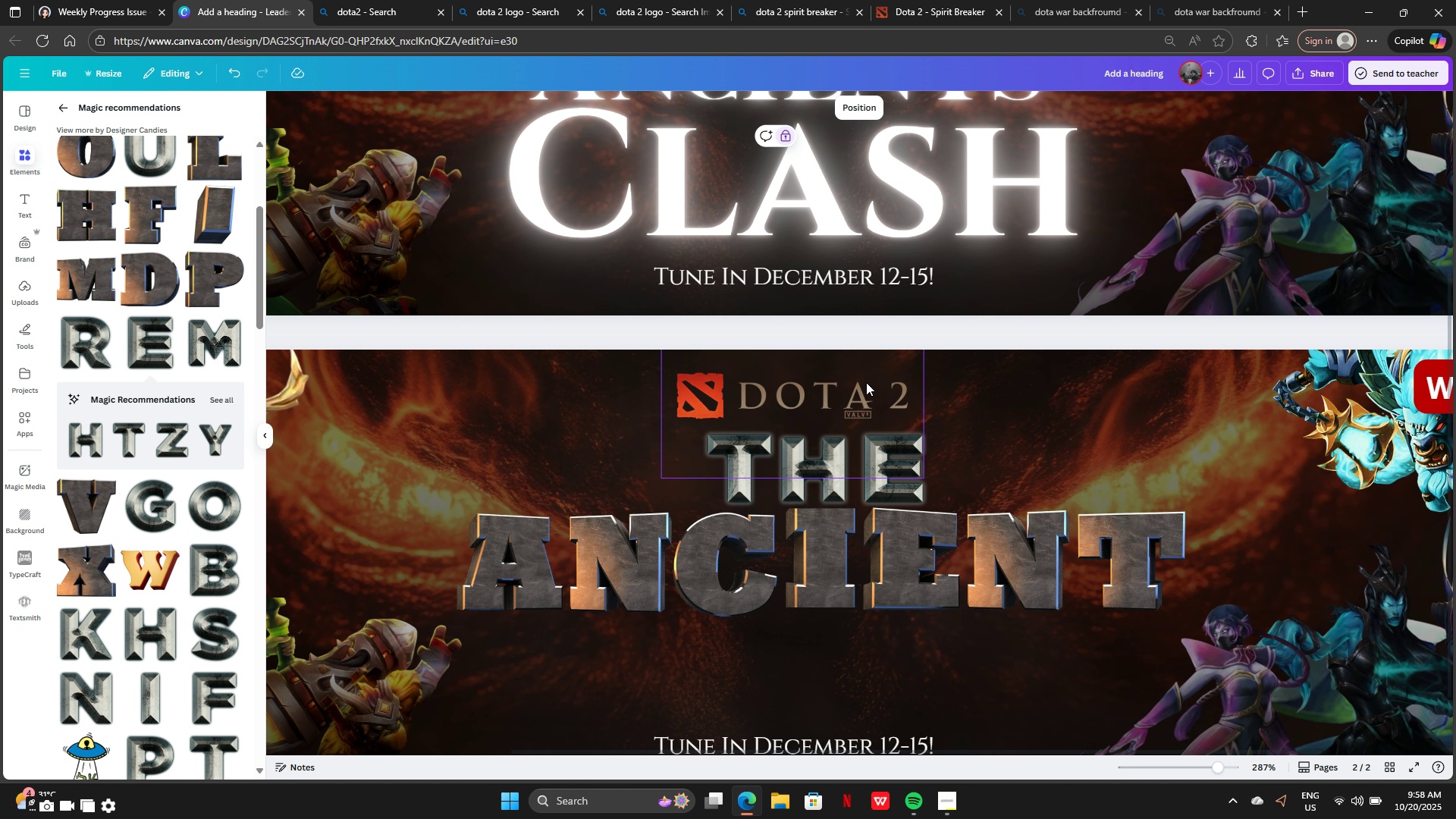 
left_click([866, 382])
 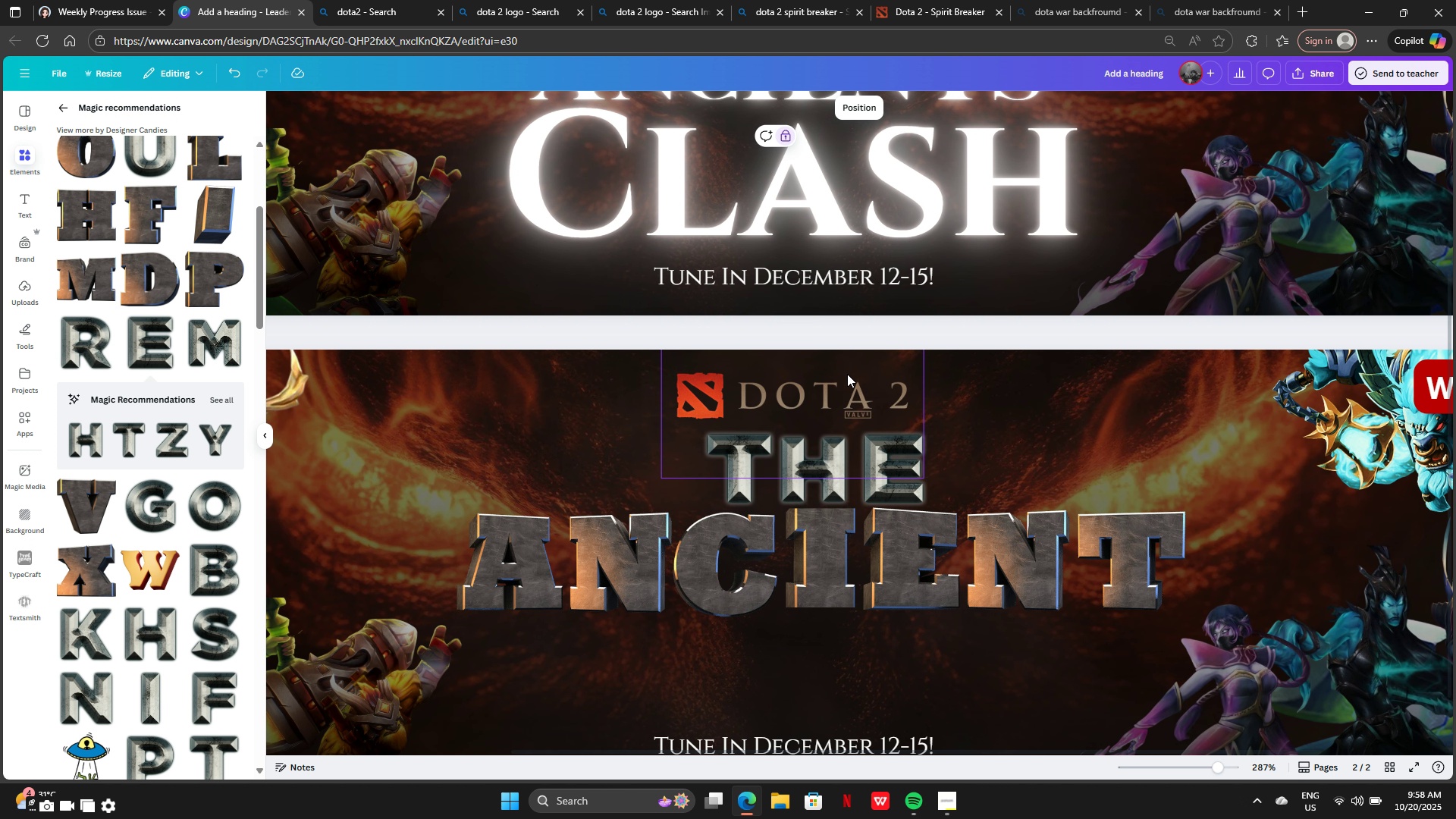 
double_click([847, 374])
 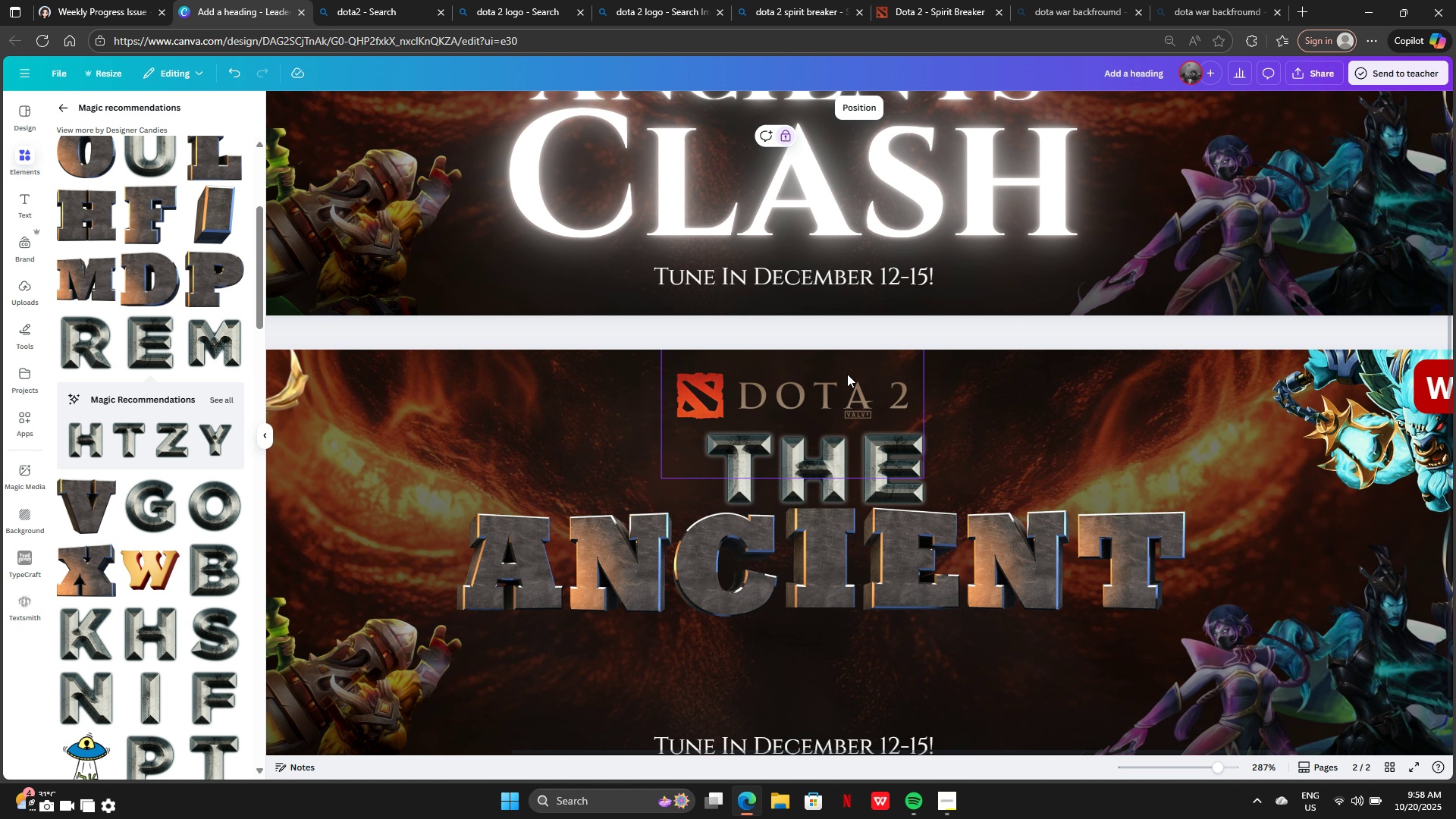 
triple_click([847, 374])
 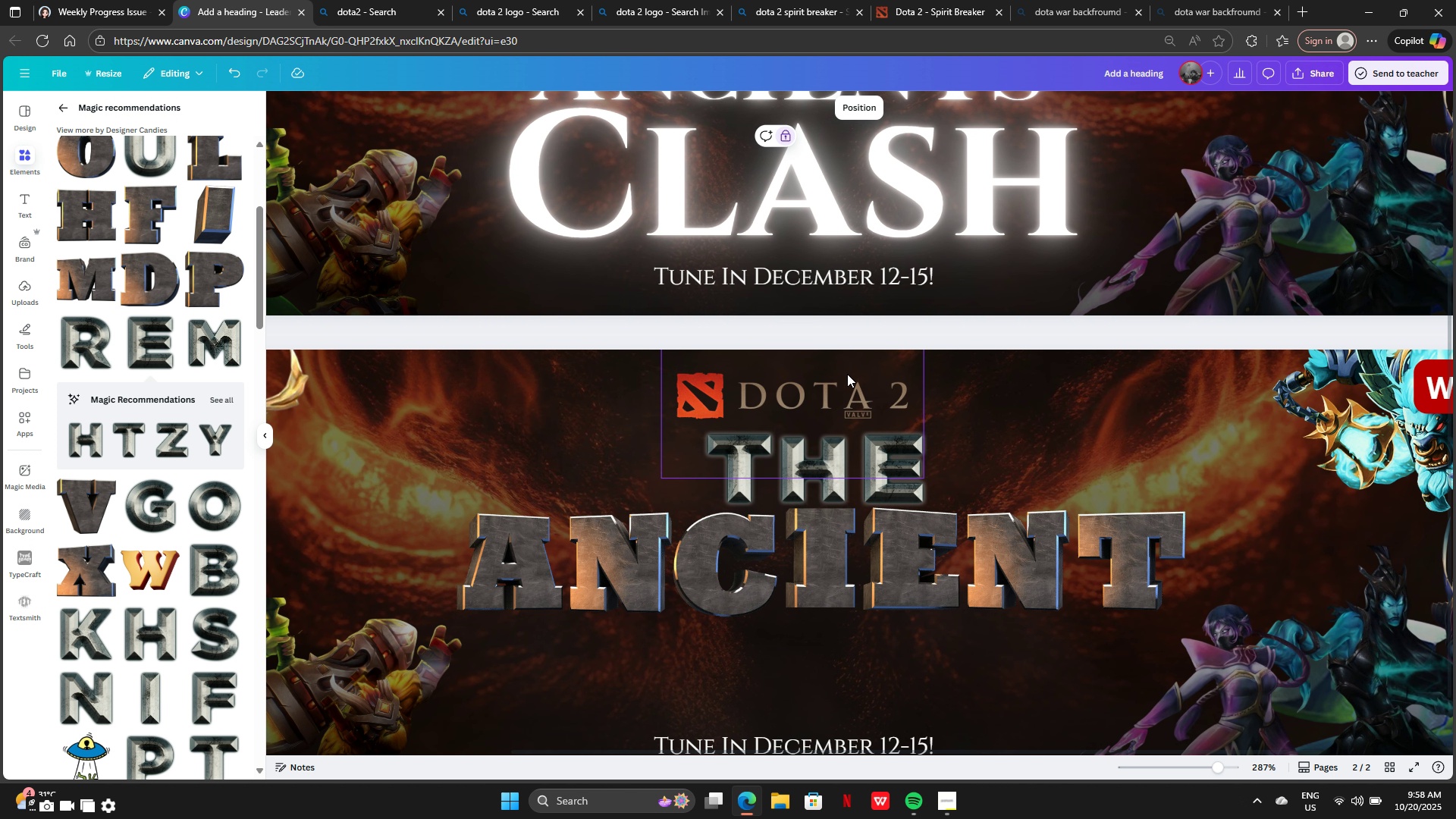 
triple_click([847, 374])
 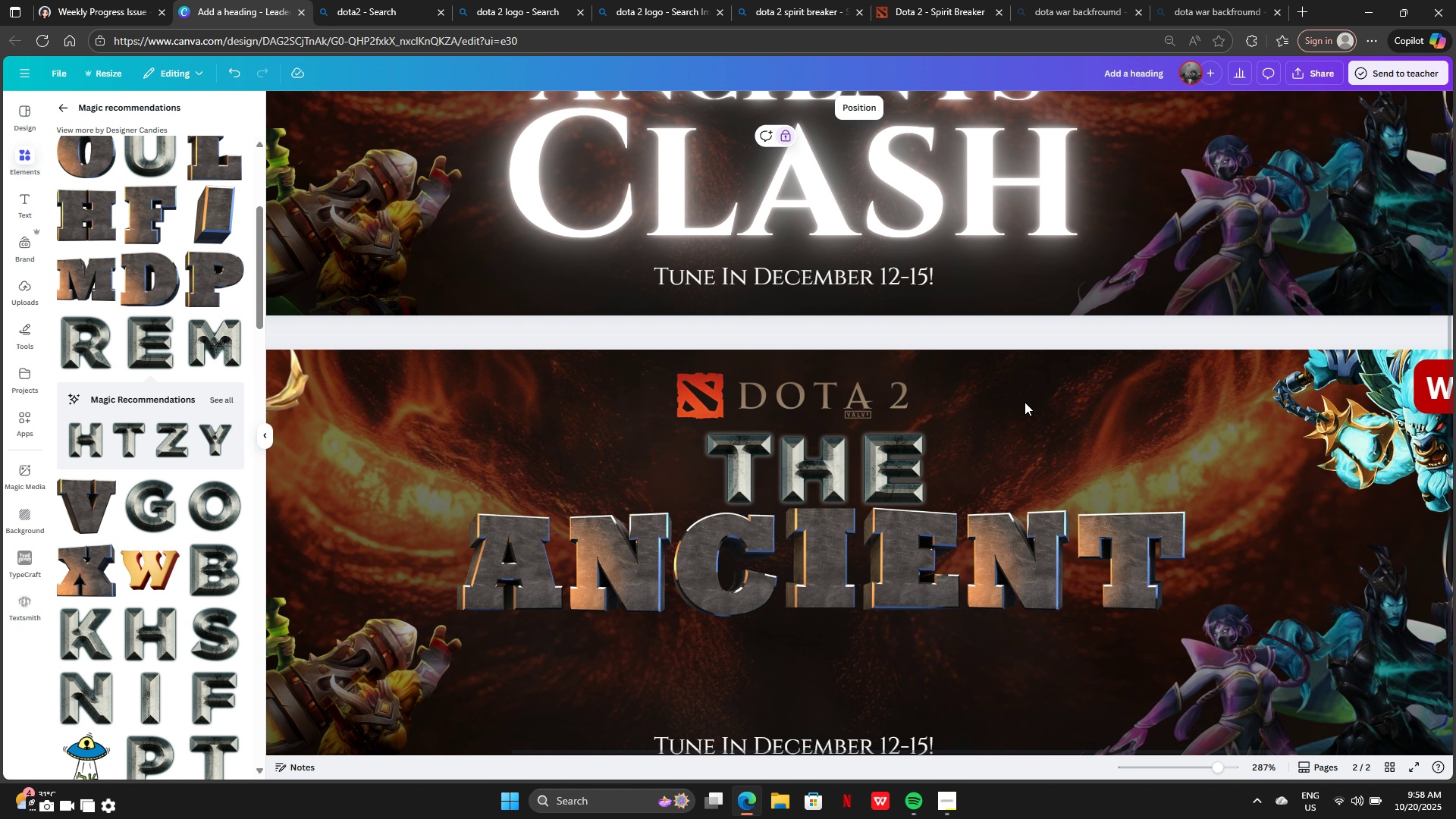 
left_click([1025, 403])
 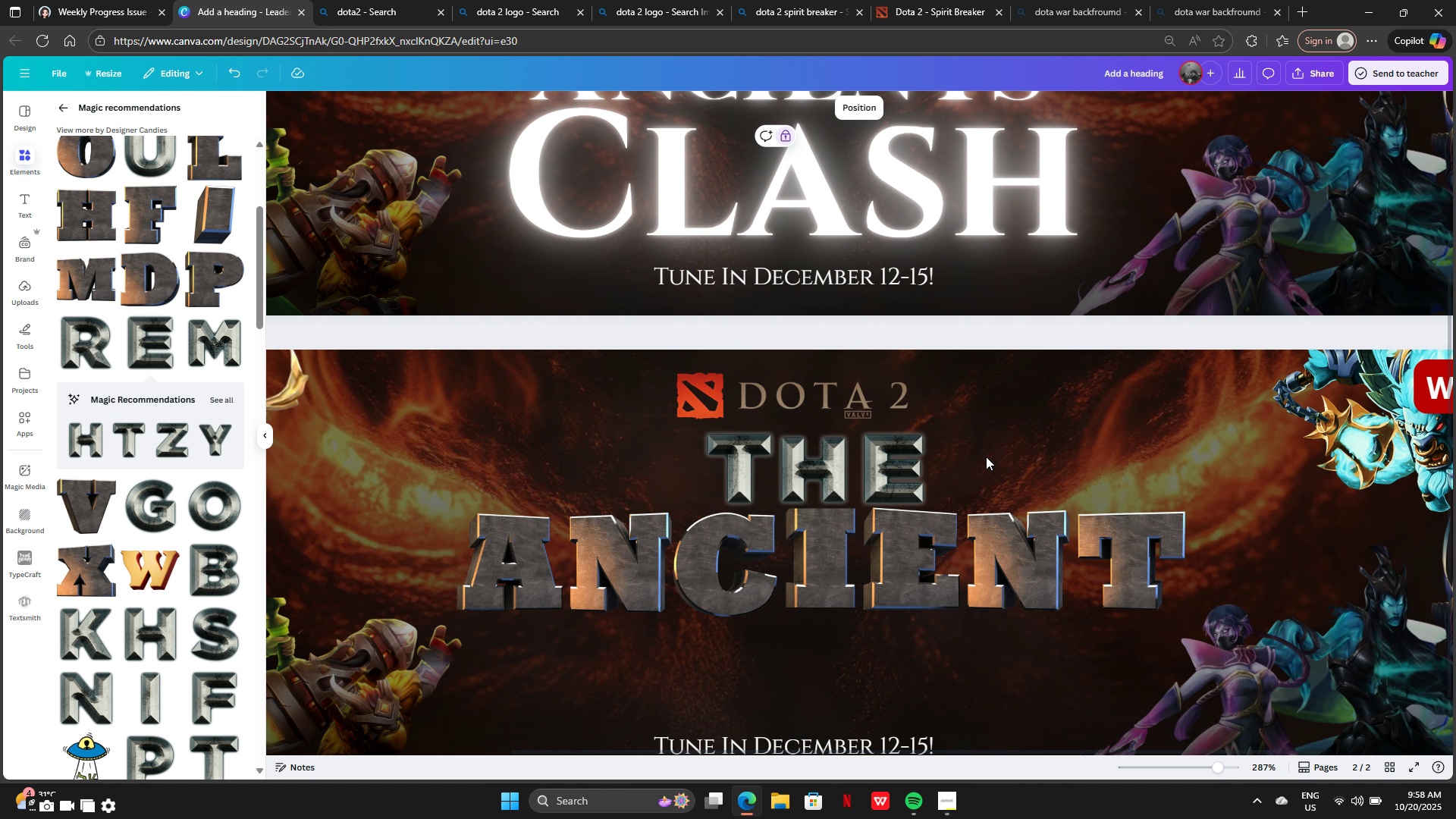 
left_click_drag(start_coordinate=[987, 457], to_coordinate=[748, 471])
 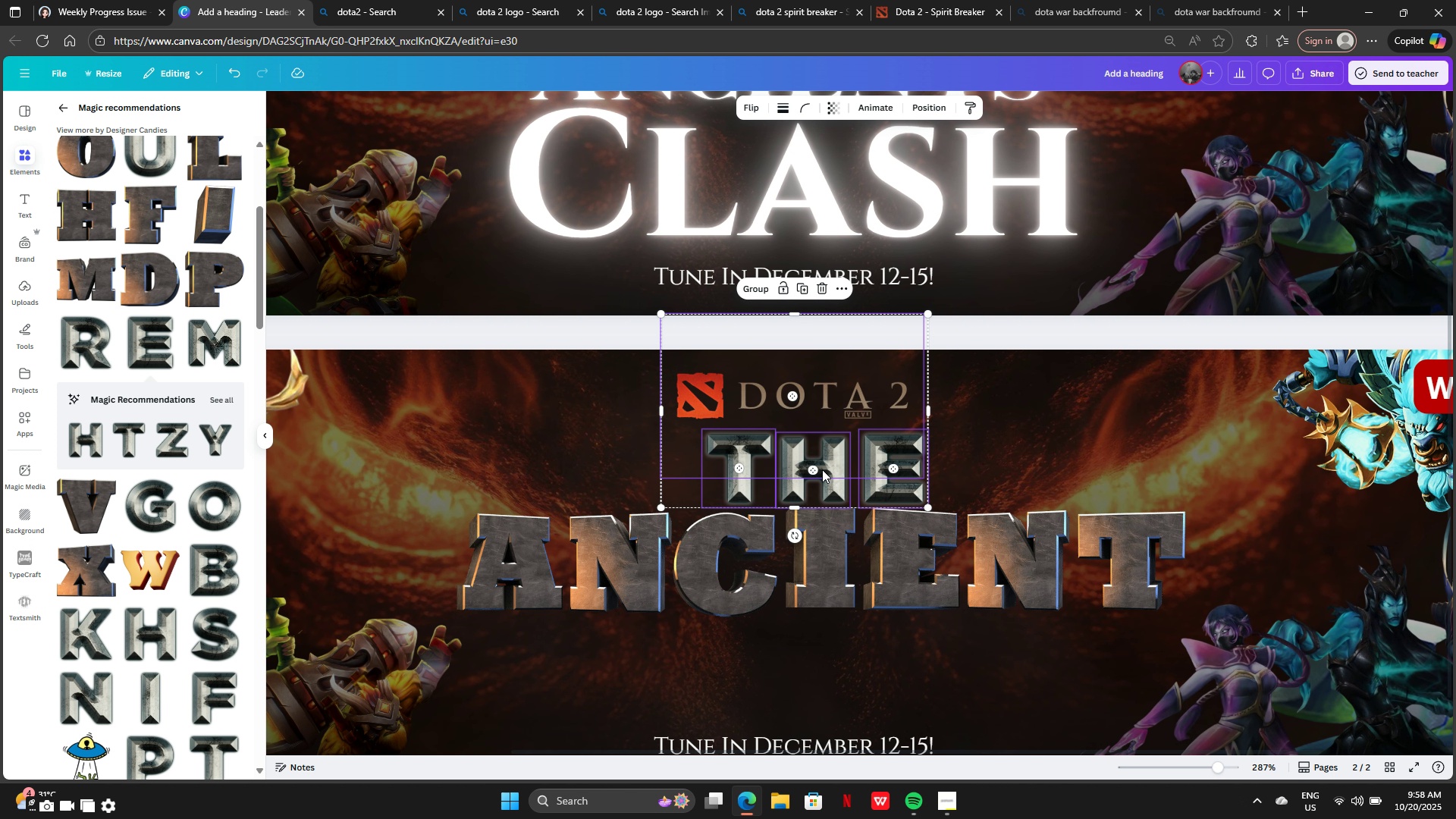 
left_click_drag(start_coordinate=[822, 469], to_coordinate=[821, 465])
 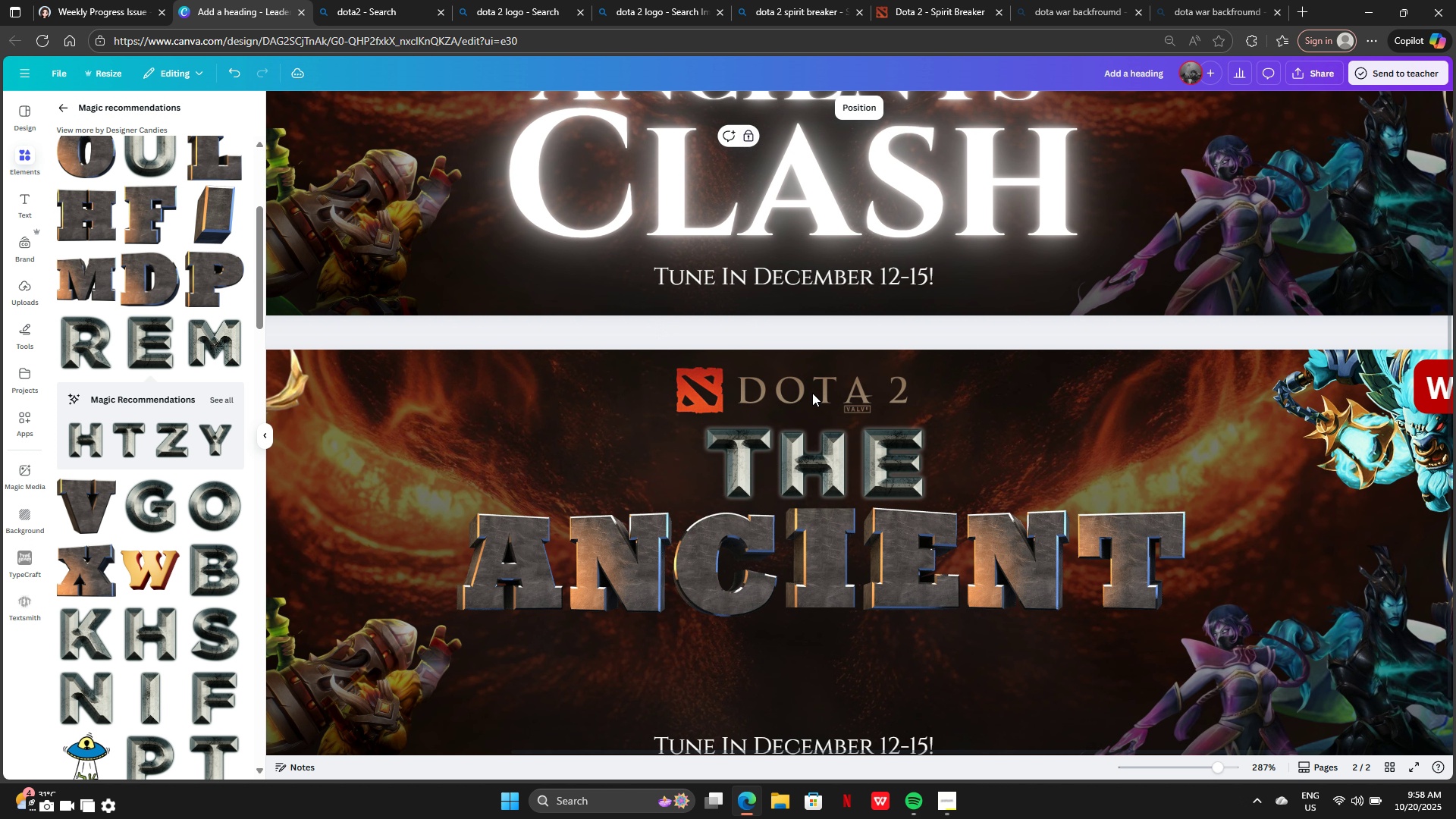 
left_click([812, 393])
 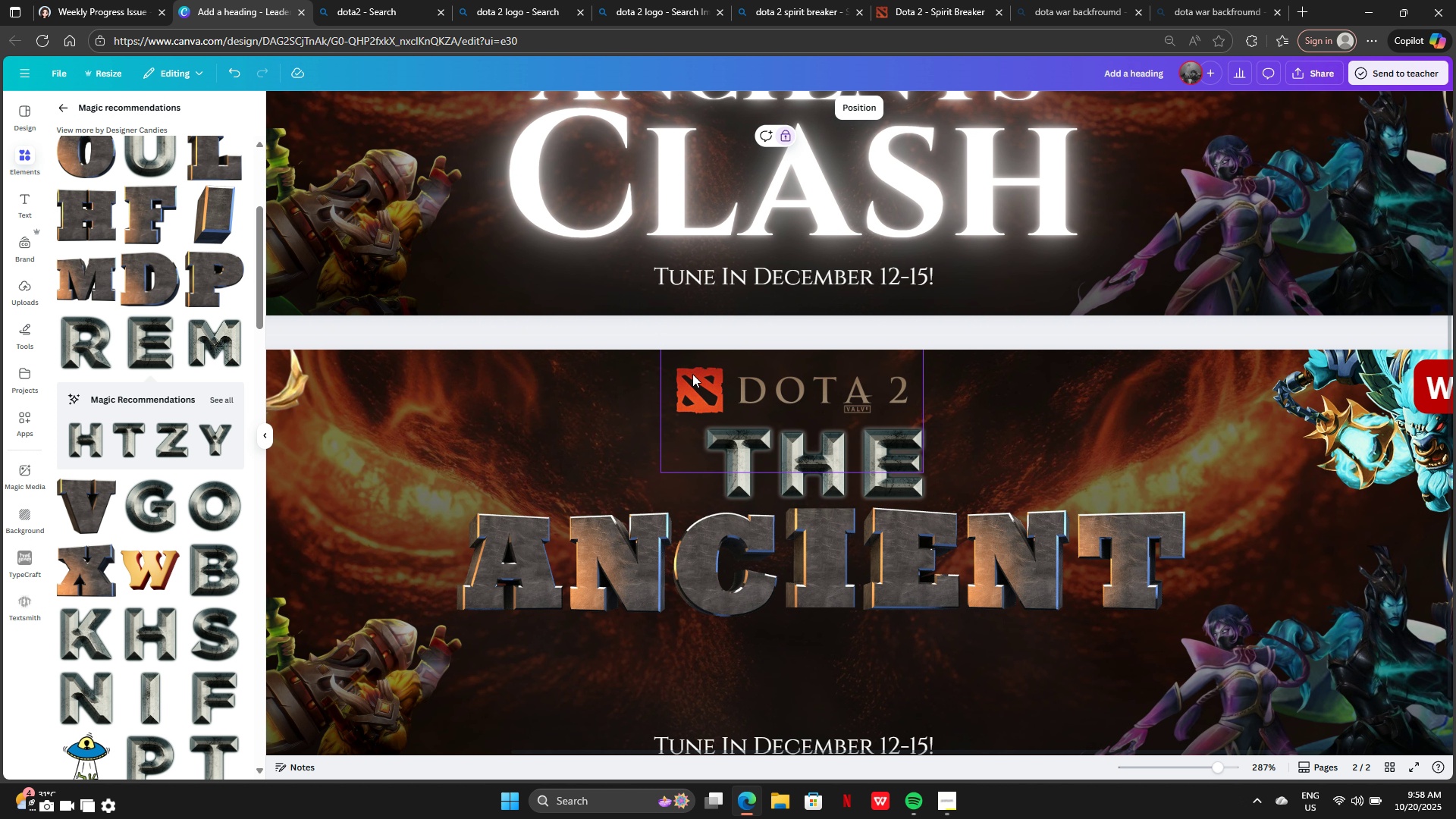 
left_click([692, 374])
 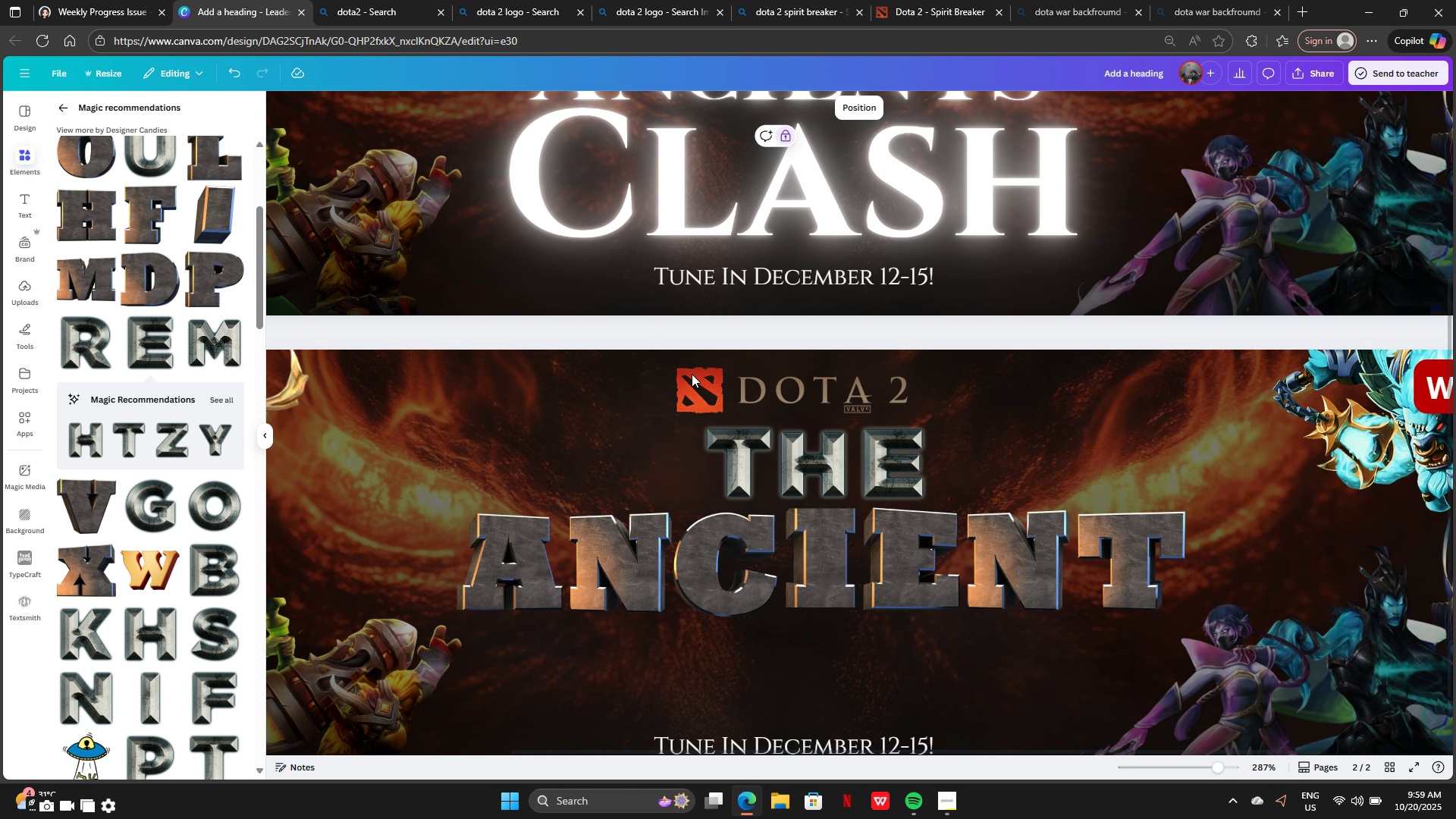 
triple_click([692, 374])
 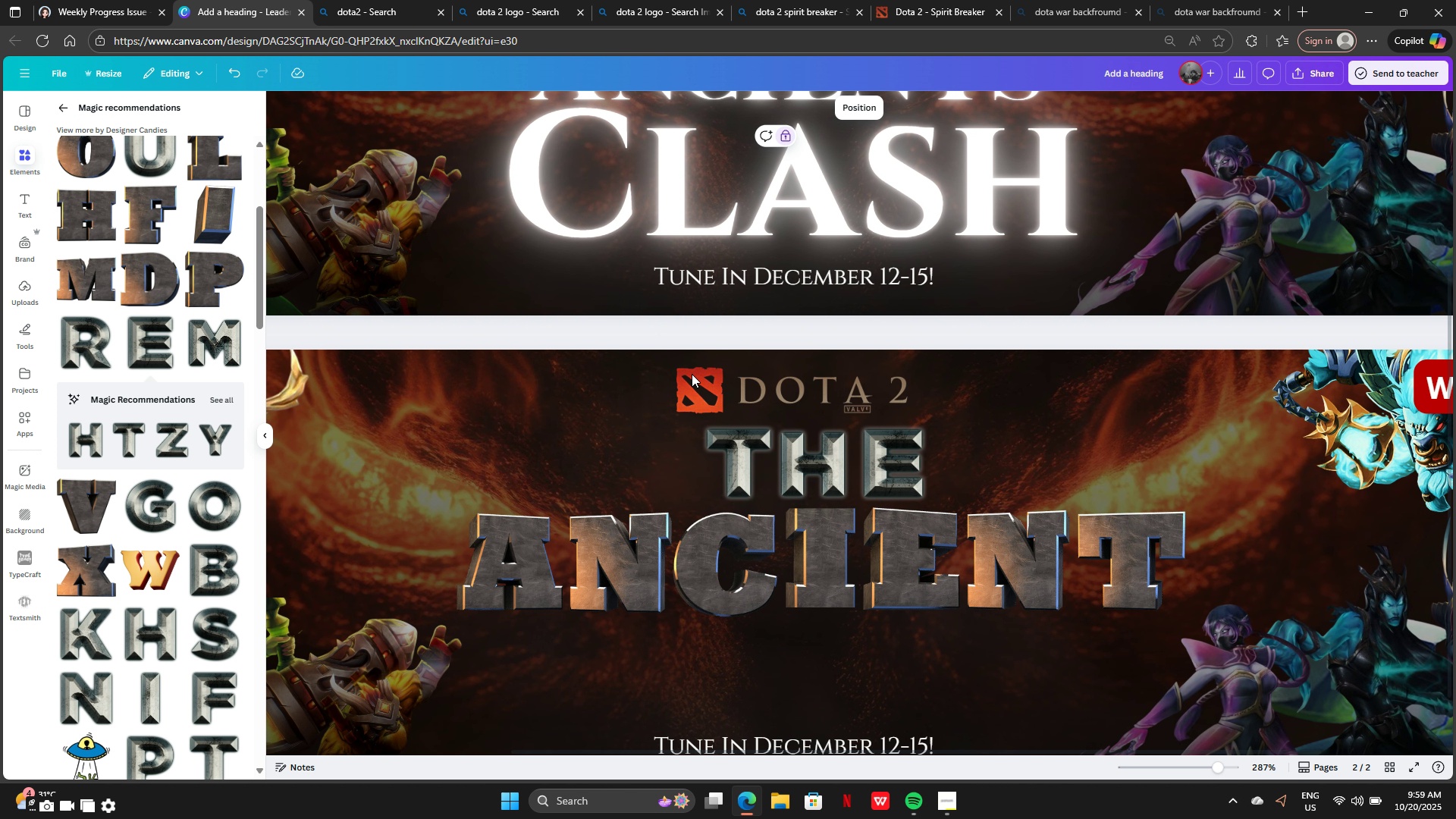 
triple_click([692, 374])
 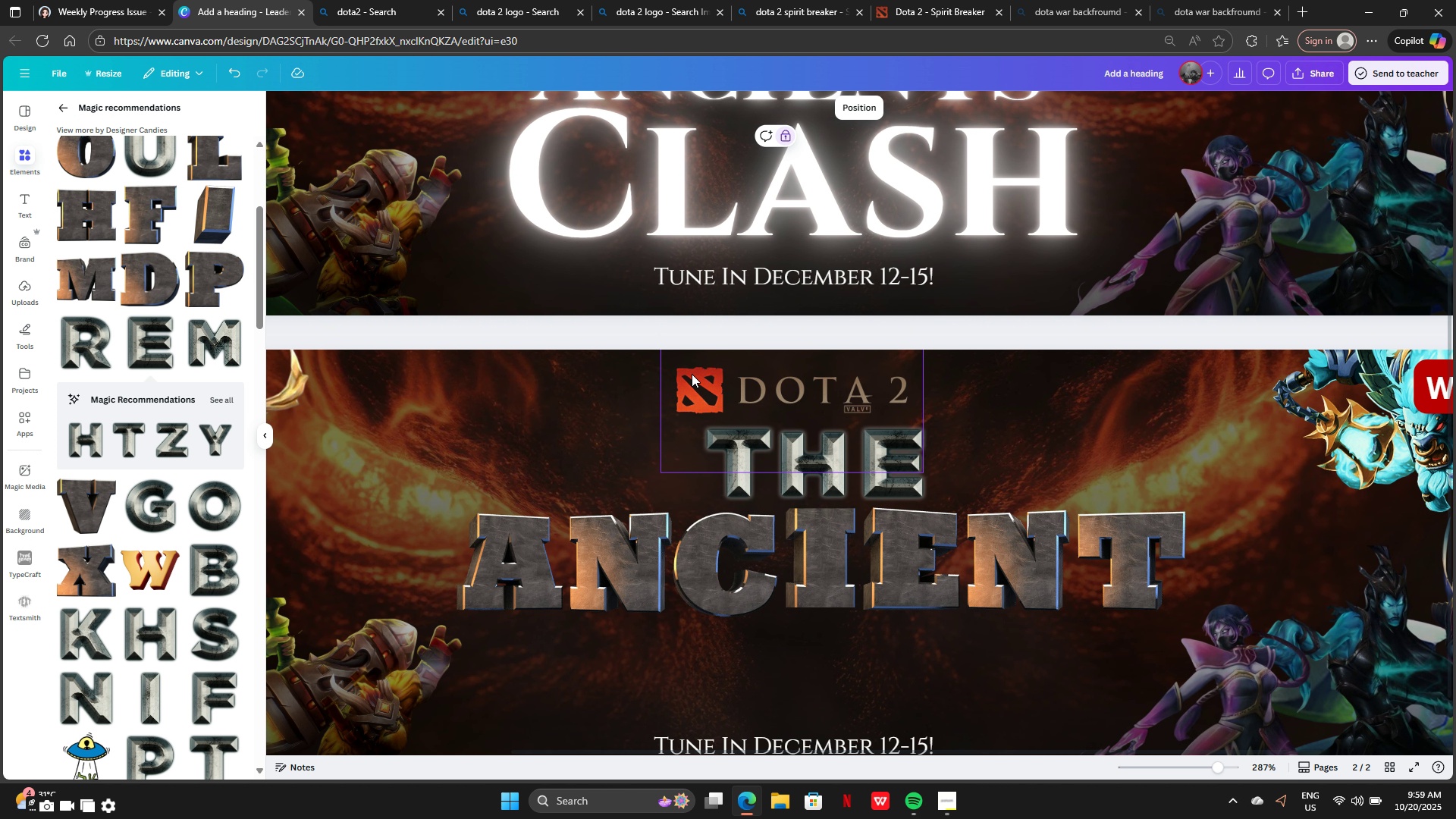 
triple_click([692, 374])
 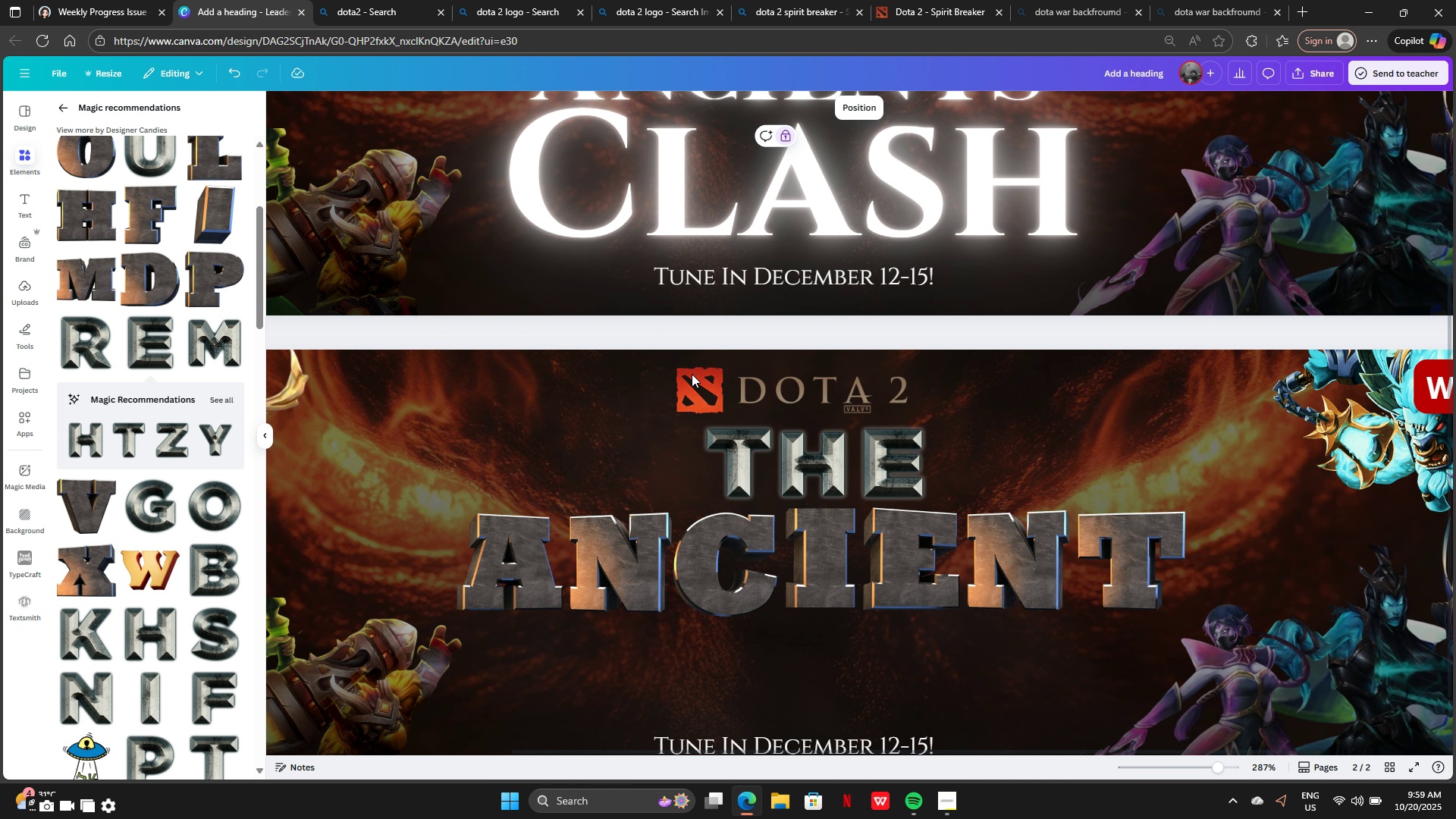 
triple_click([692, 374])
 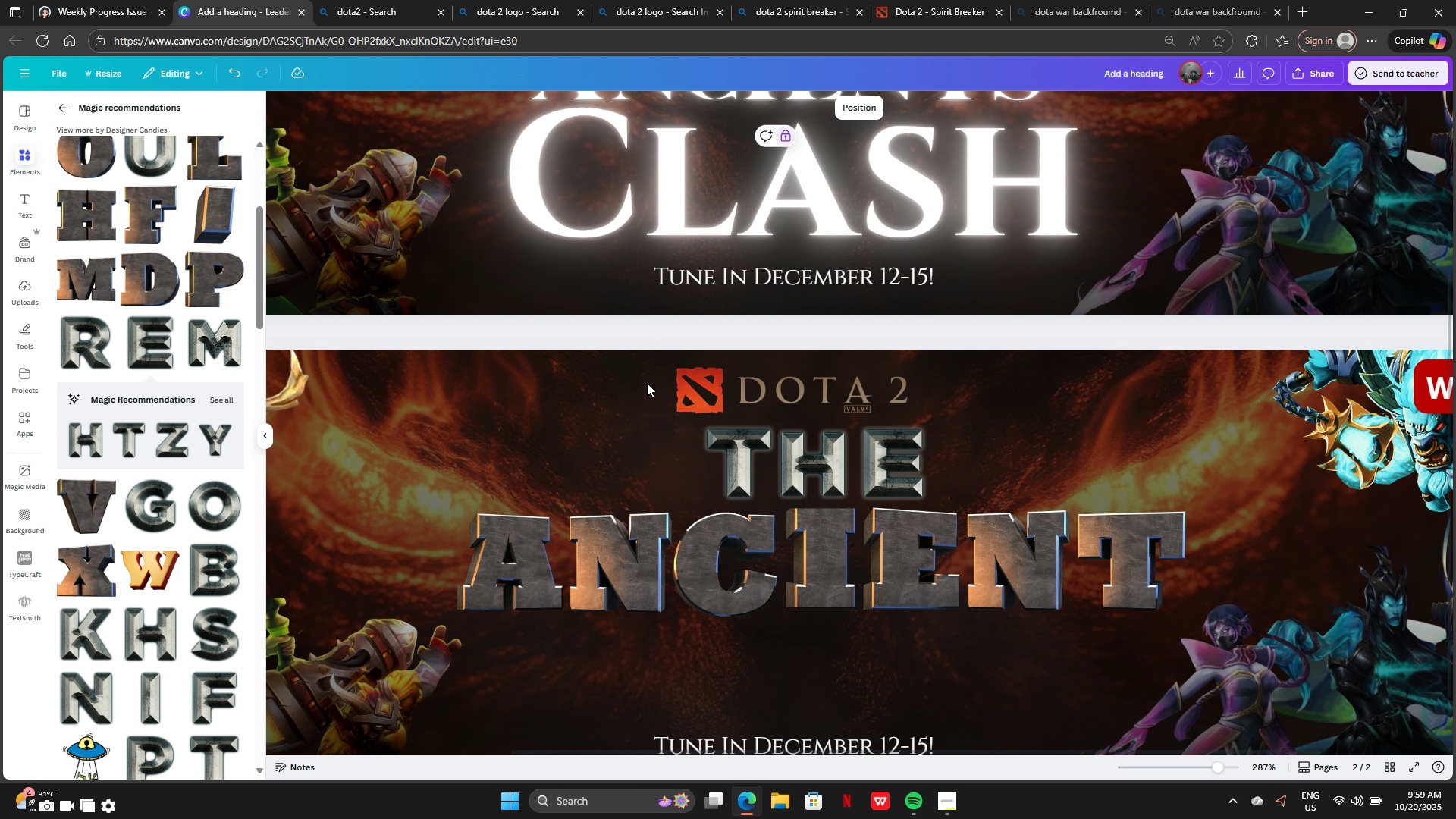 
triple_click([642, 383])
 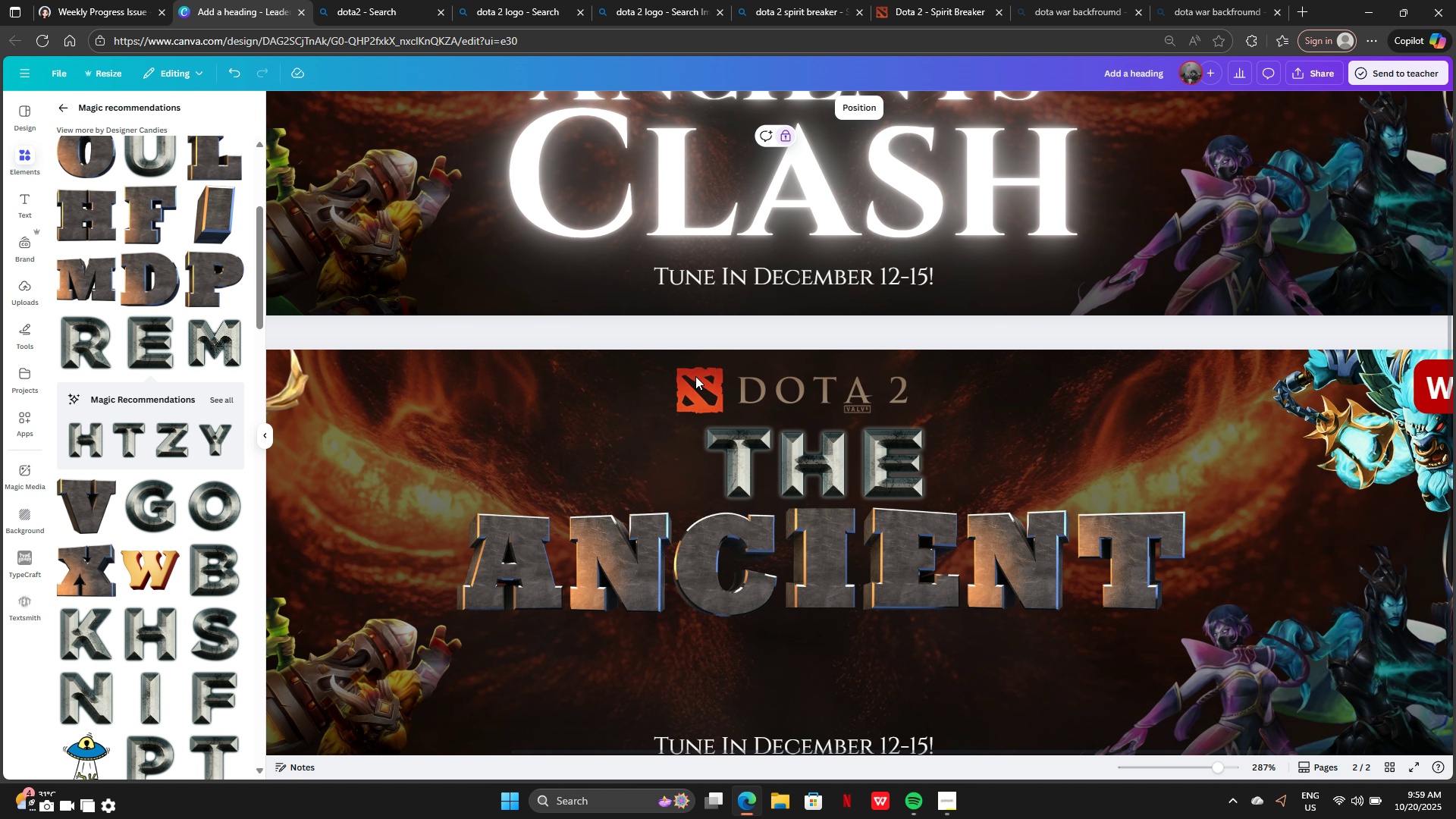 
triple_click([695, 376])
 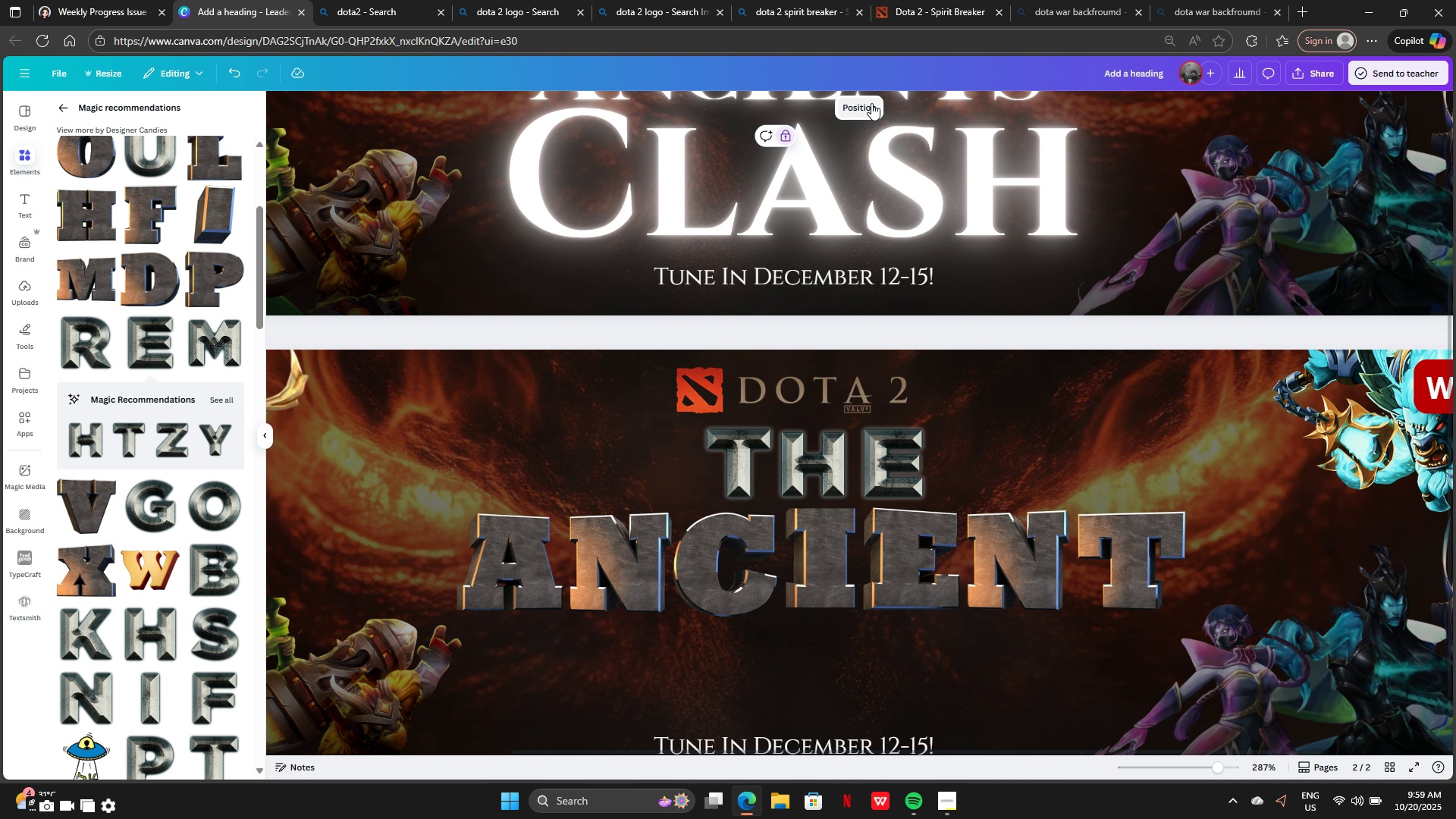 
left_click([871, 103])
 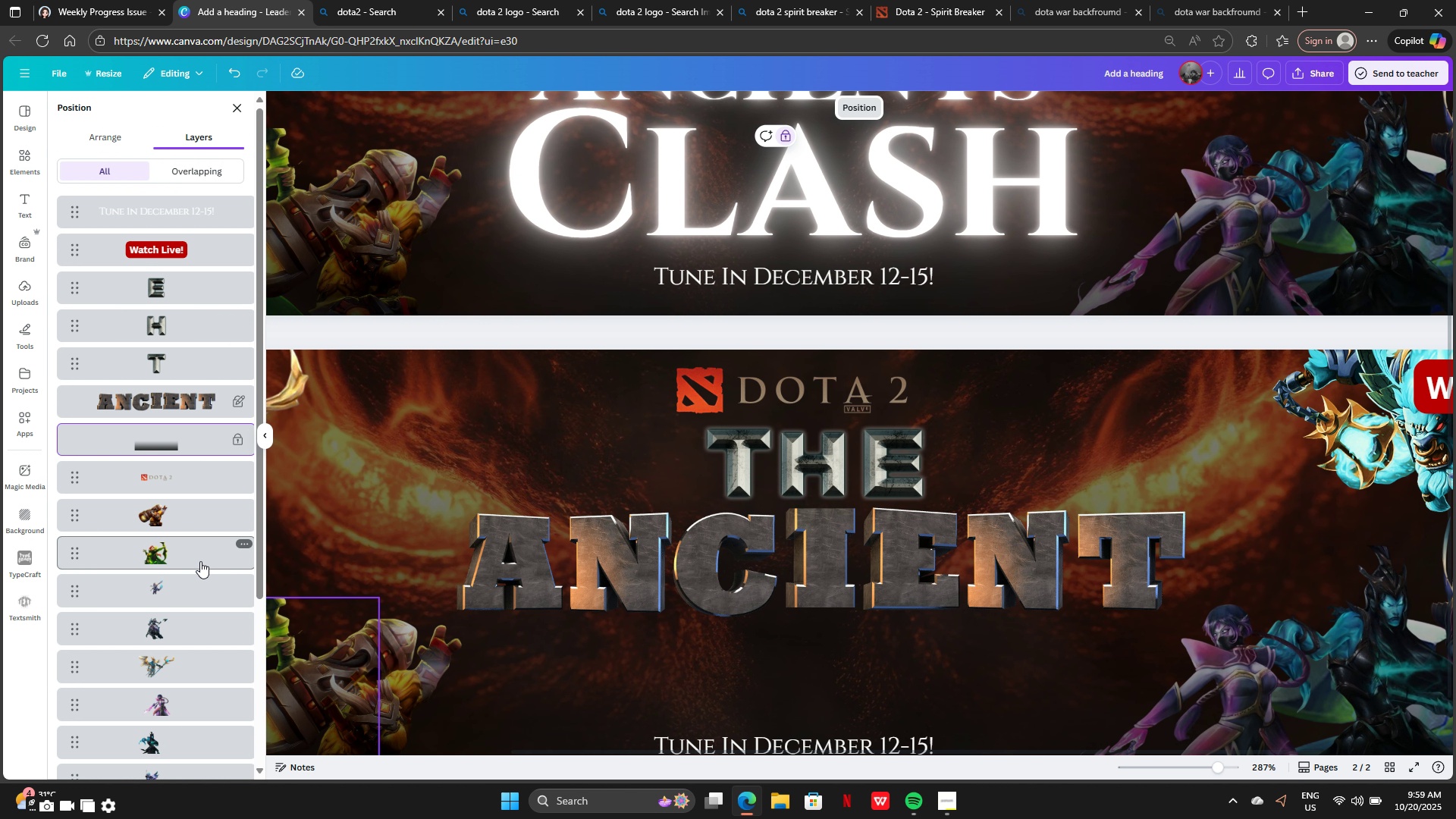 
scroll: coordinate [204, 585], scroll_direction: down, amount: 4.0
 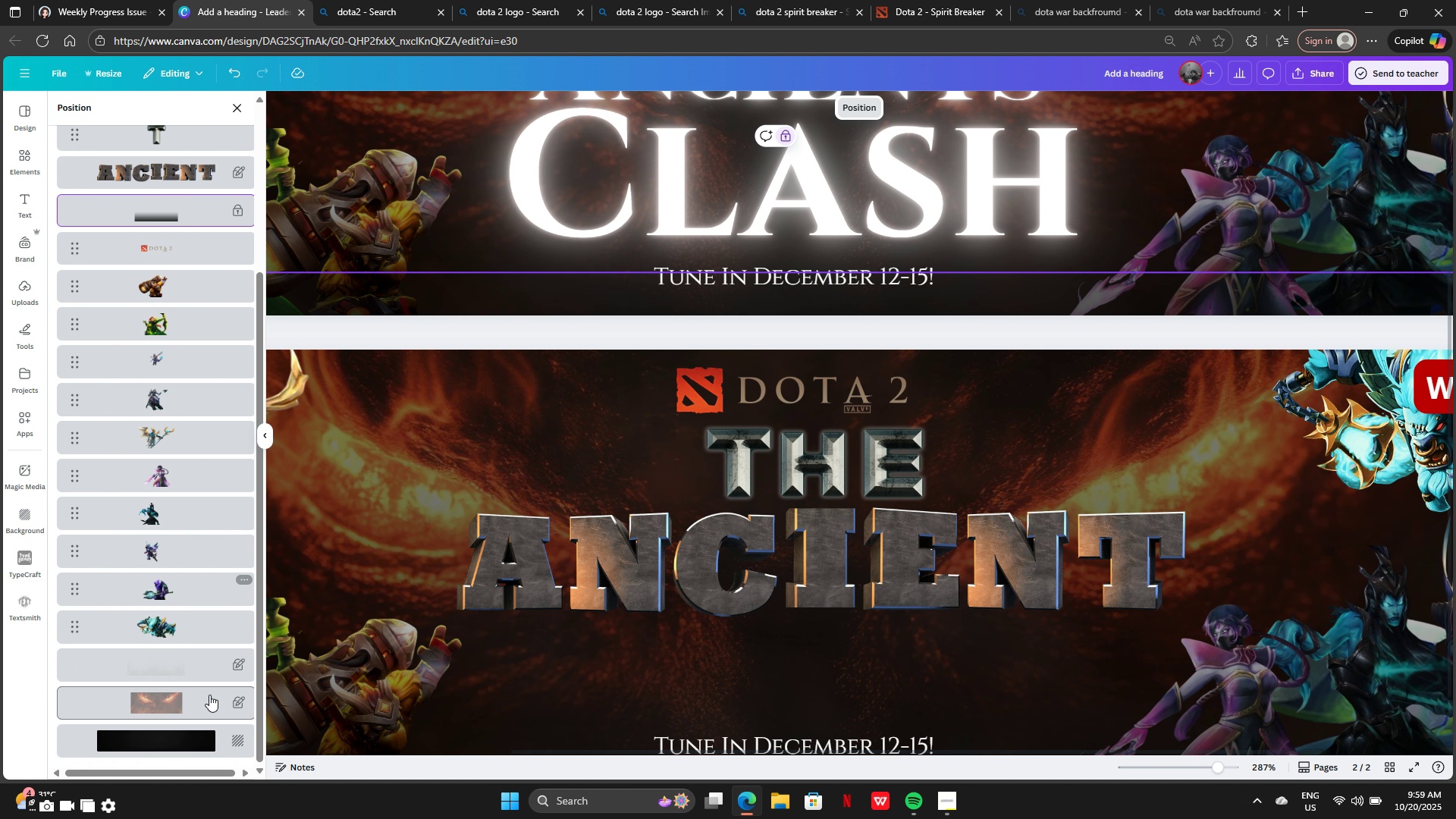 
scroll: coordinate [180, 399], scroll_direction: up, amount: 4.0
 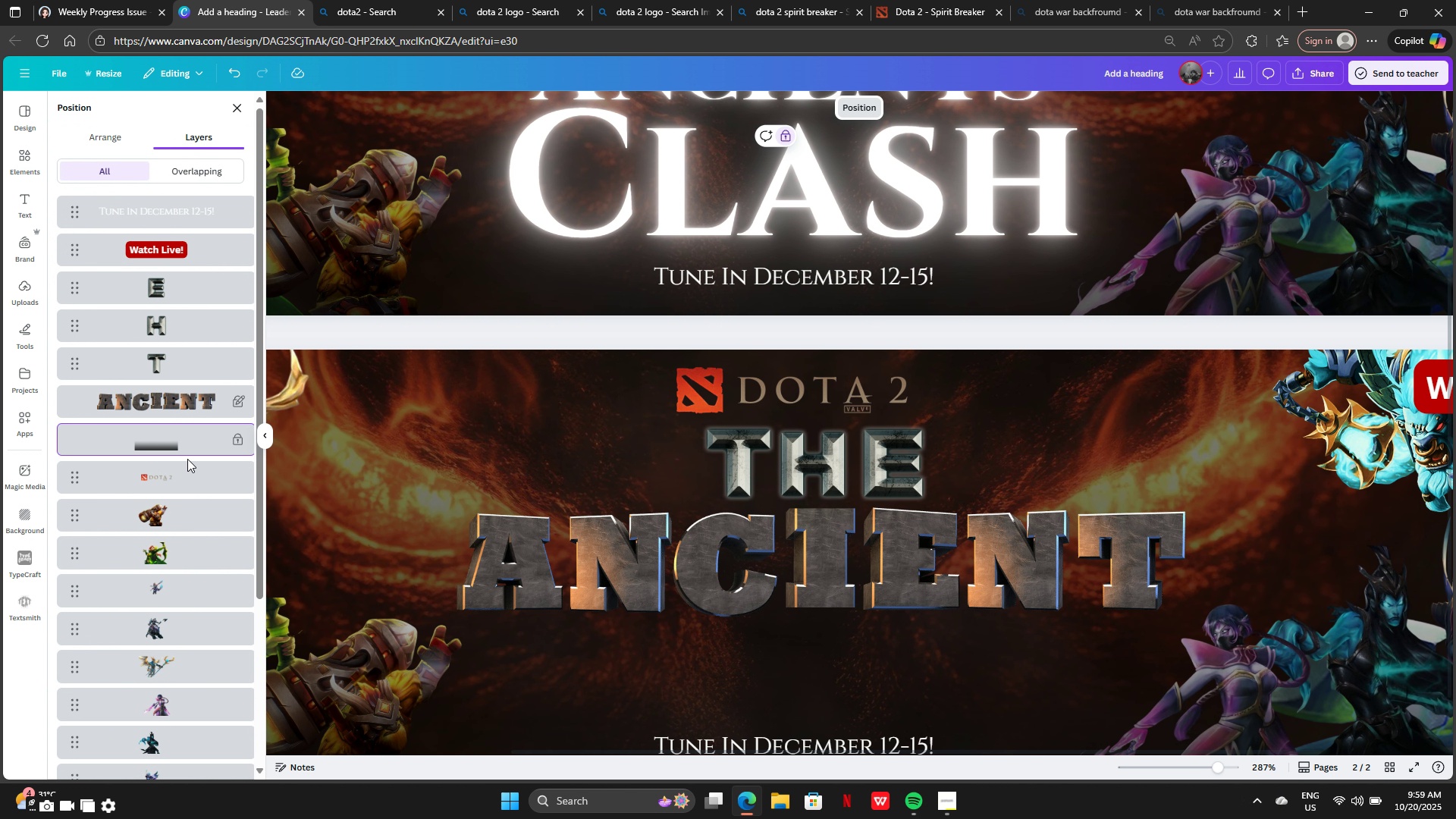 
left_click([188, 477])
 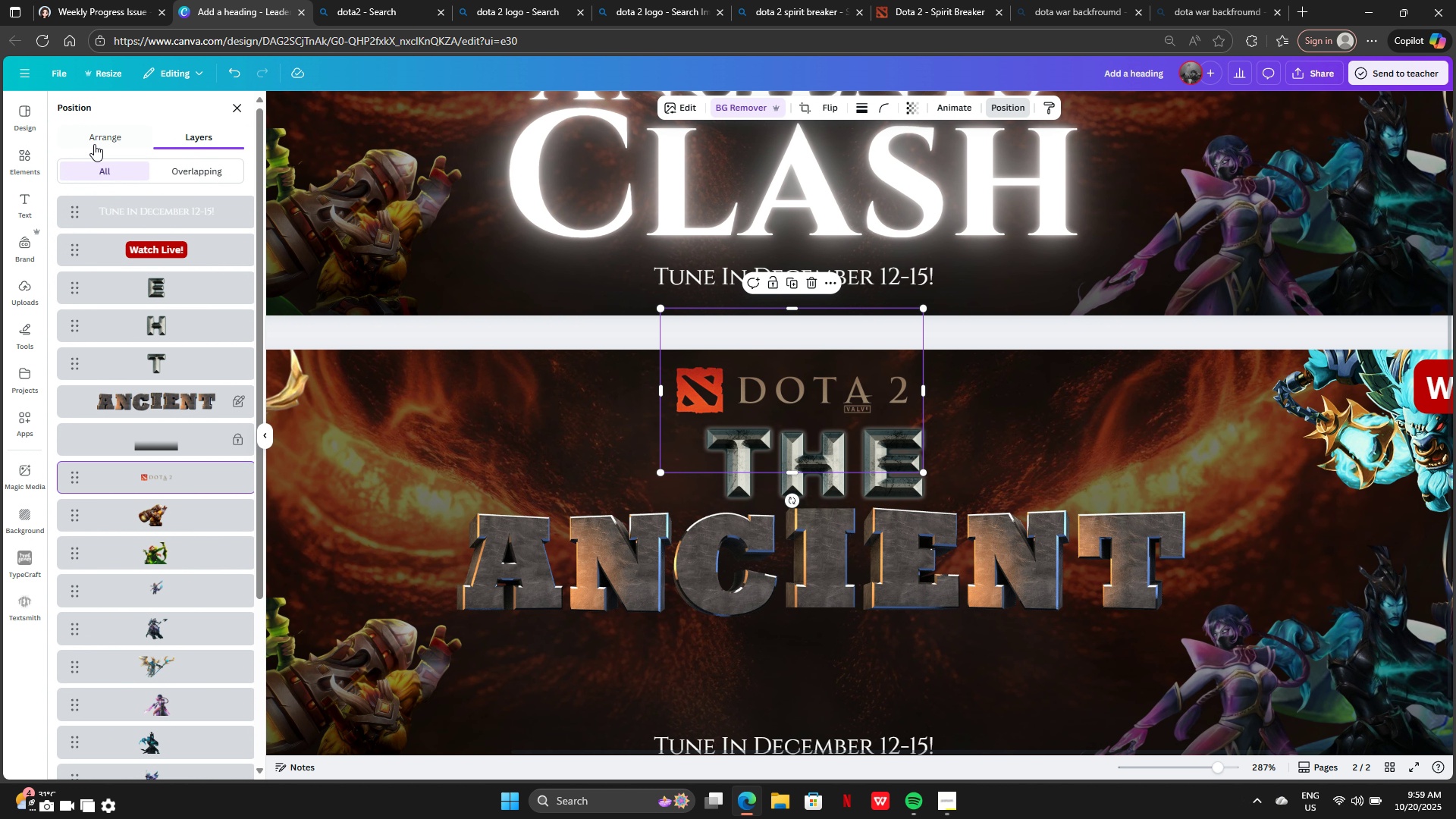 
left_click([104, 143])
 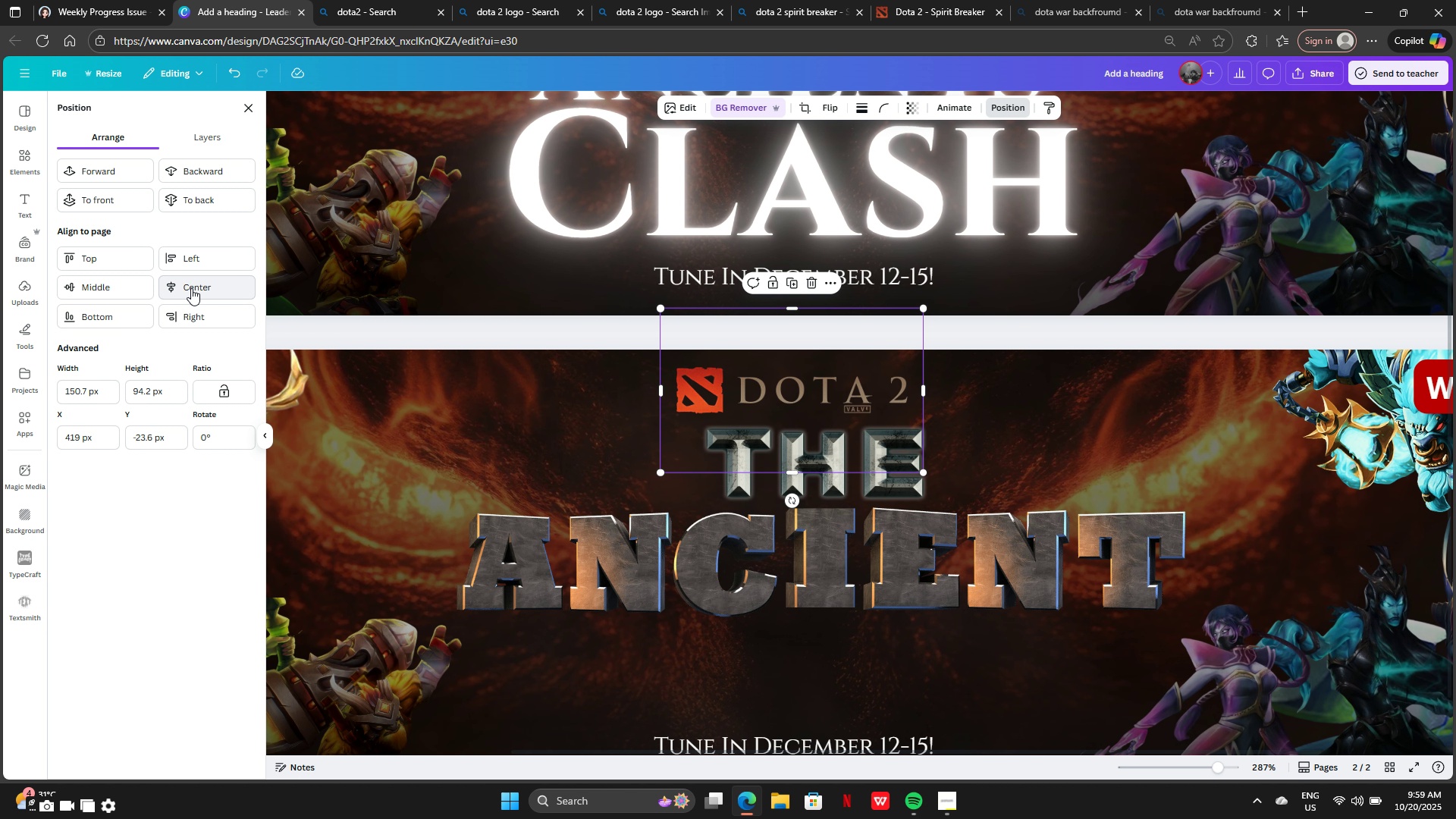 
left_click([191, 288])
 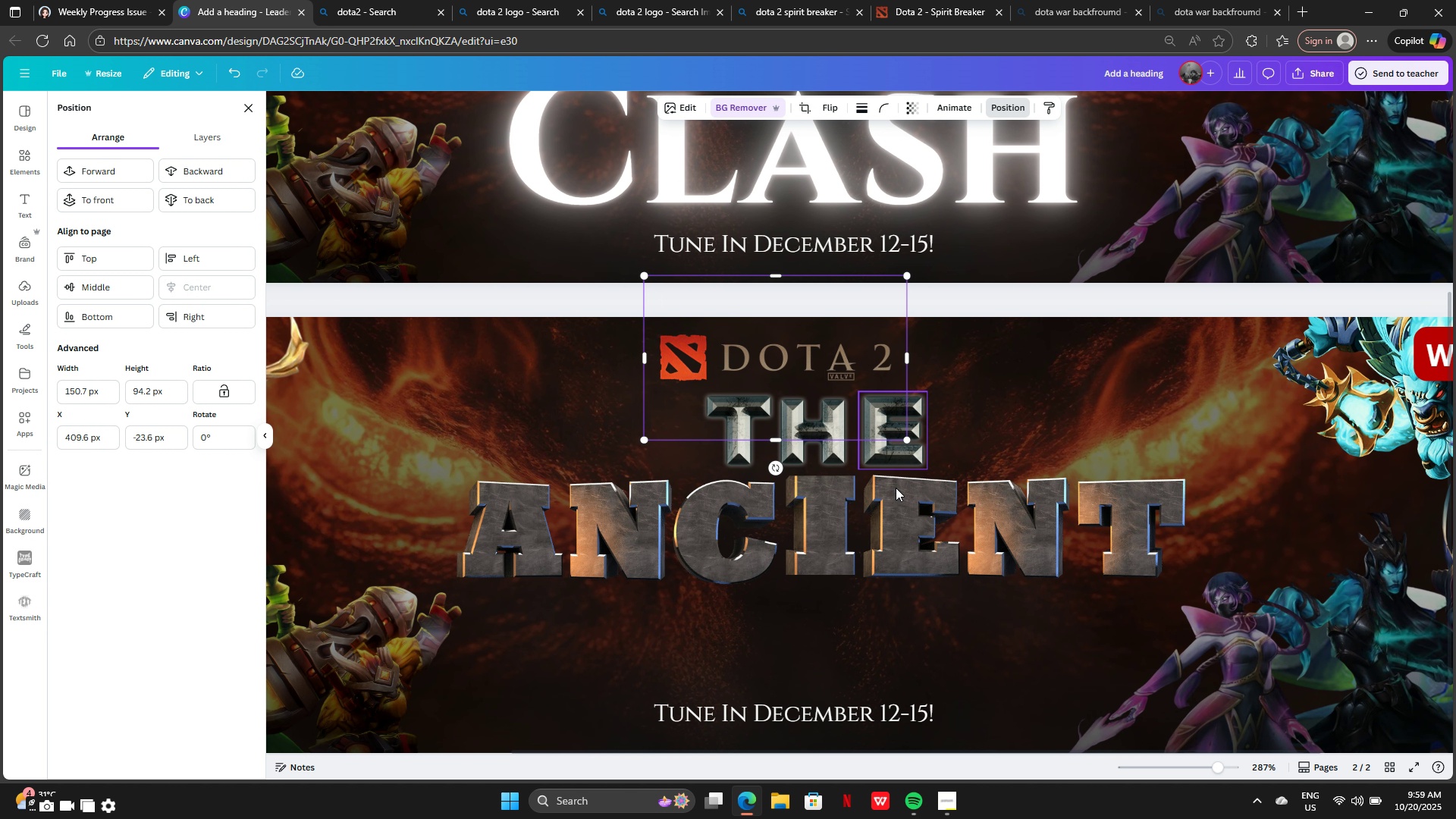 
scroll: coordinate [896, 488], scroll_direction: down, amount: 2.0
 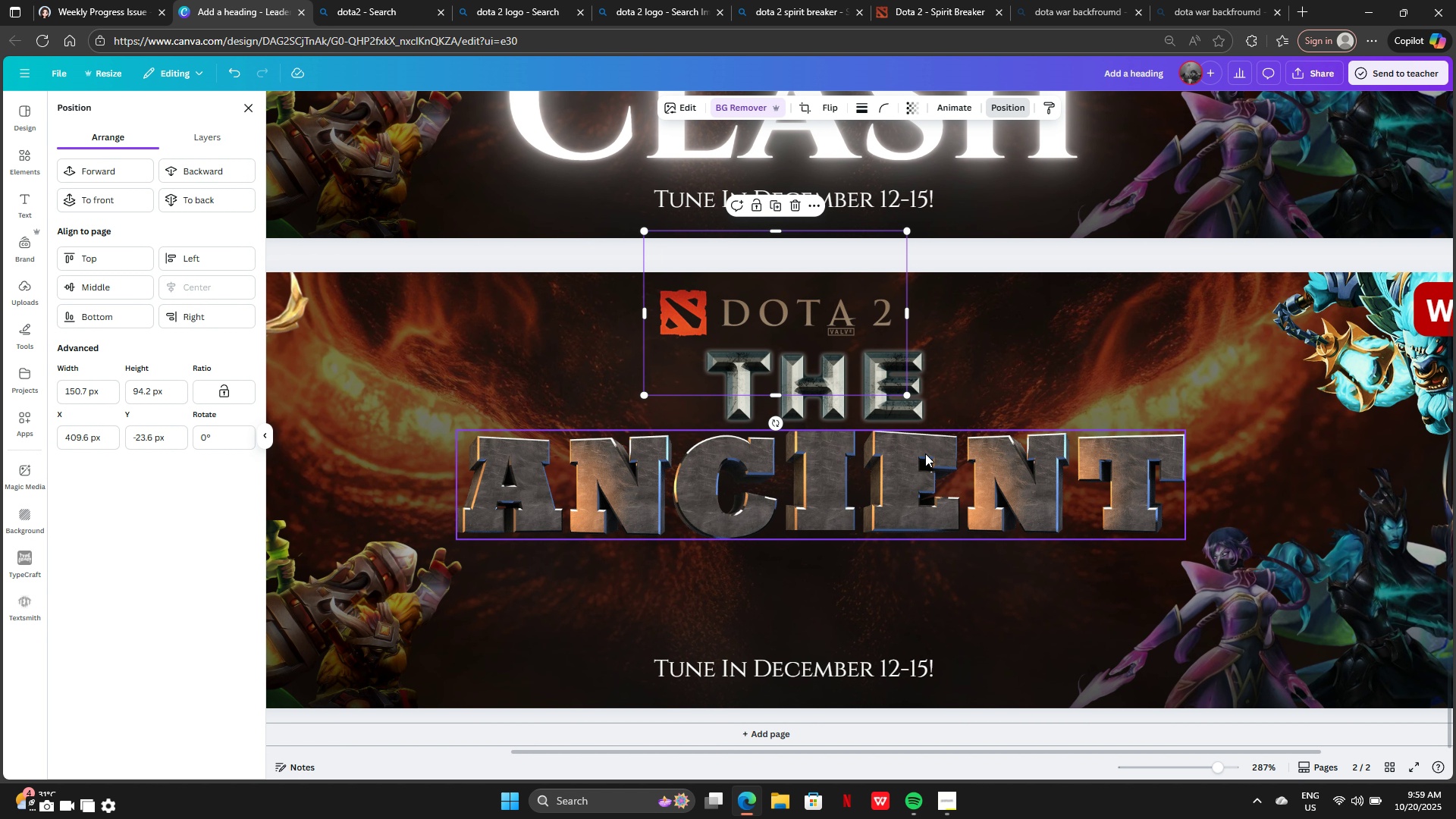 
left_click([926, 453])
 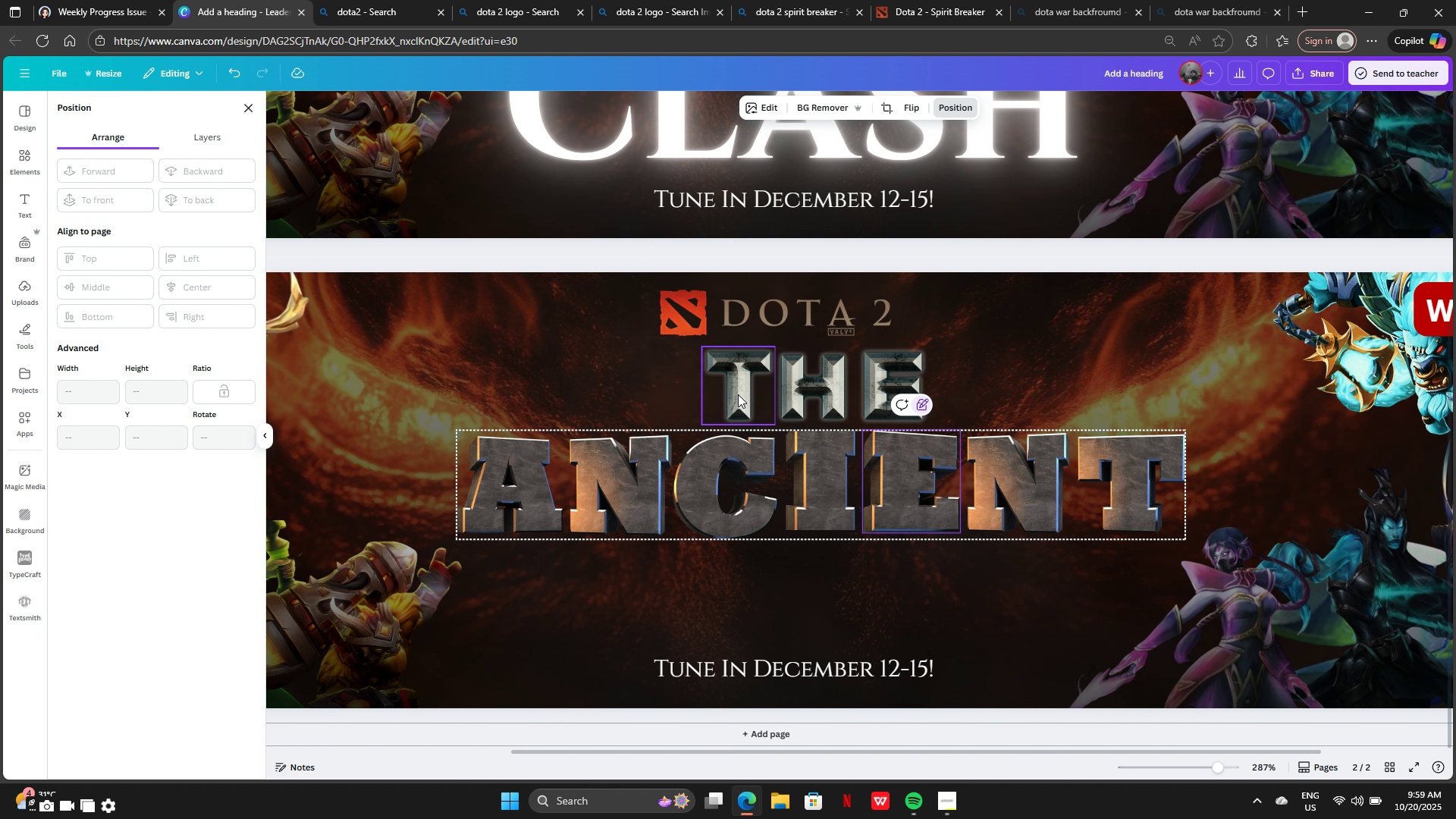 
left_click([752, 382])
 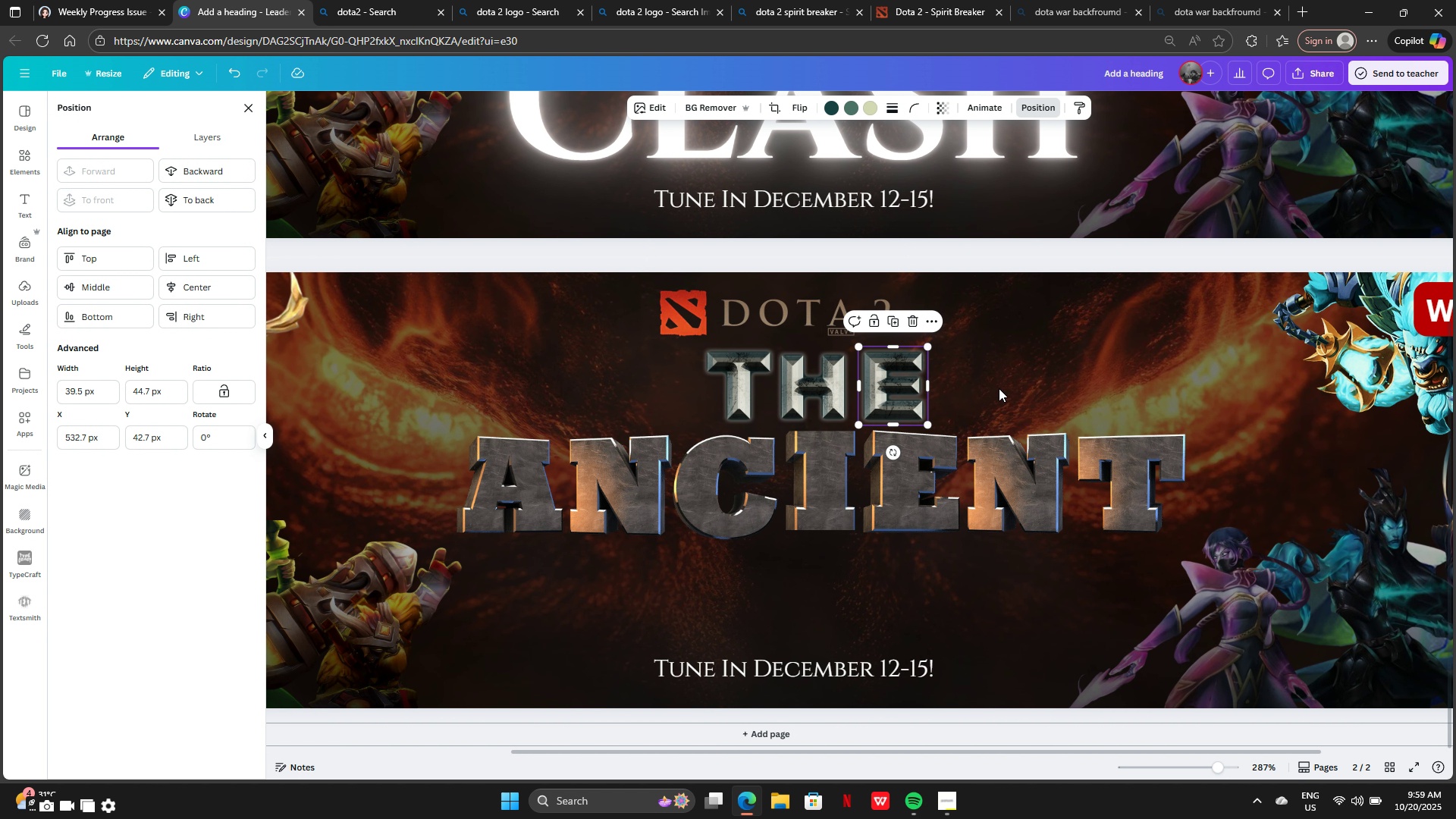 
double_click([1003, 387])
 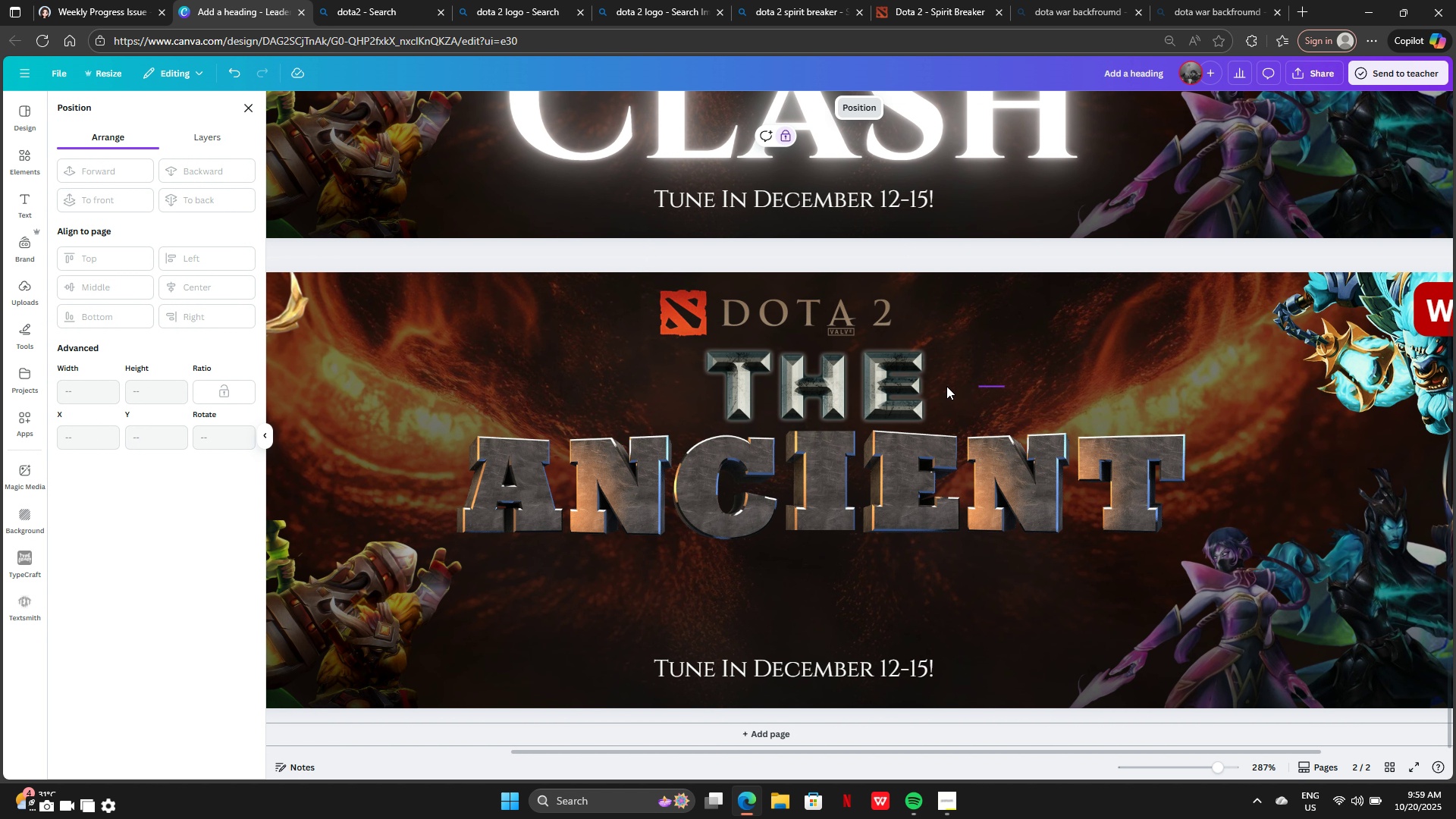 
left_click_drag(start_coordinate=[1004, 386], to_coordinate=[714, 404])
 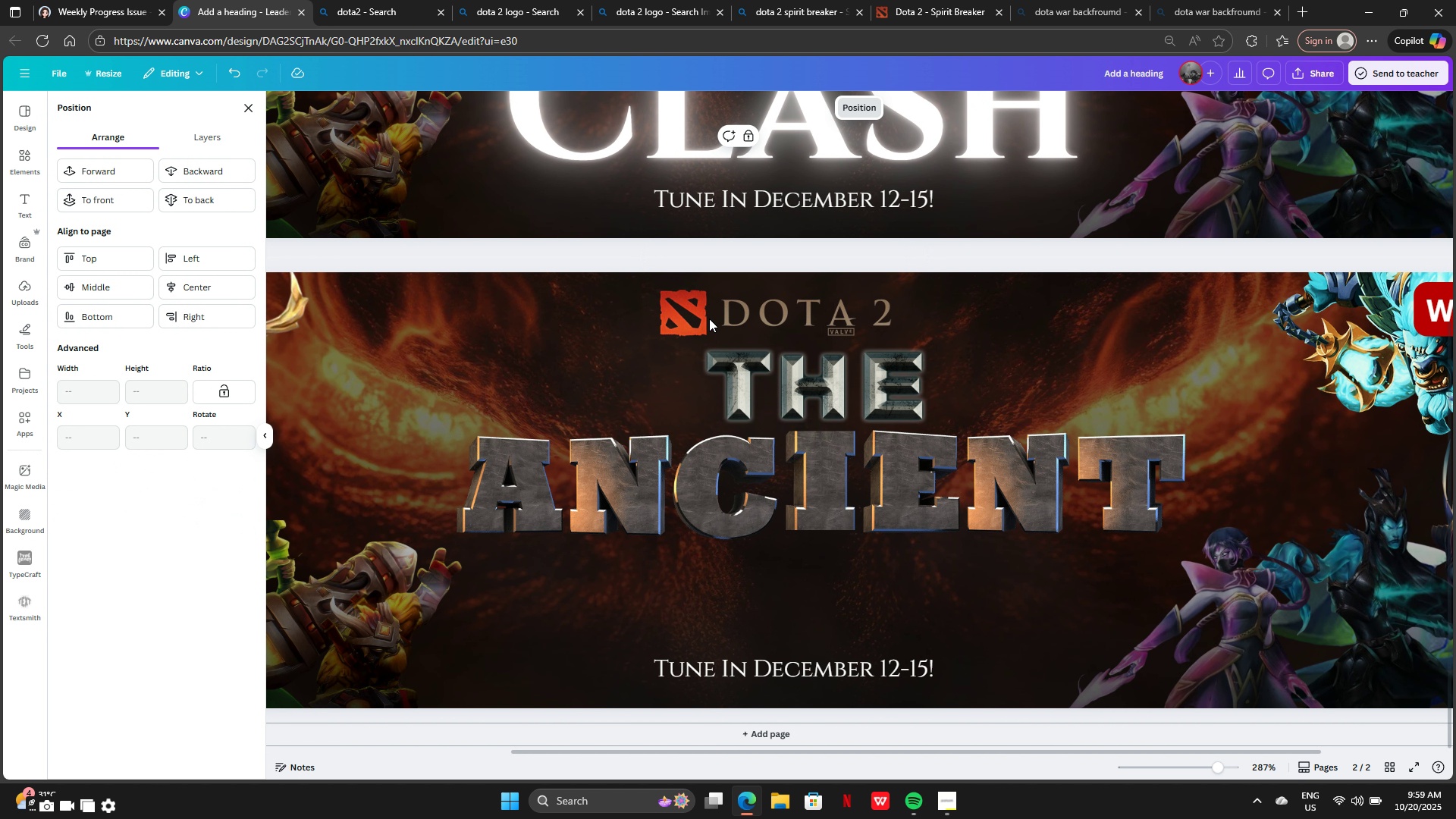 
left_click([709, 318])
 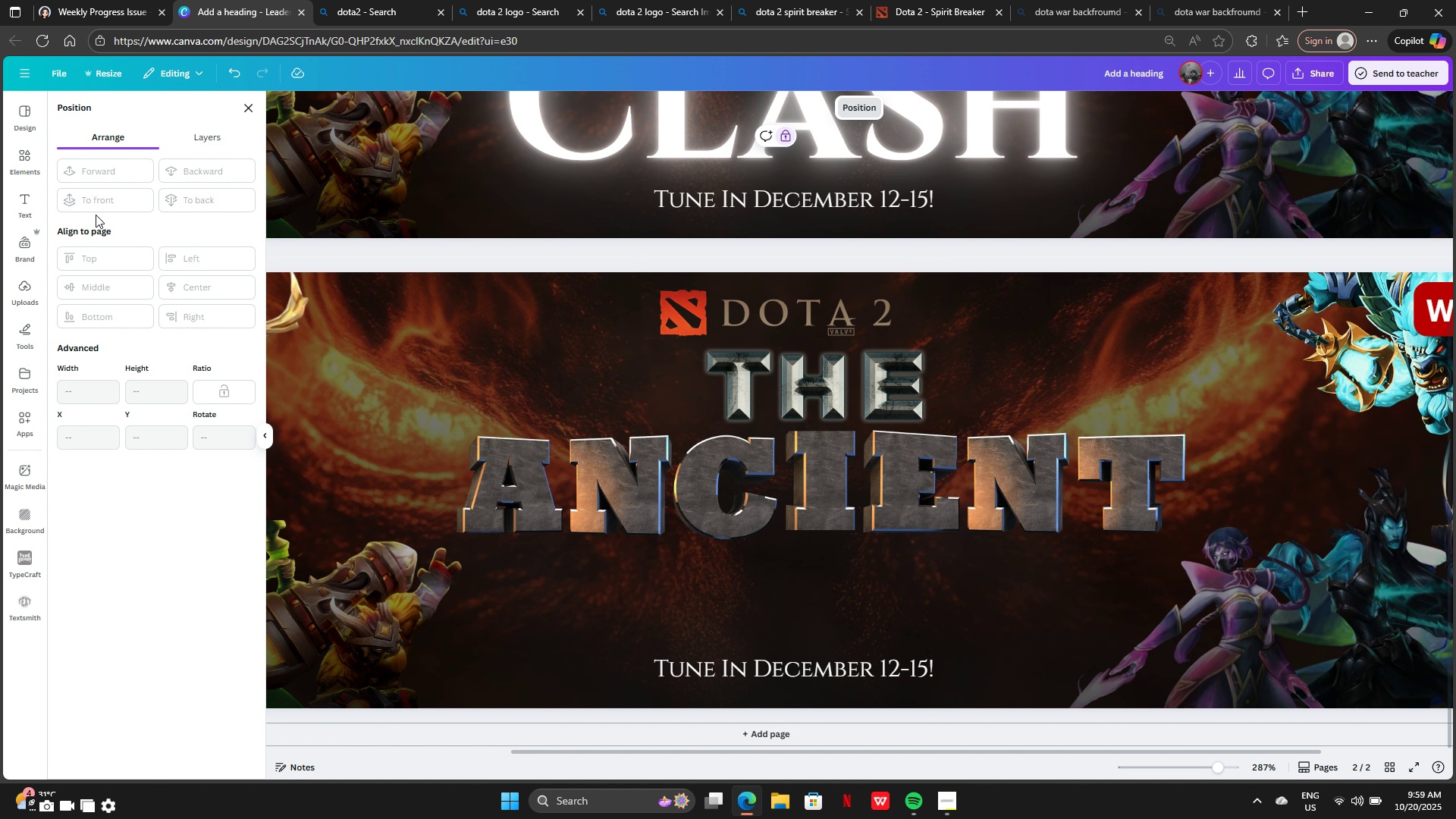 
left_click([208, 143])
 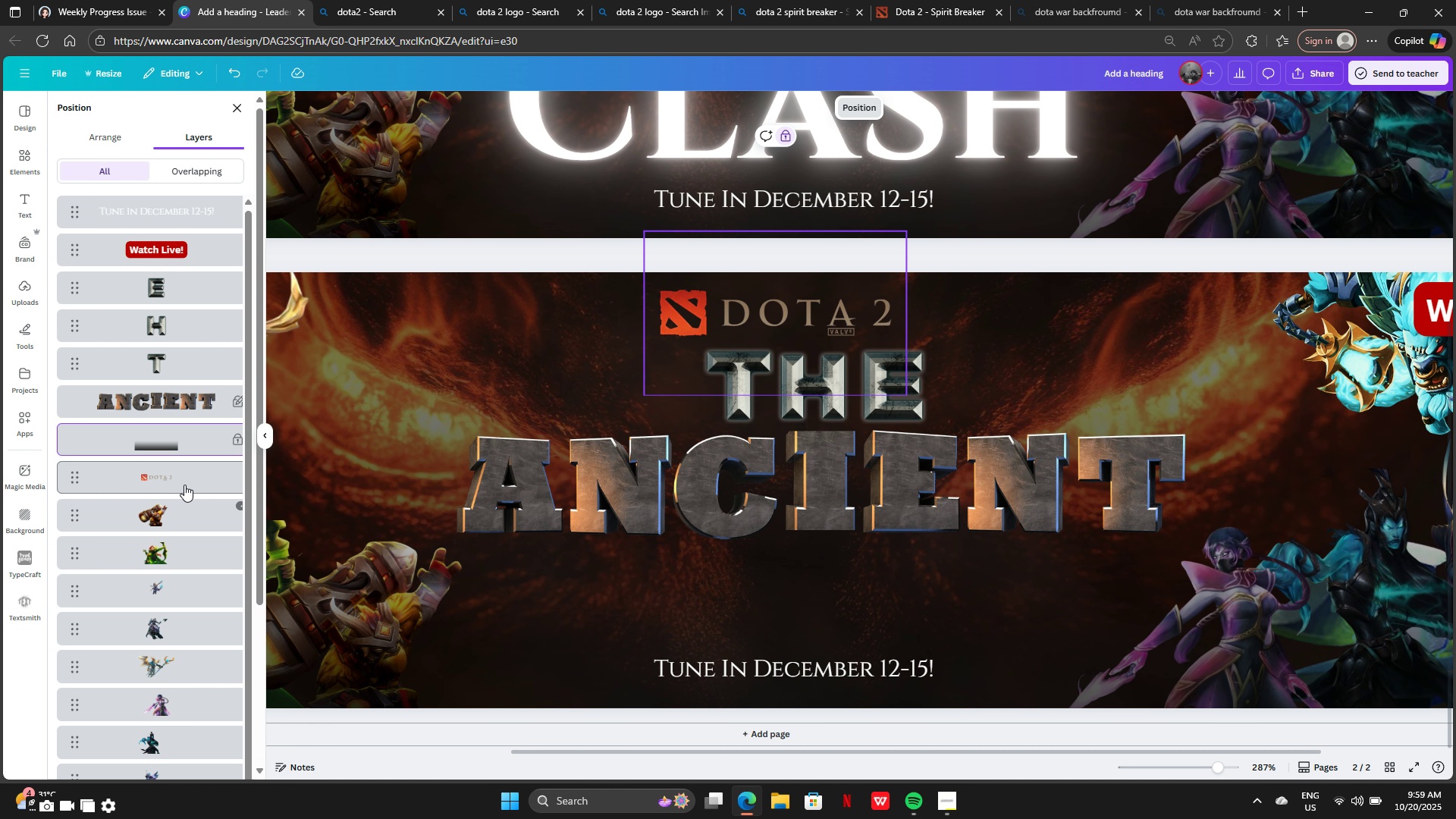 
left_click([181, 472])
 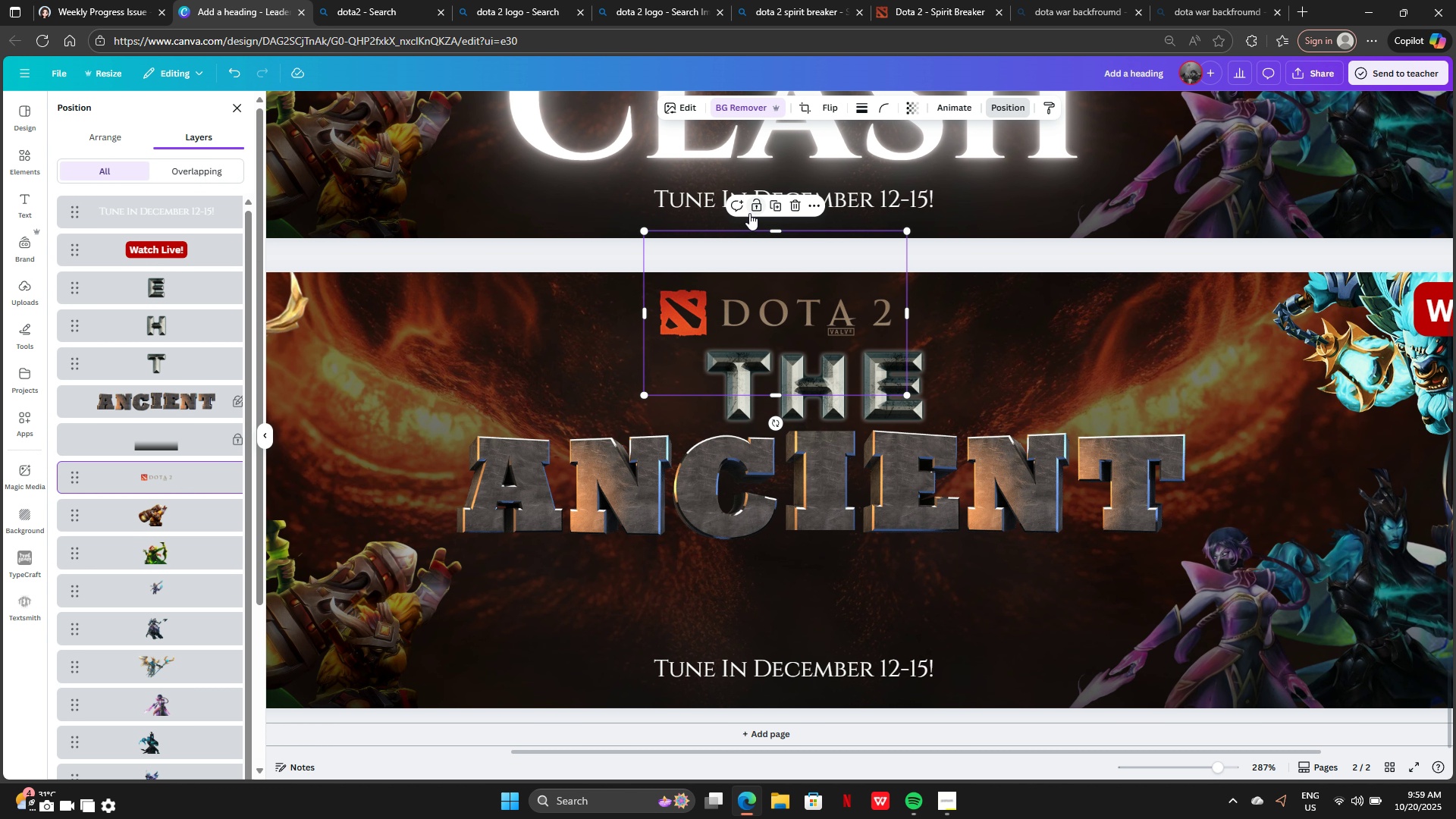 
left_click([751, 208])
 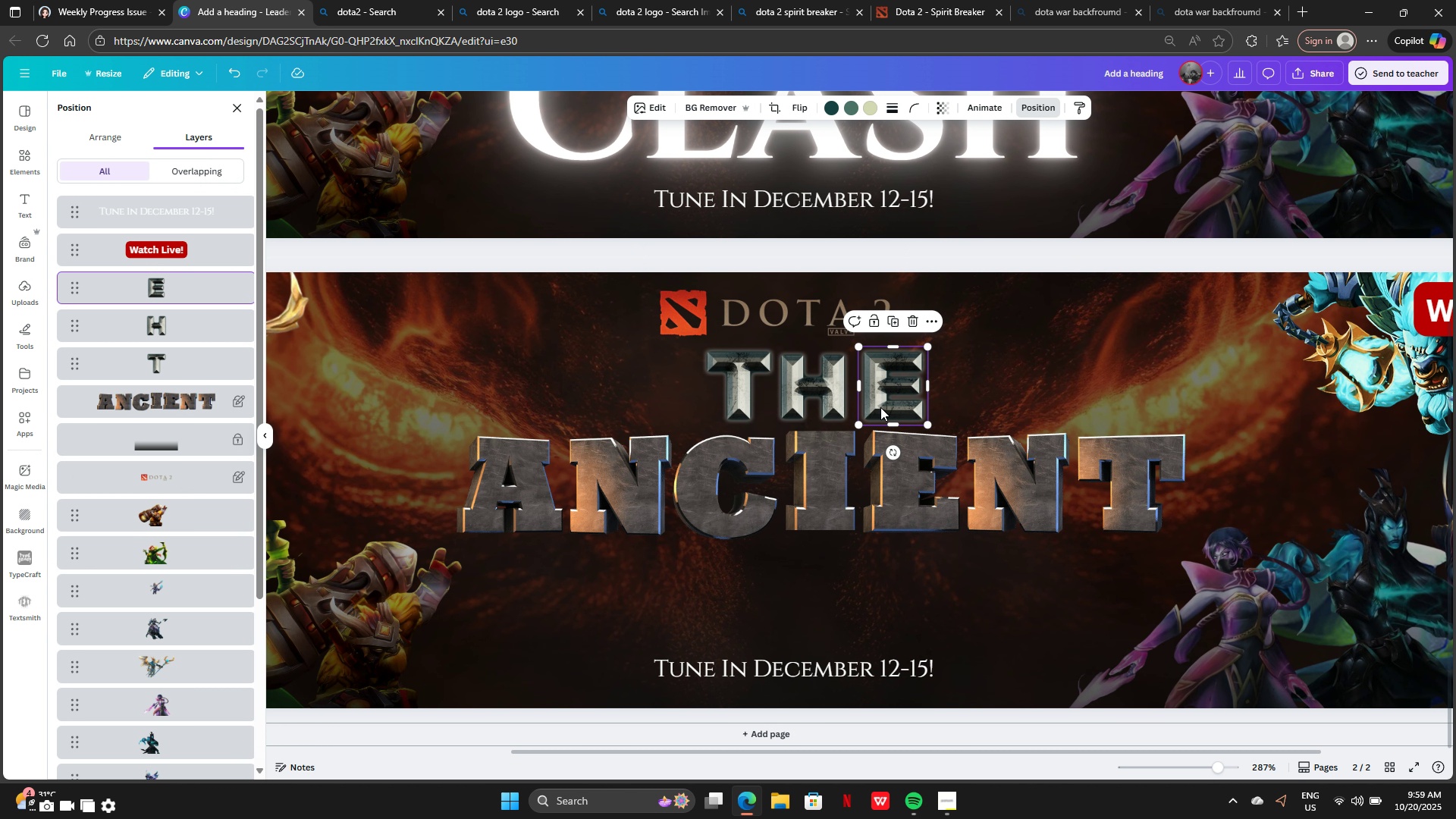 
double_click([934, 395])
 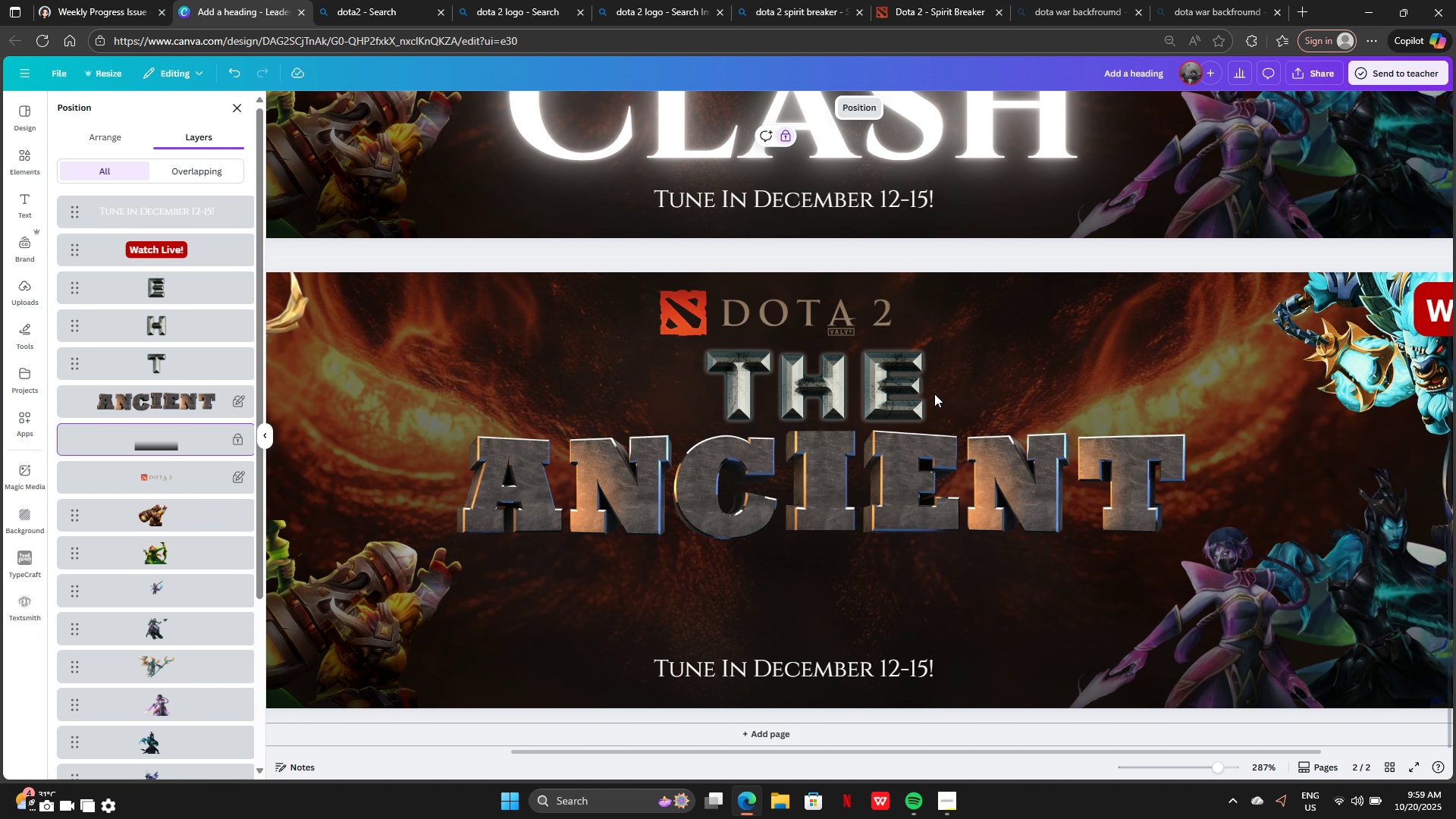 
left_click_drag(start_coordinate=[945, 394], to_coordinate=[677, 388])
 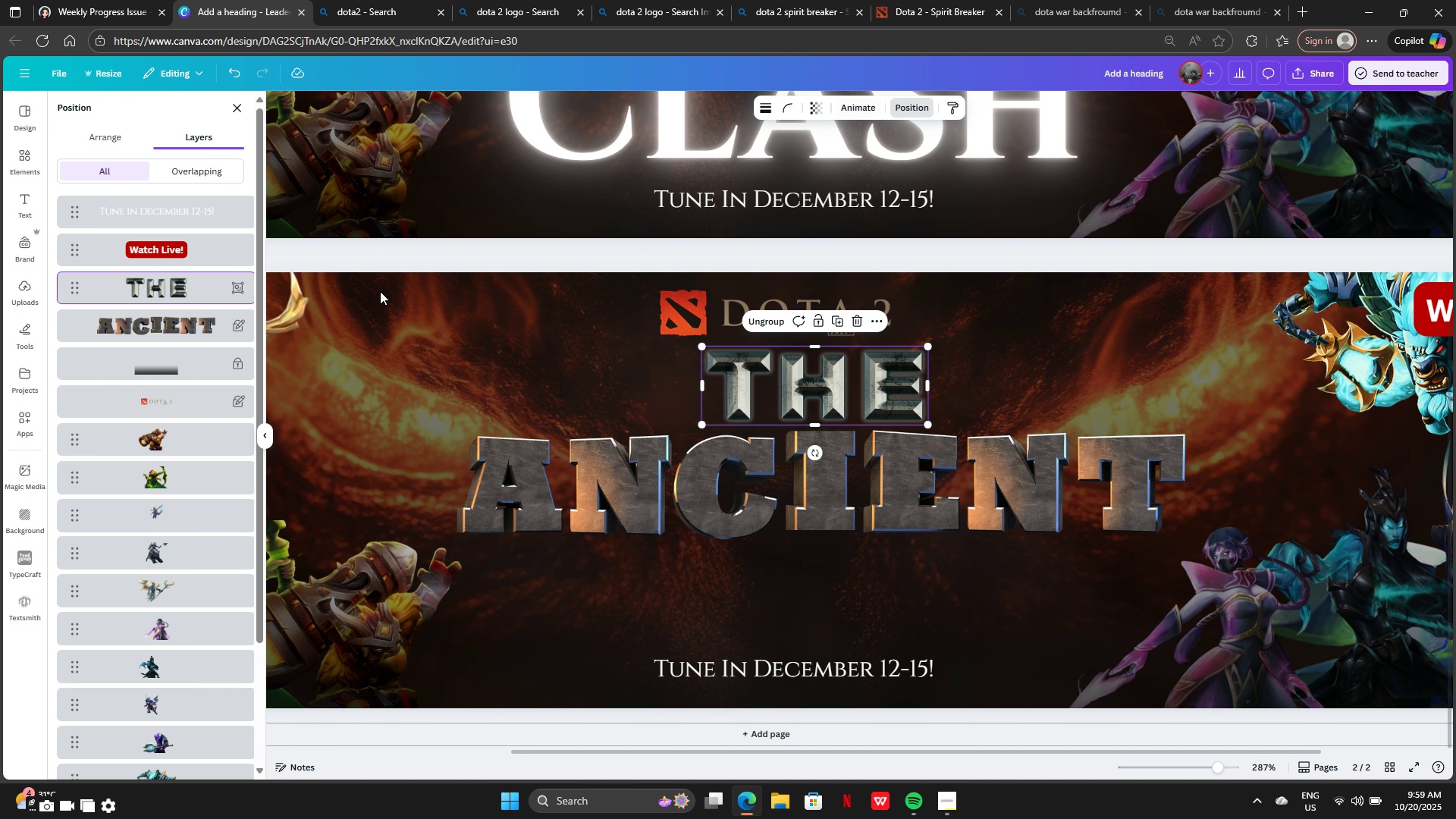 
left_click([102, 143])
 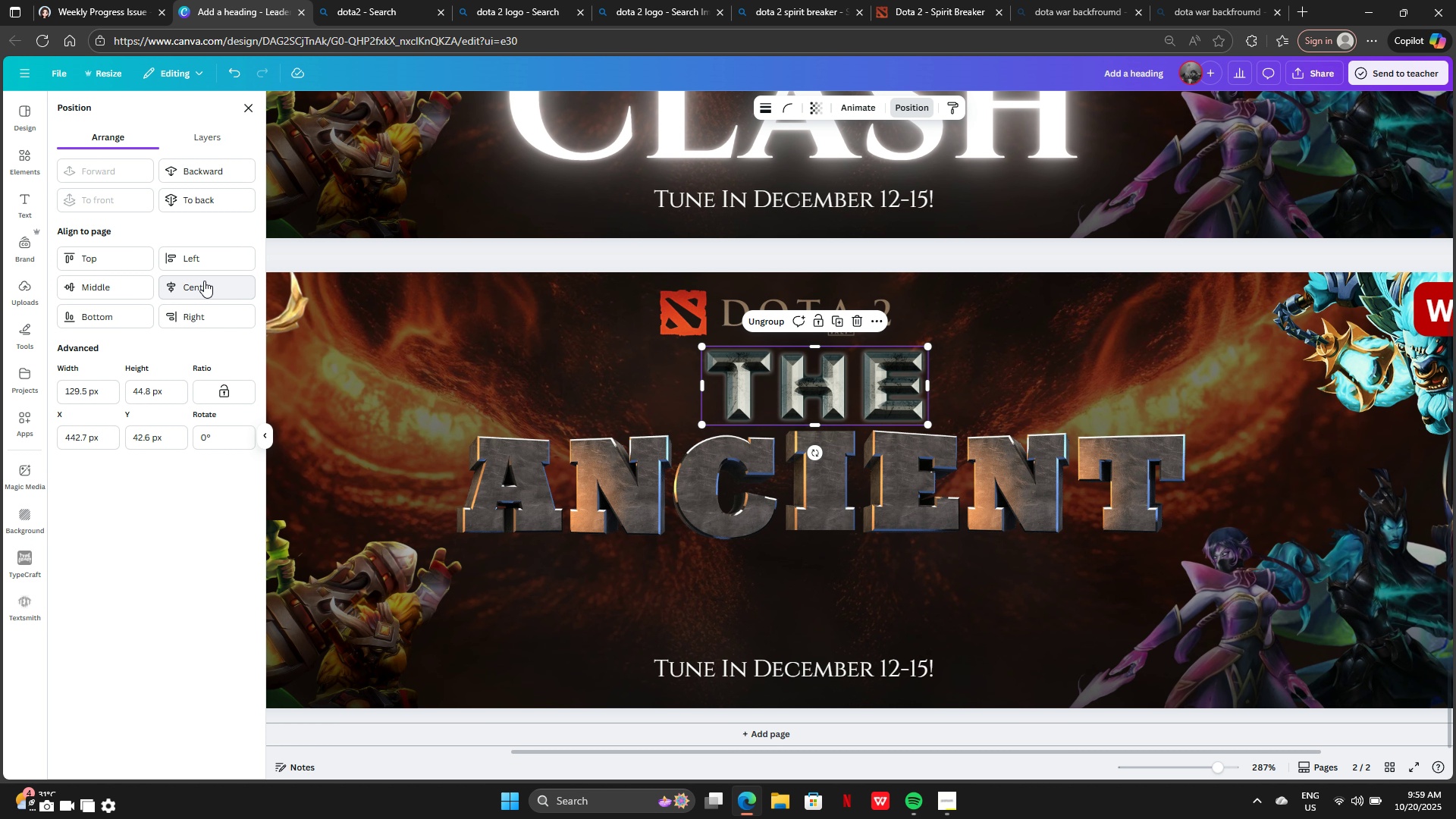 
left_click([204, 282])
 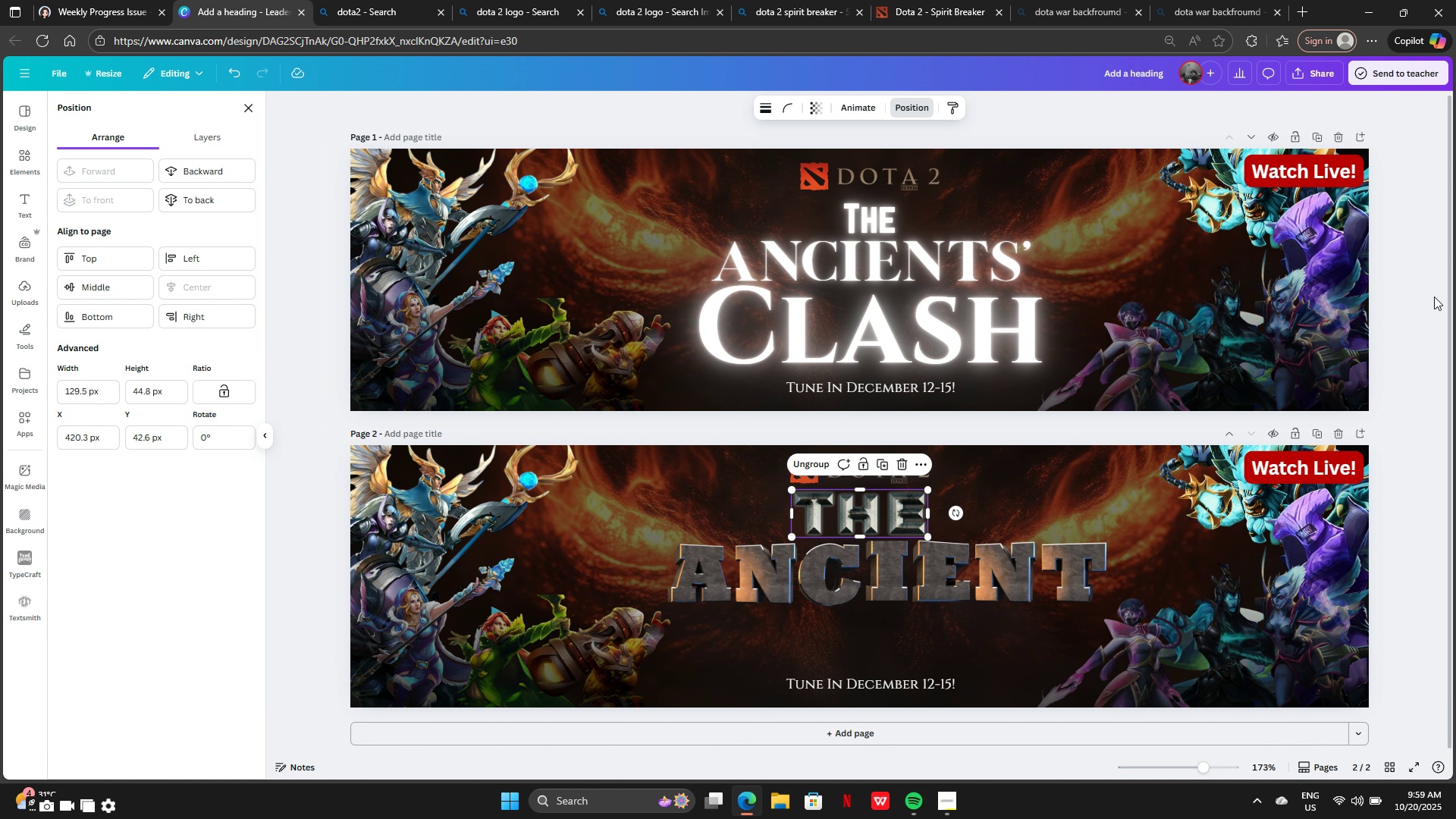 
left_click_drag(start_coordinate=[1451, 354], to_coordinate=[1451, 361])
 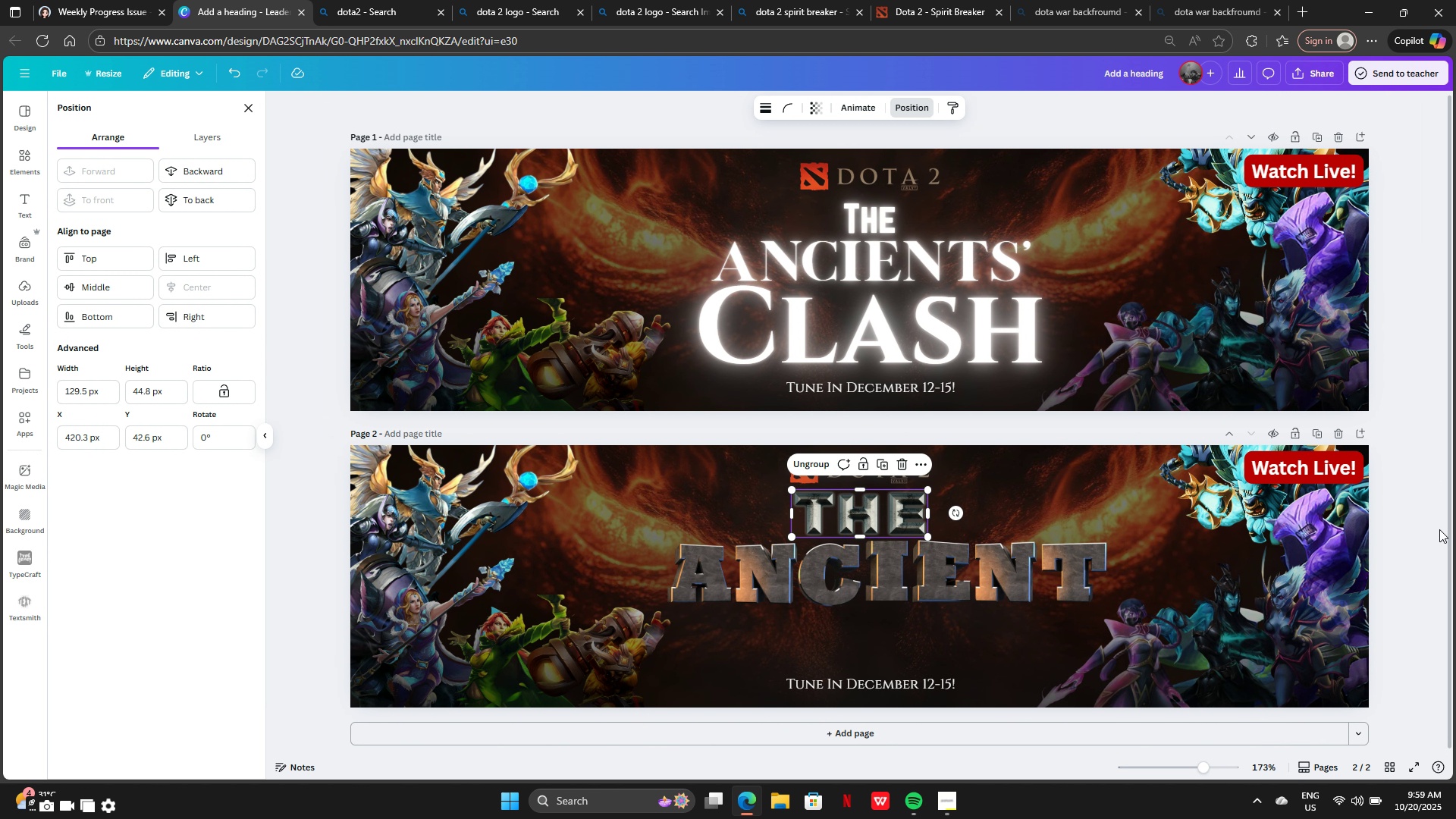 
scroll: coordinate [1445, 513], scroll_direction: down, amount: 6.0
 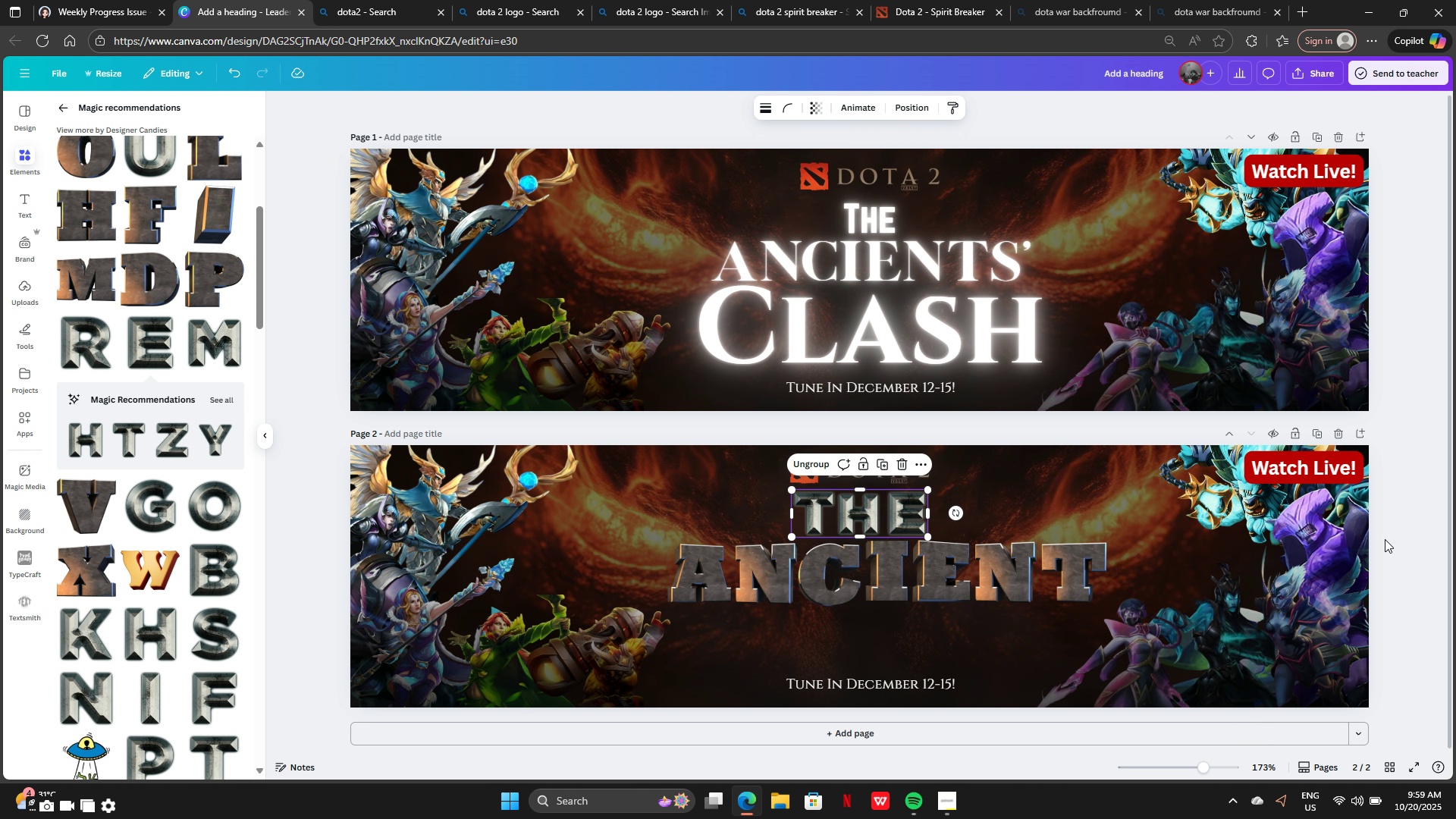 
left_click([1385, 539])
 